 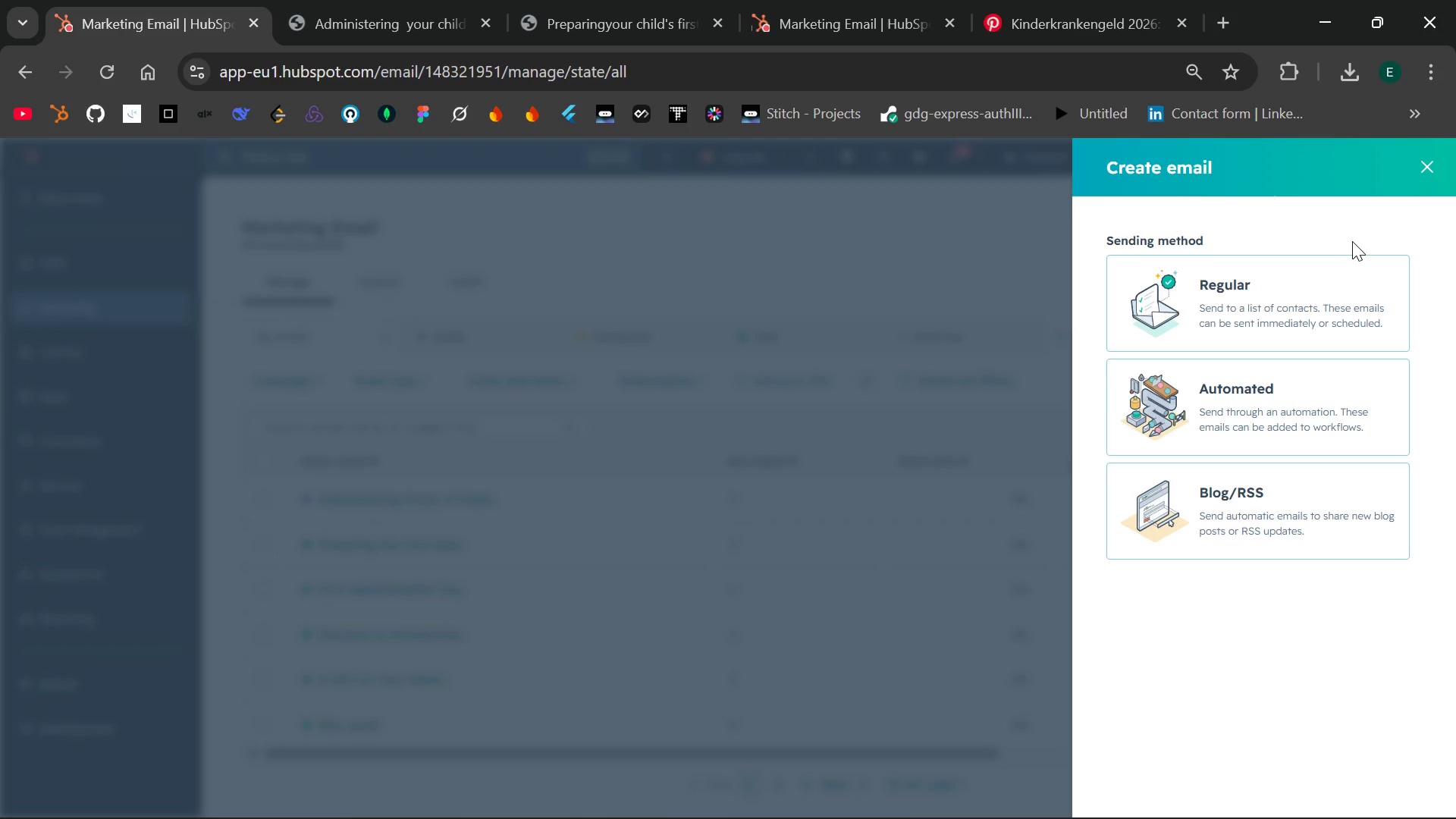 
left_click([1270, 291])
 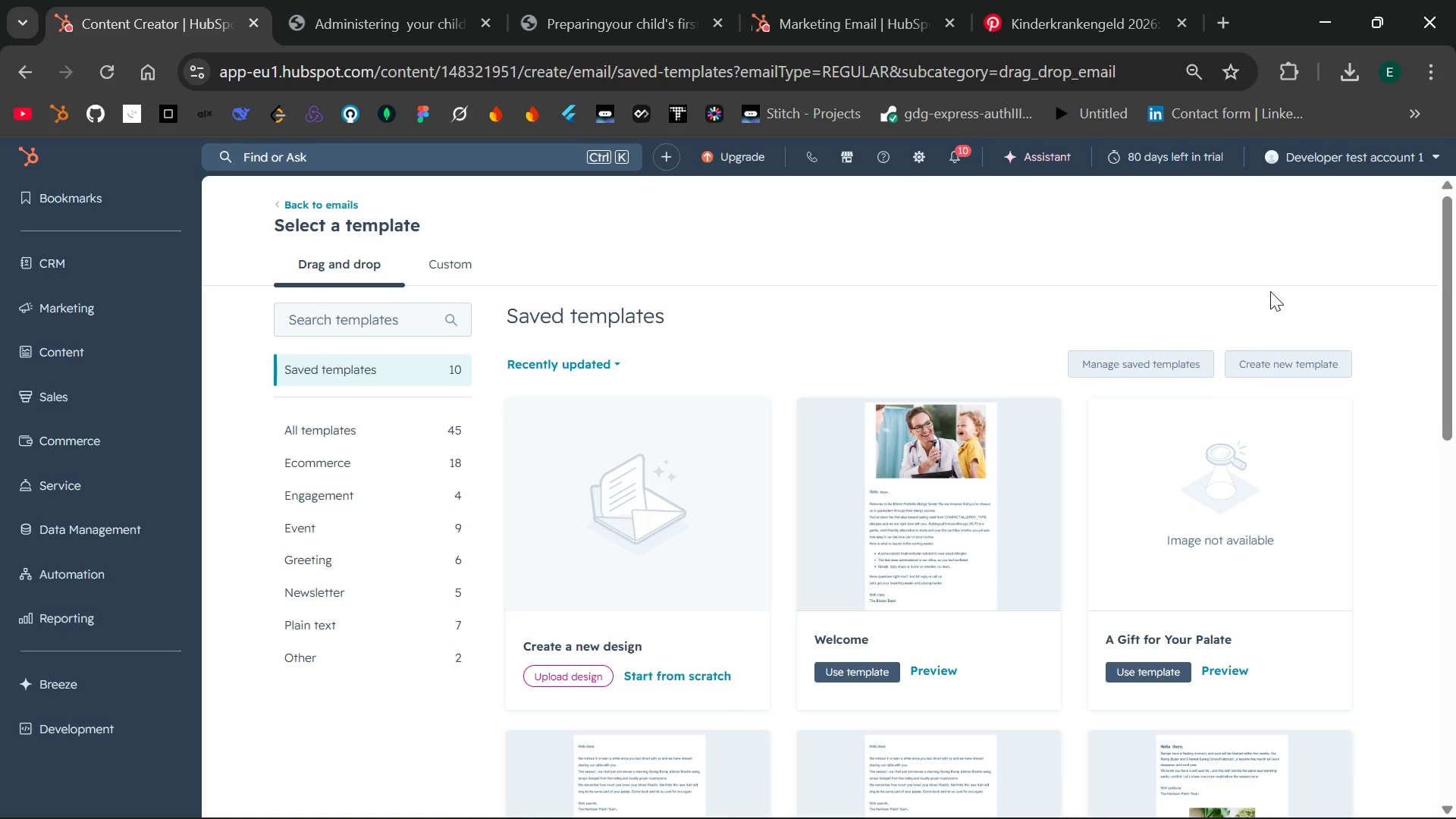 
wait(11.73)
 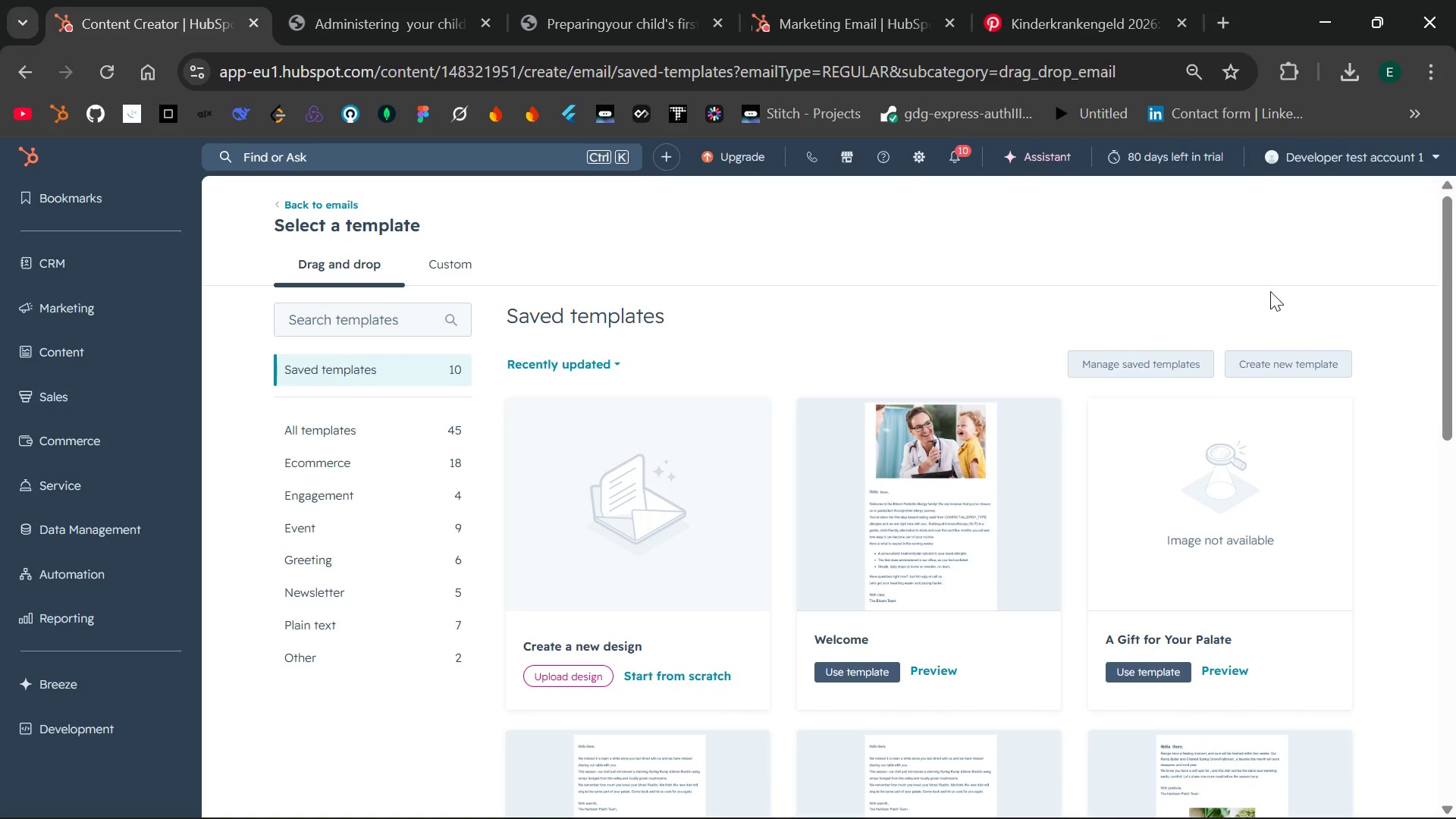 
left_click([858, 519])
 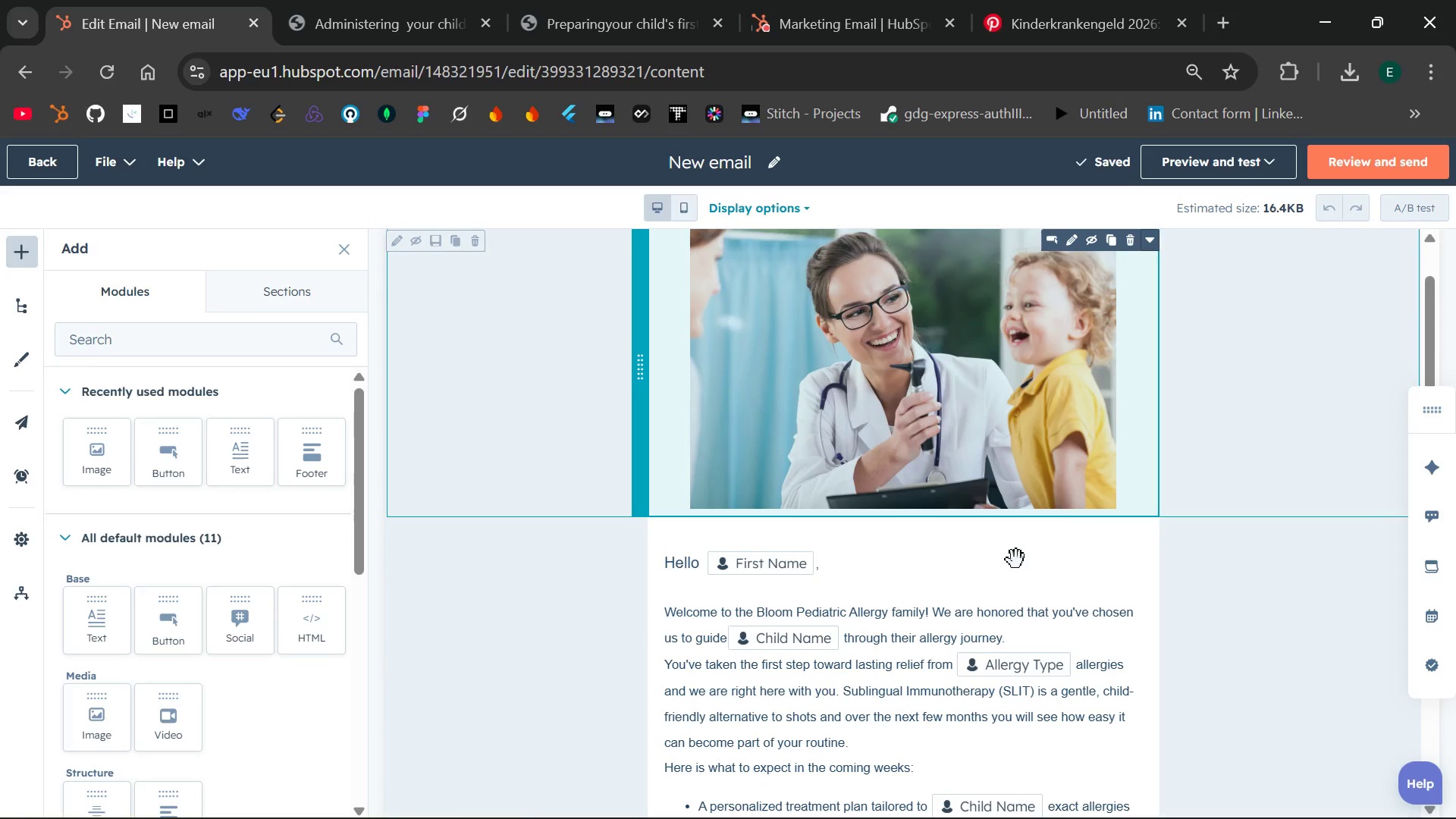 
wait(14.98)
 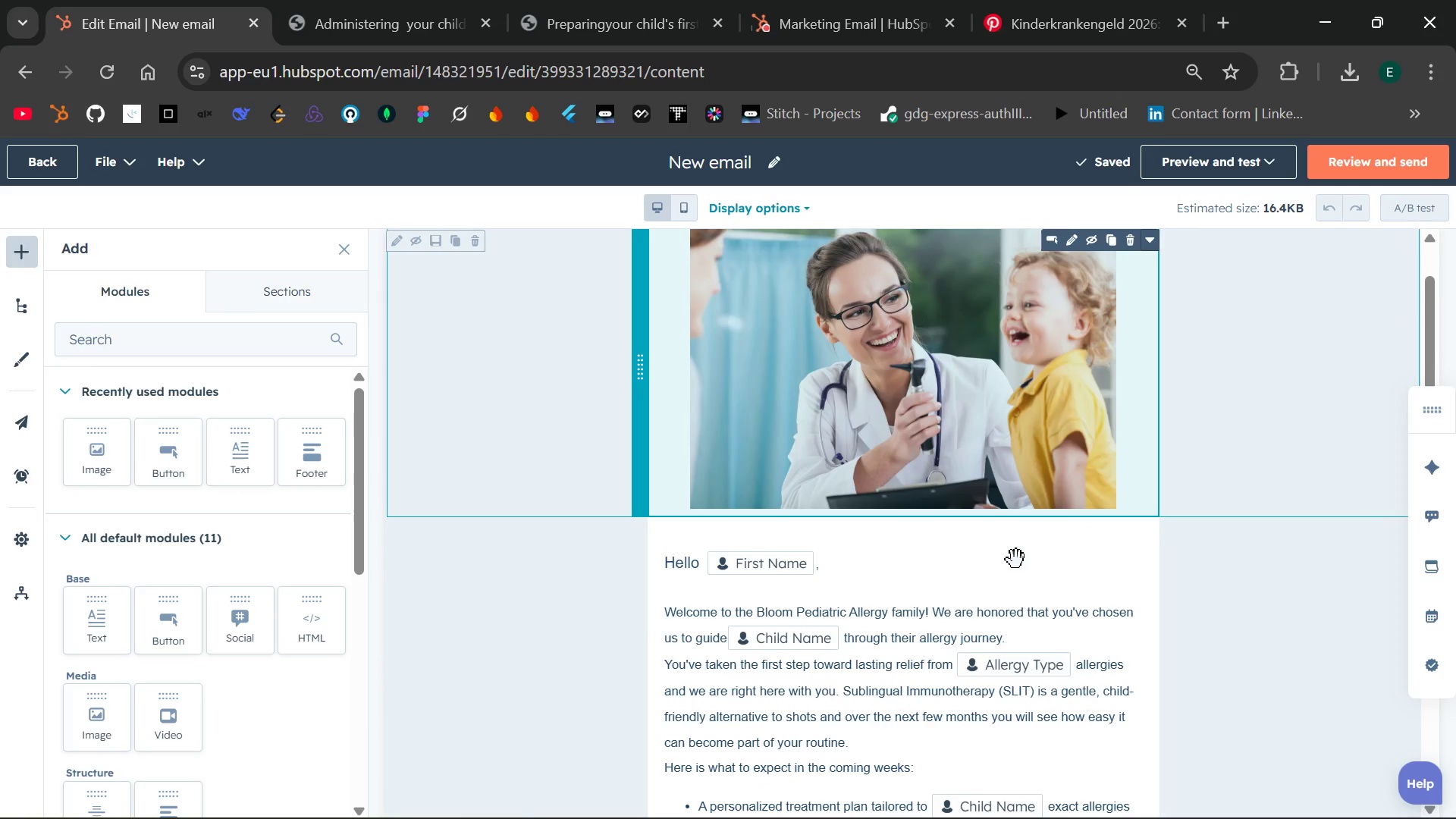 
left_click([1133, 405])
 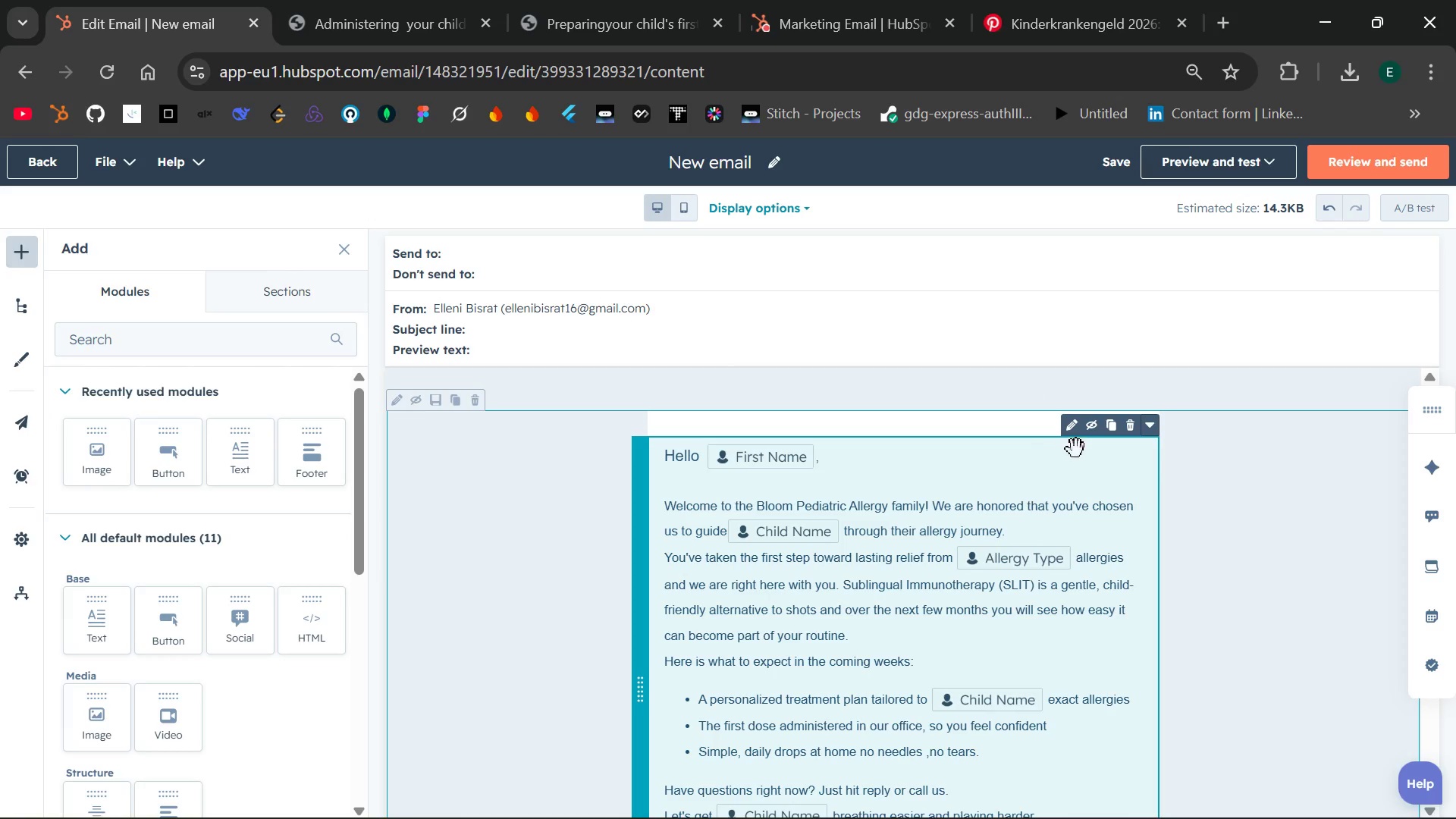 
double_click([946, 492])
 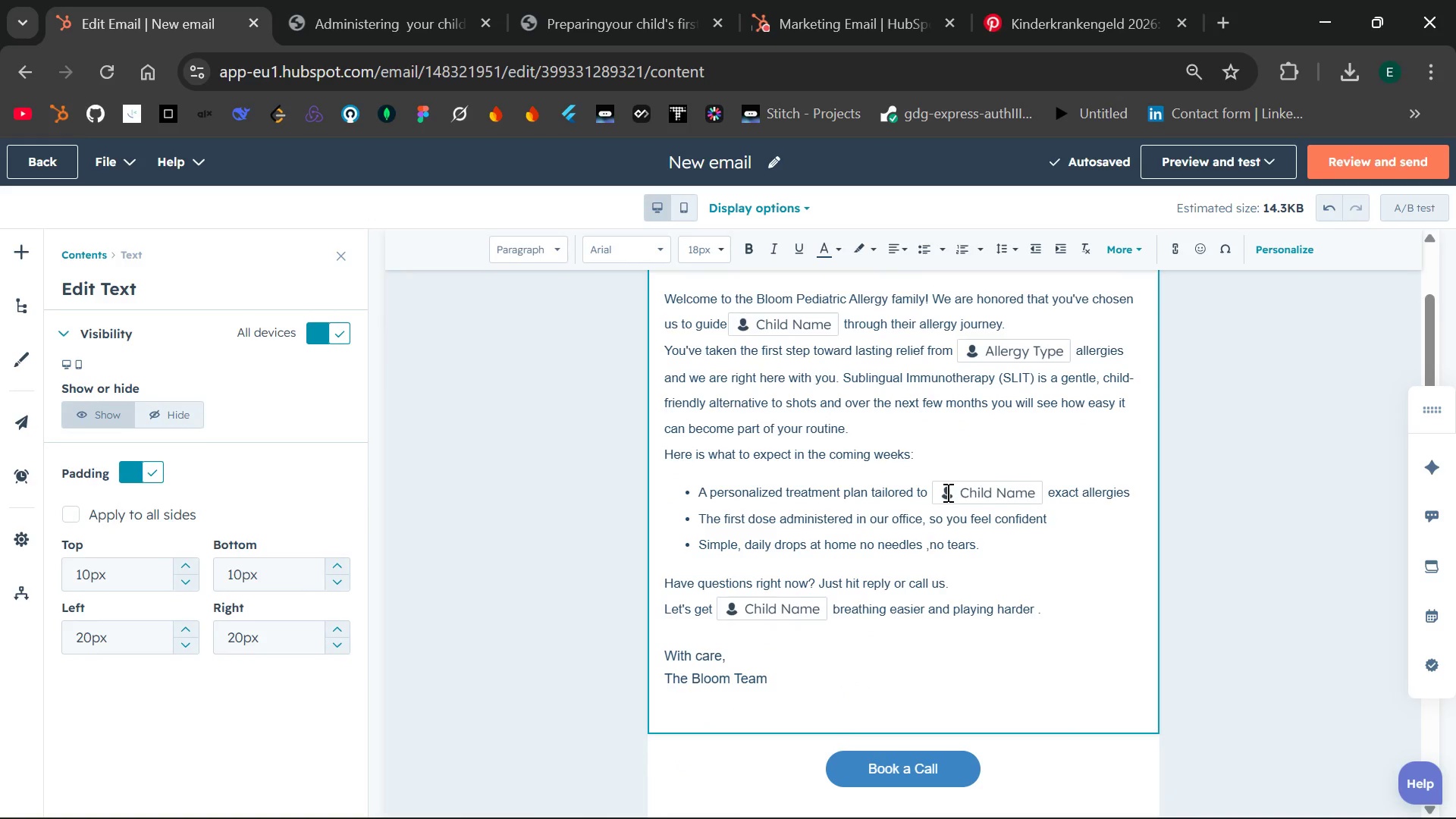 
key(Control+A)
 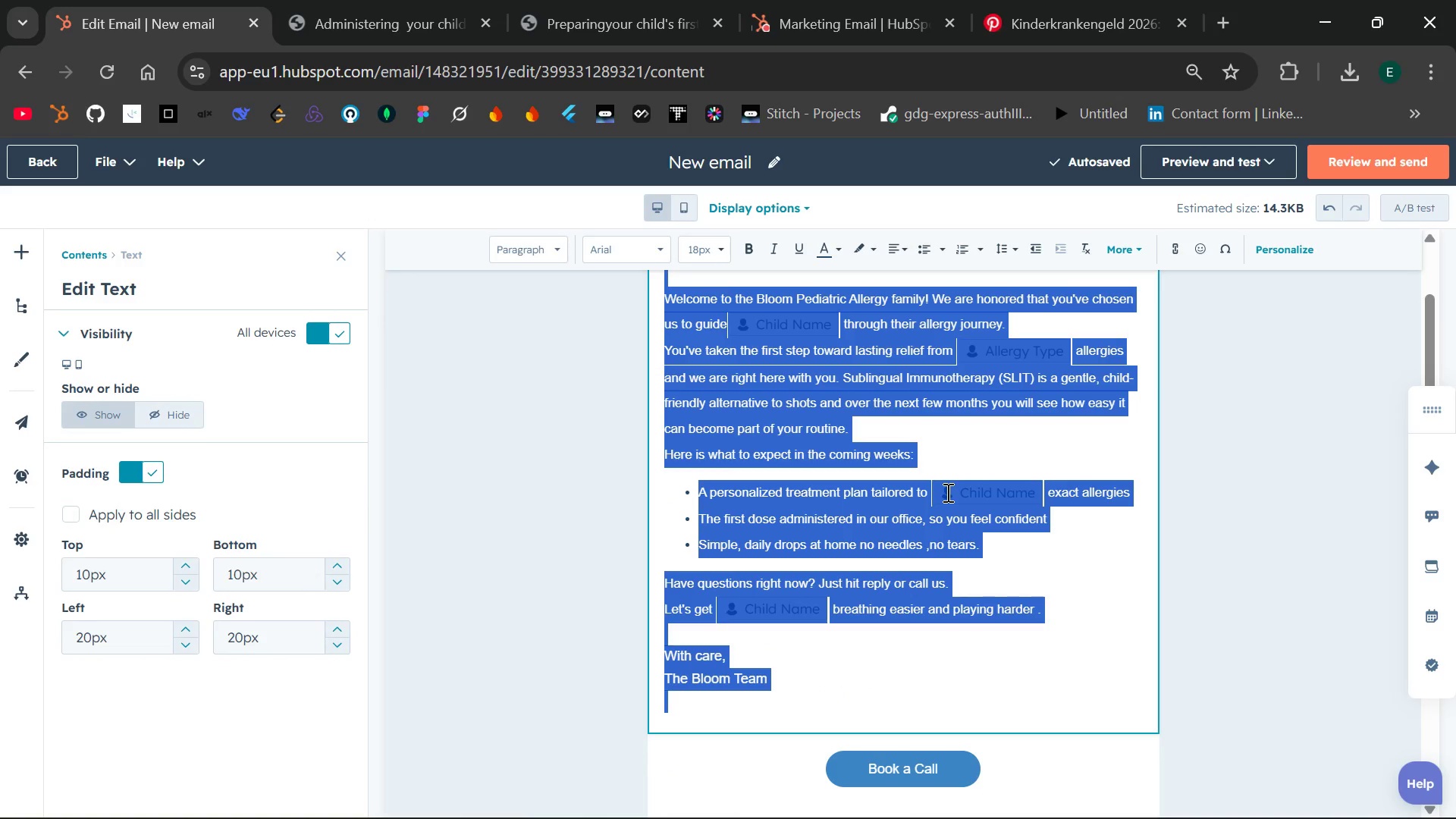 
key(Backspace)
 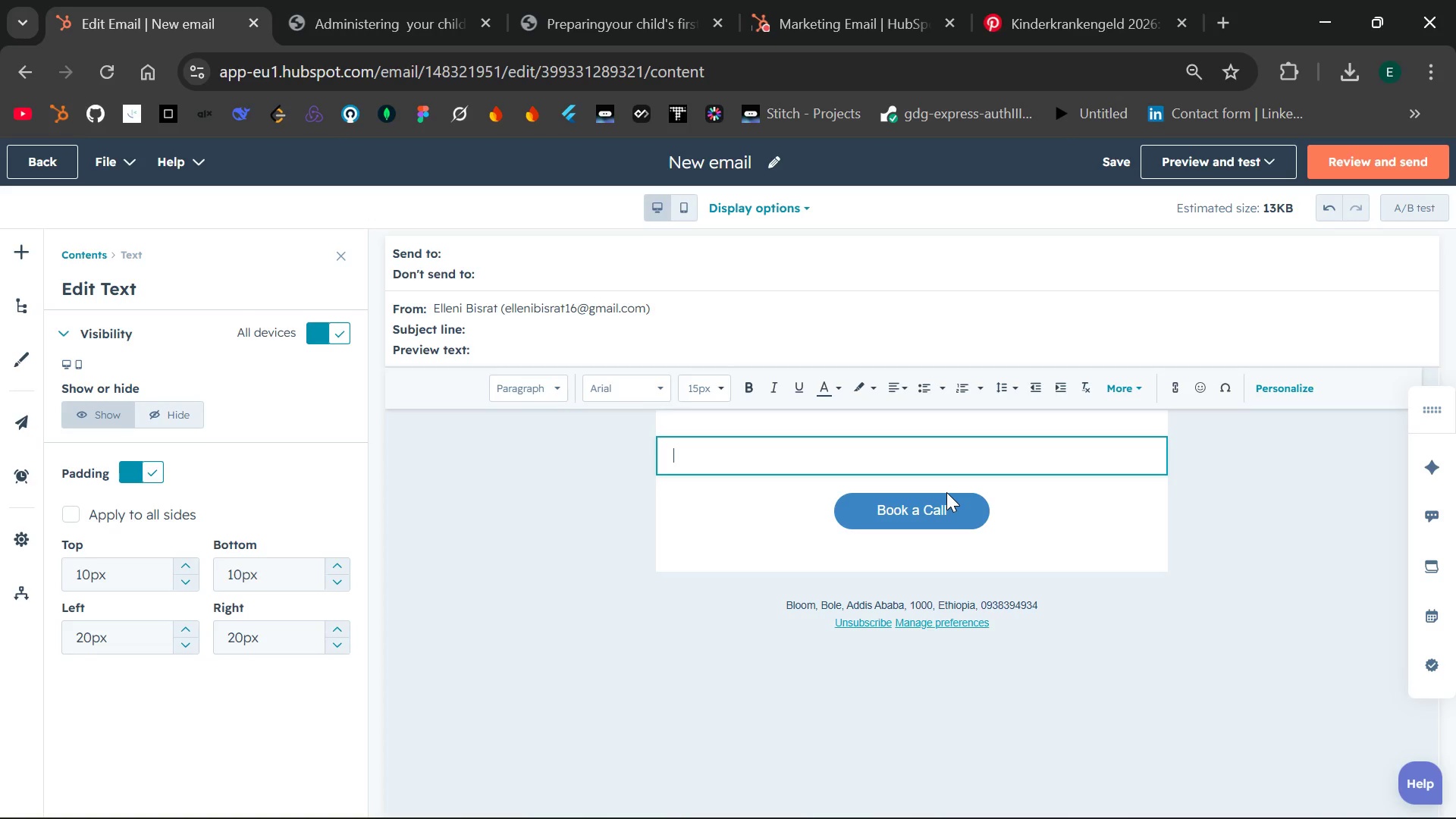 
left_click([994, 534])
 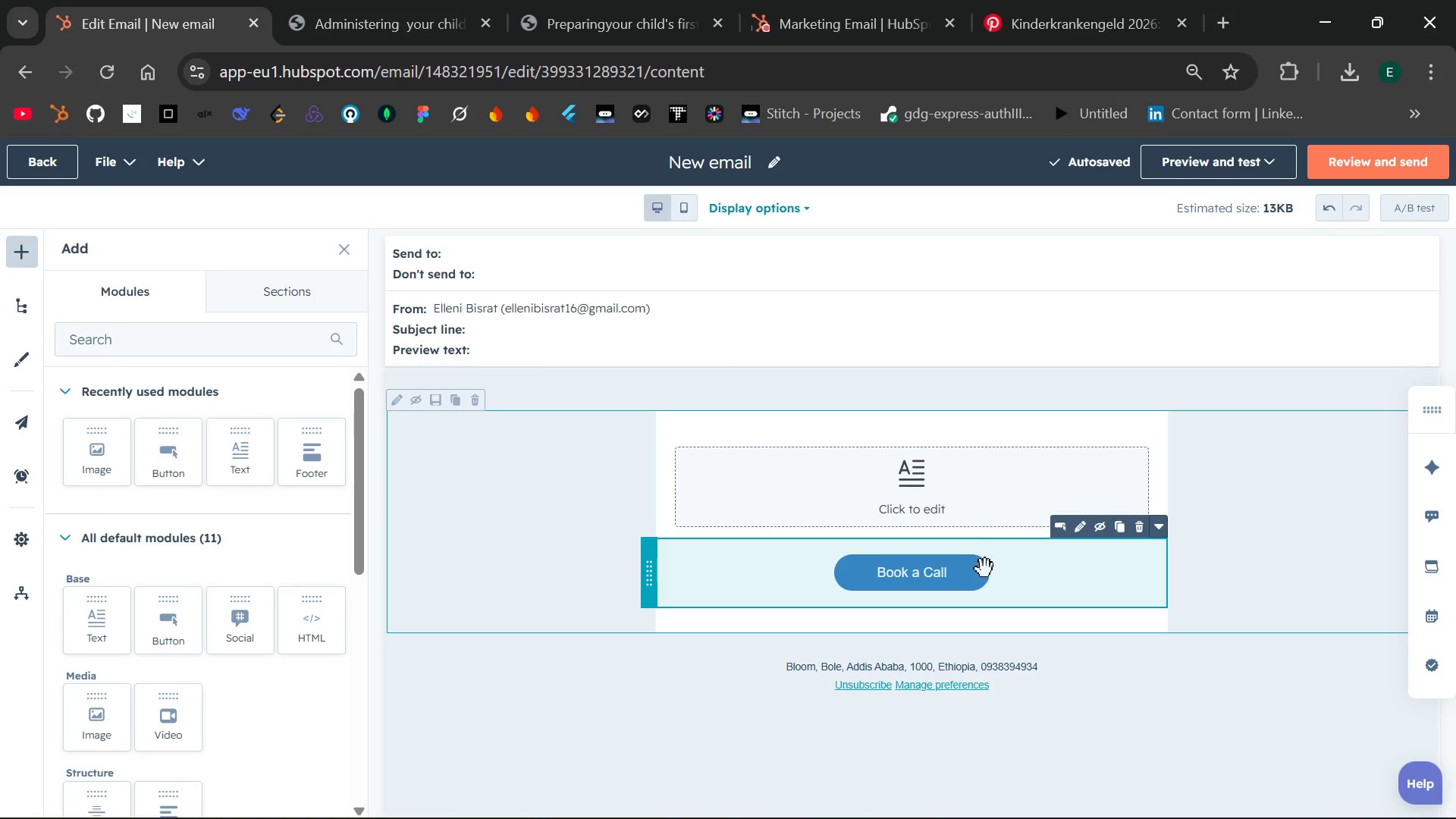 
left_click([984, 578])
 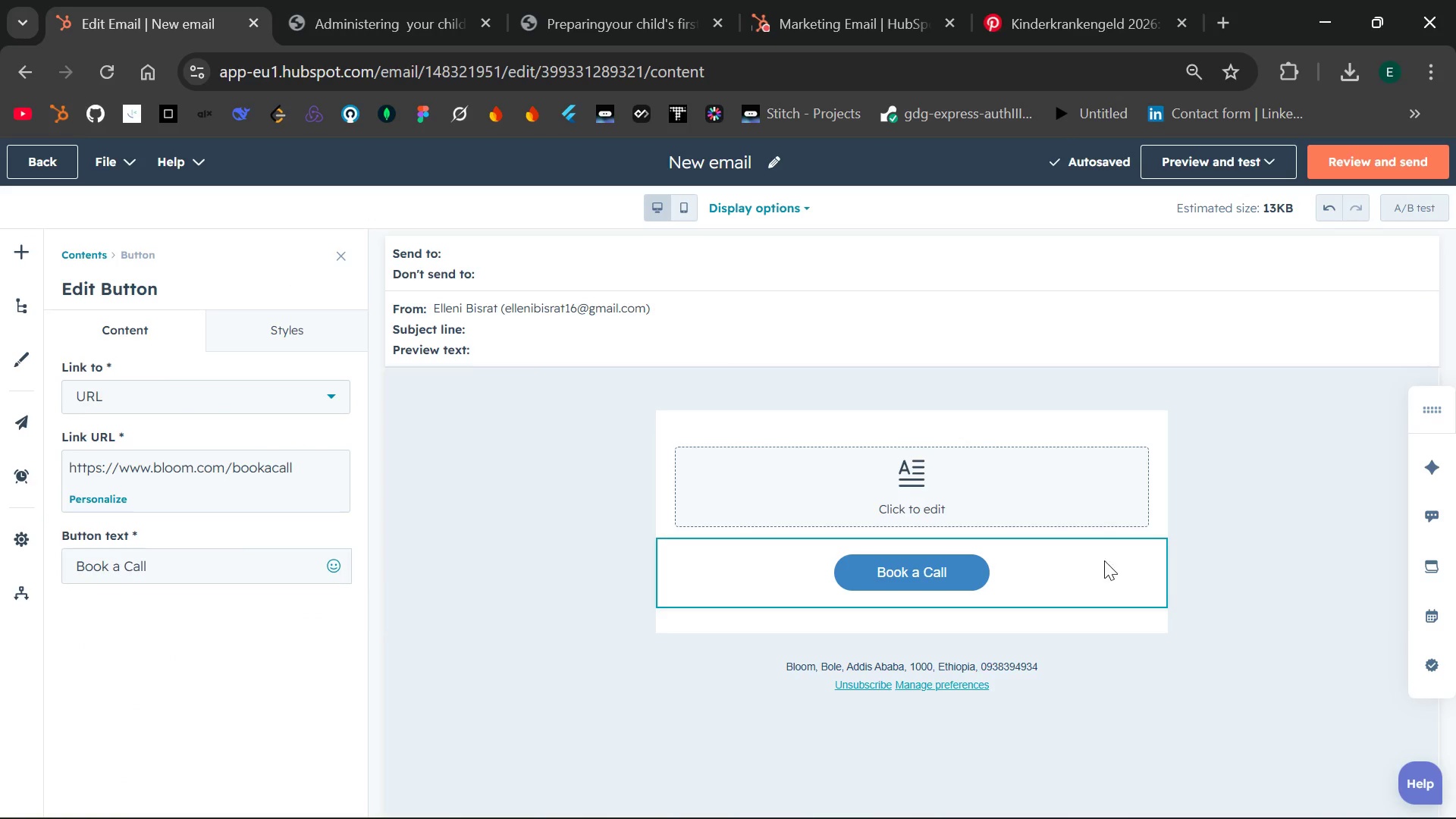 
left_click([1131, 626])
 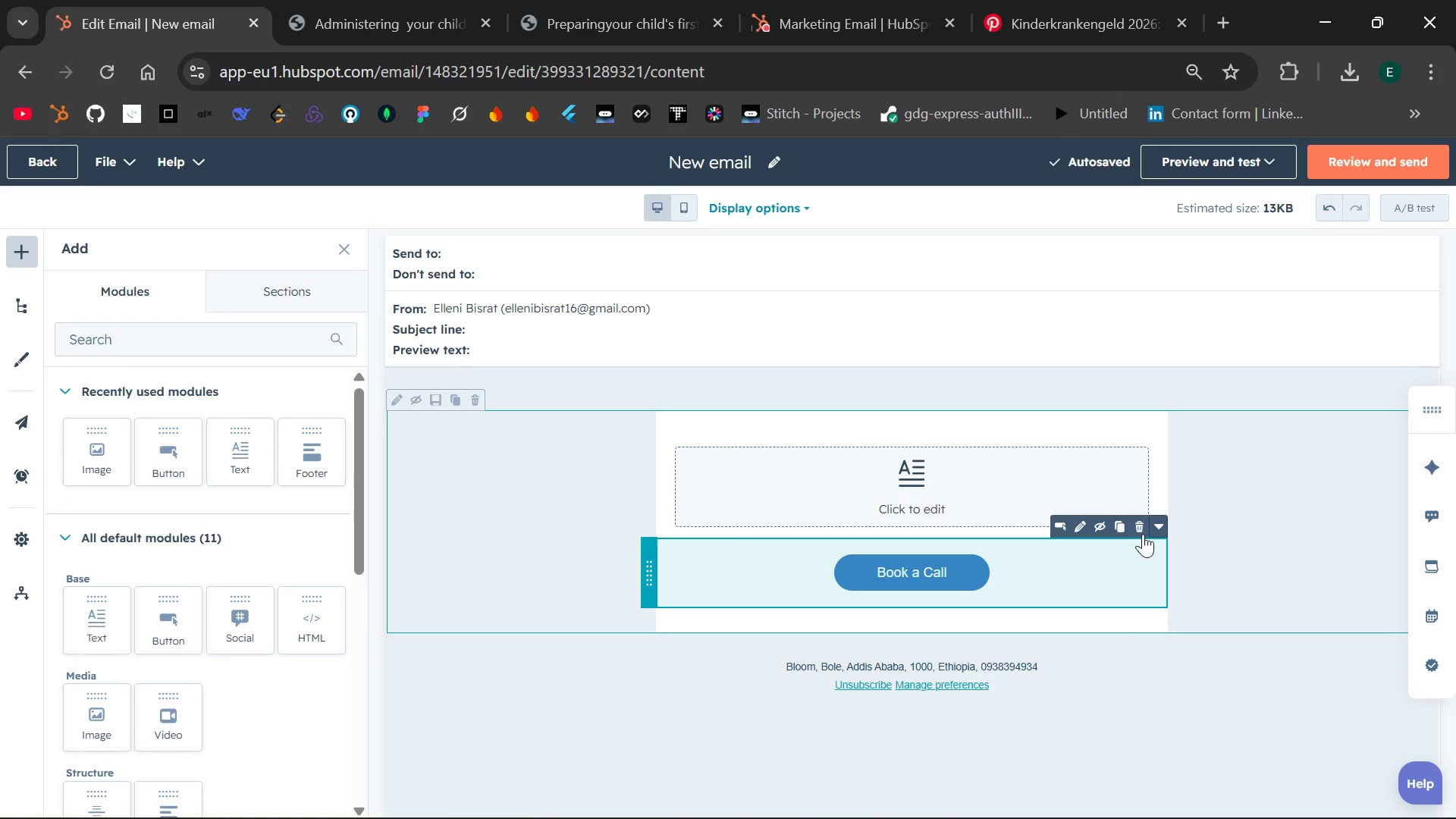 
left_click([1143, 529])
 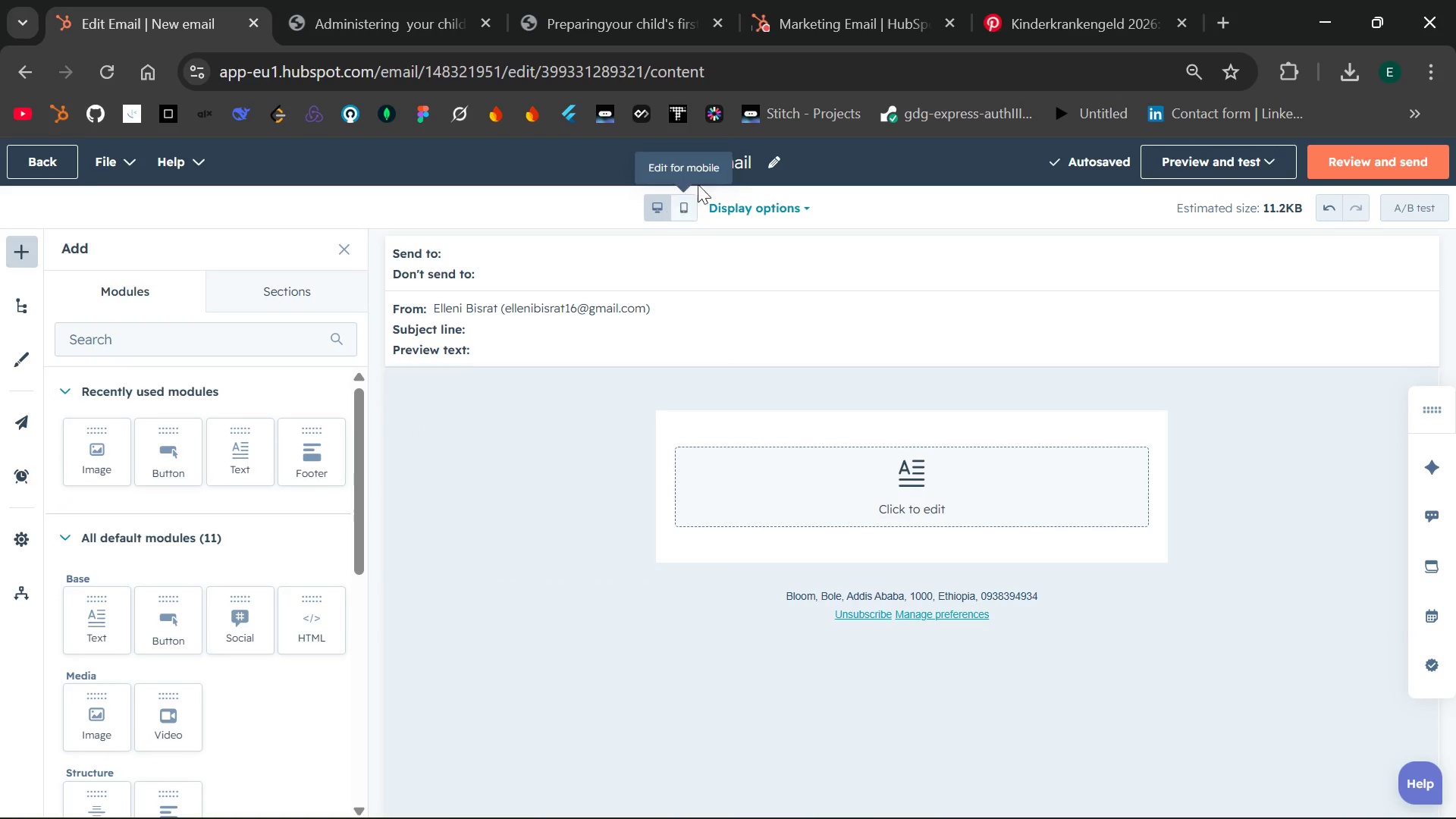 
wait(5.33)
 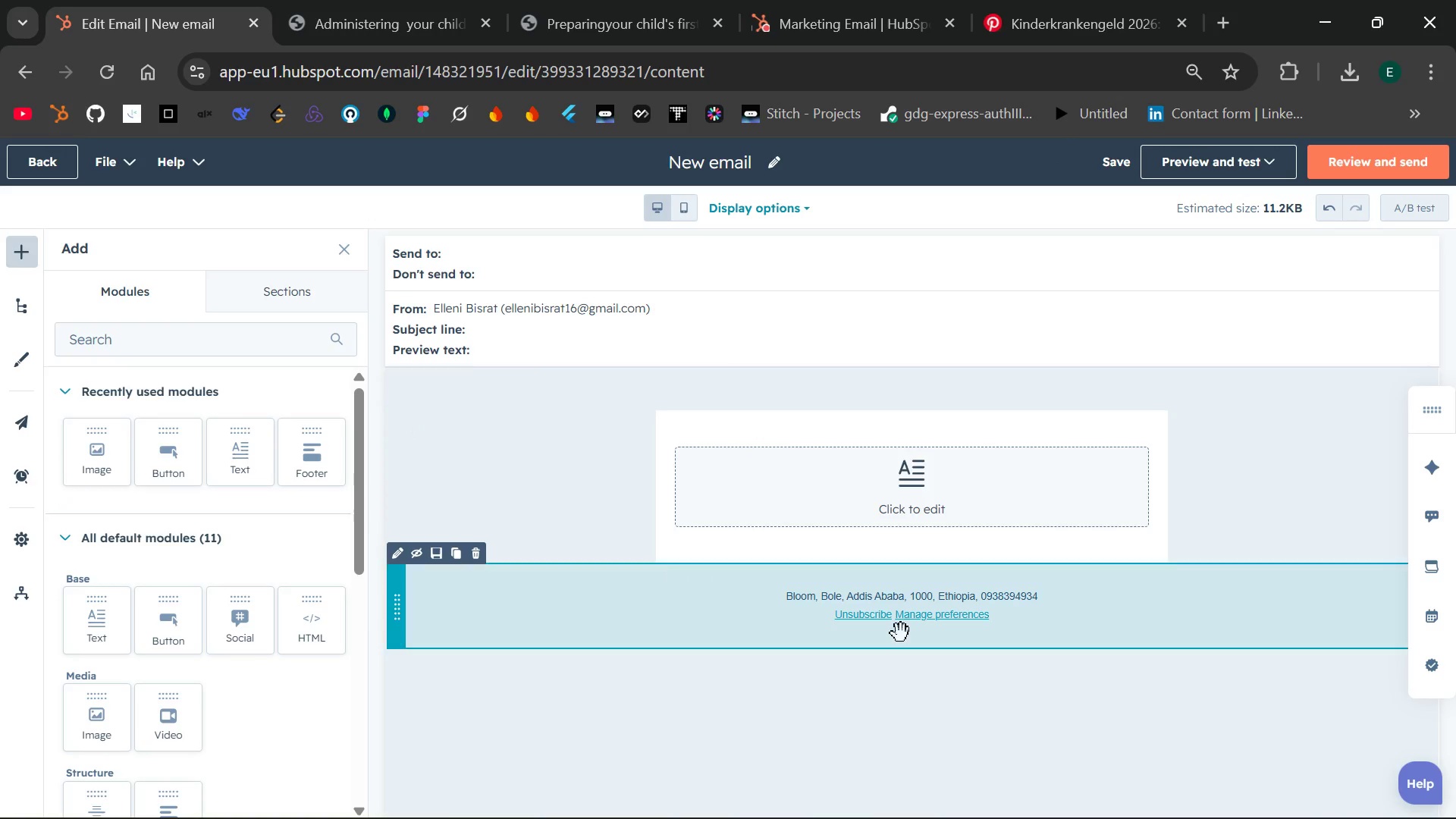 
left_click([759, 155])
 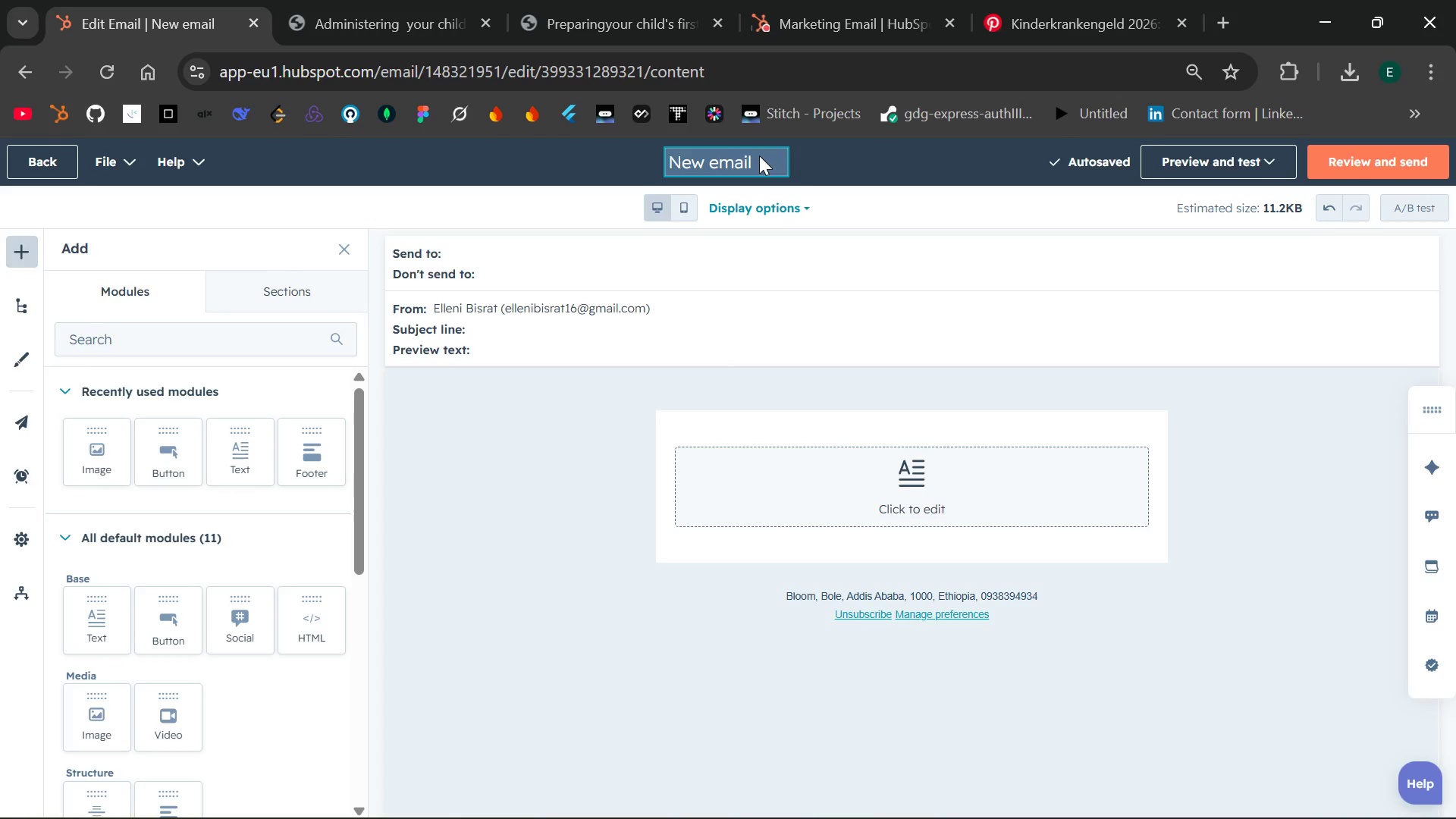 
key(Backspace)
 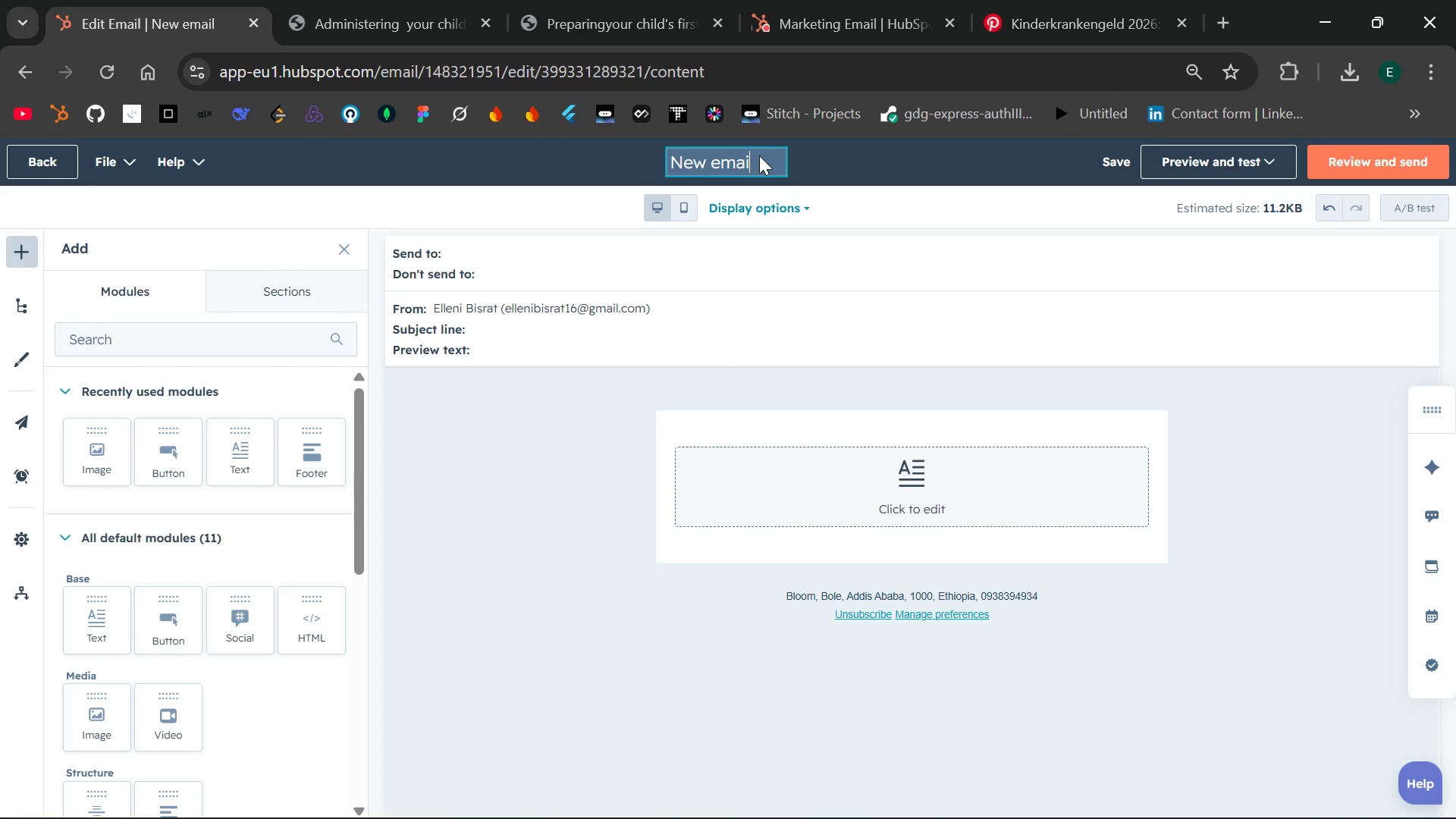 
key(Backspace)
 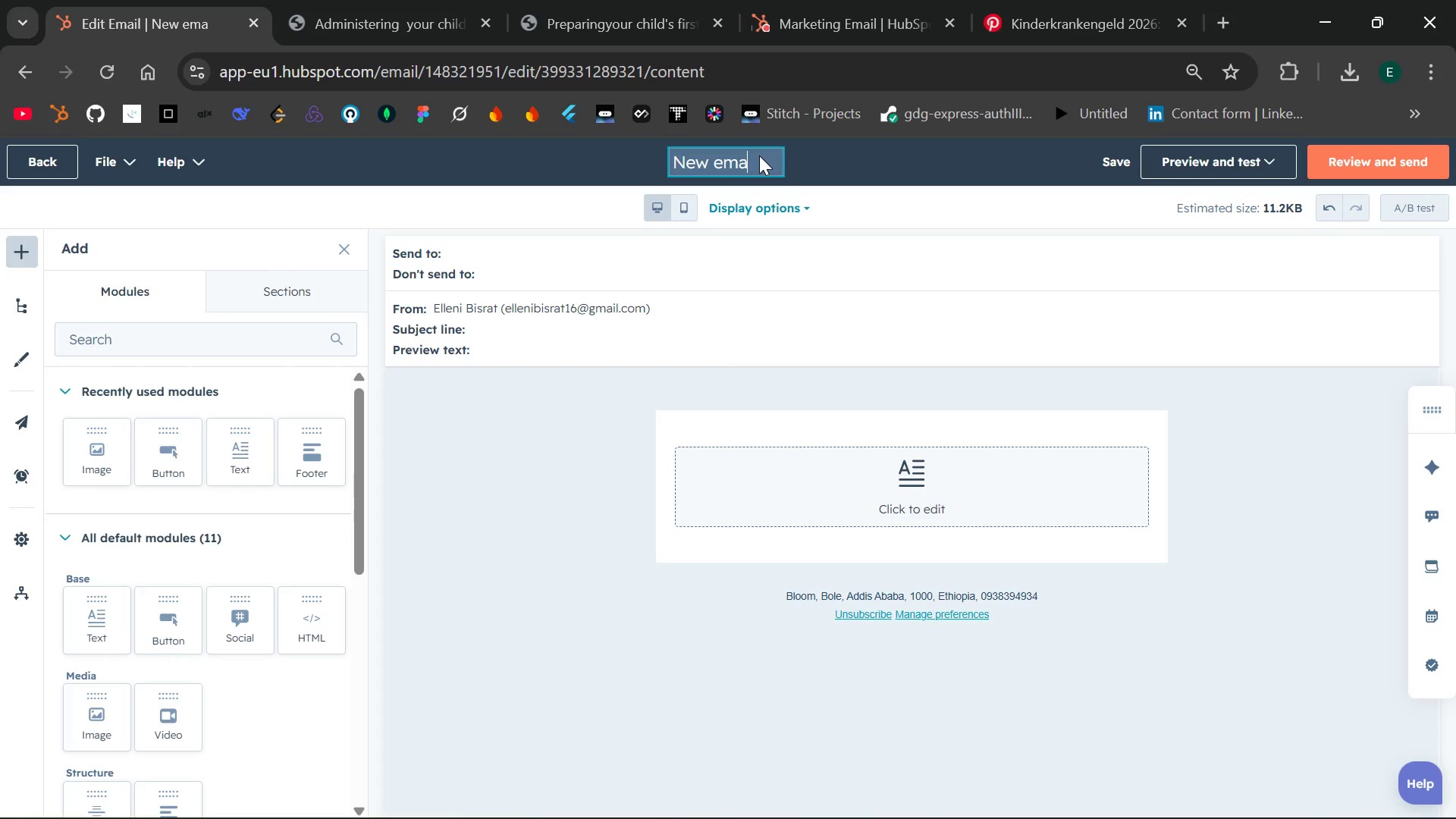 
key(Backspace)
 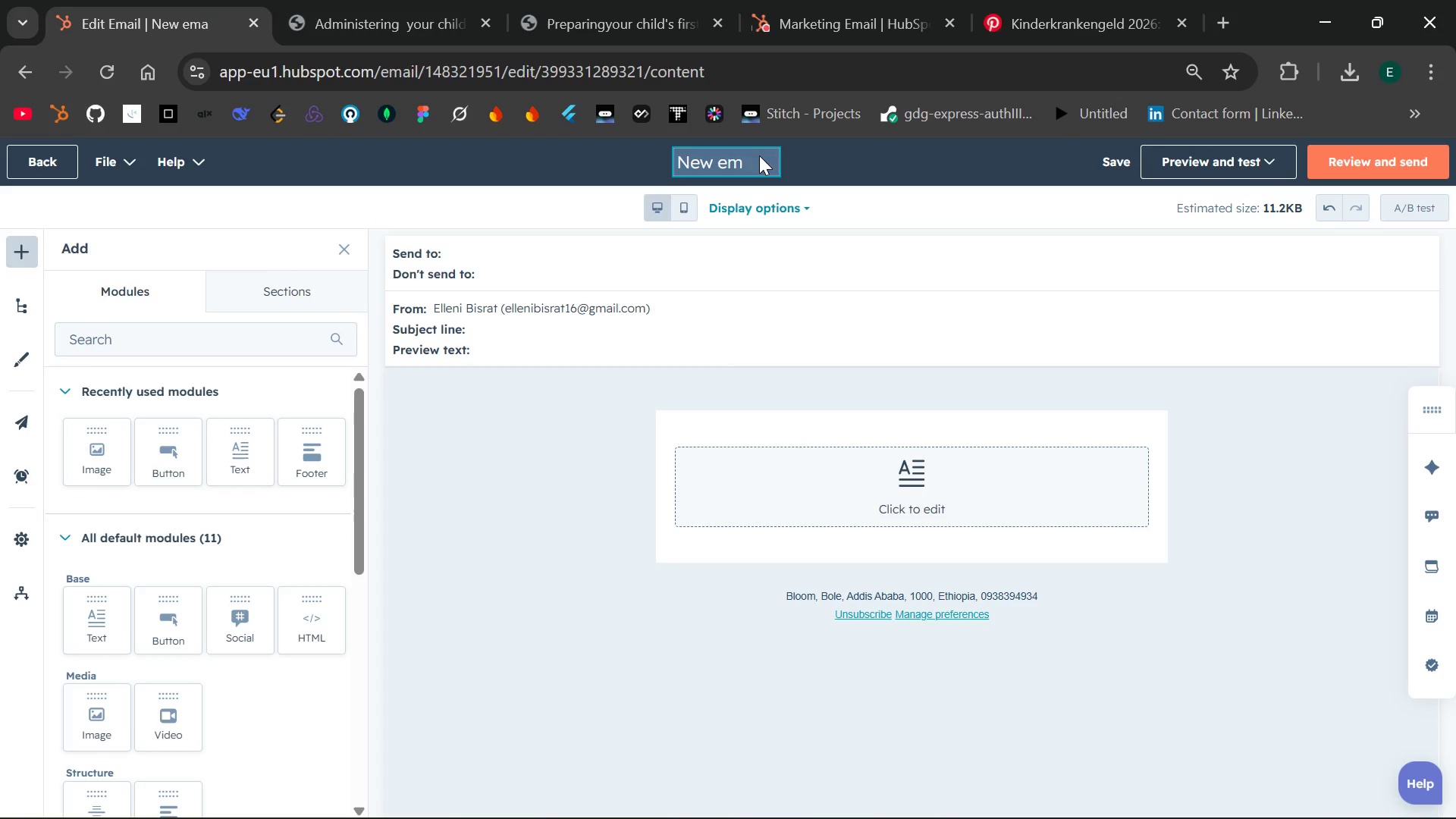 
key(Backspace)
 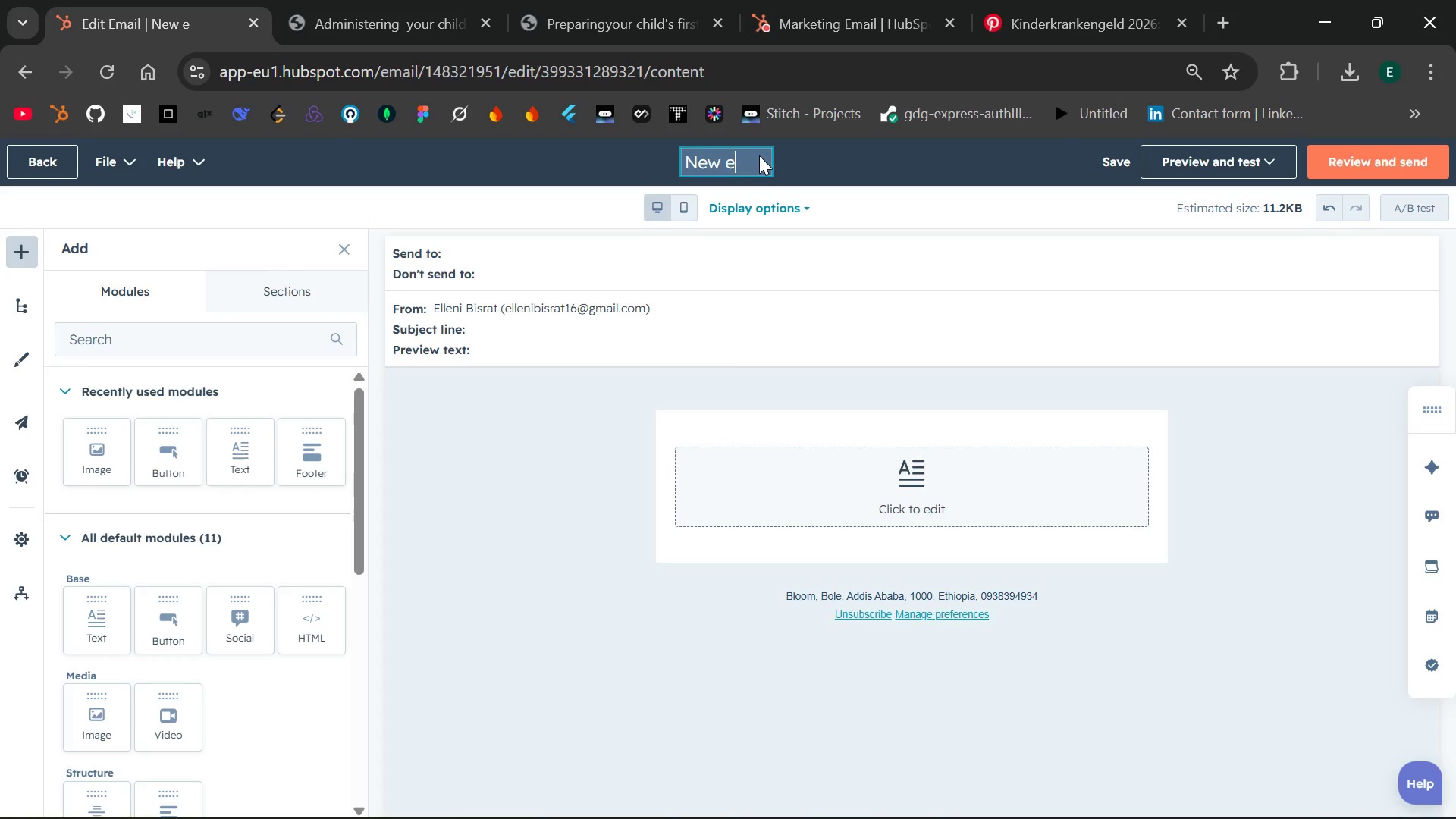 
key(Backspace)
 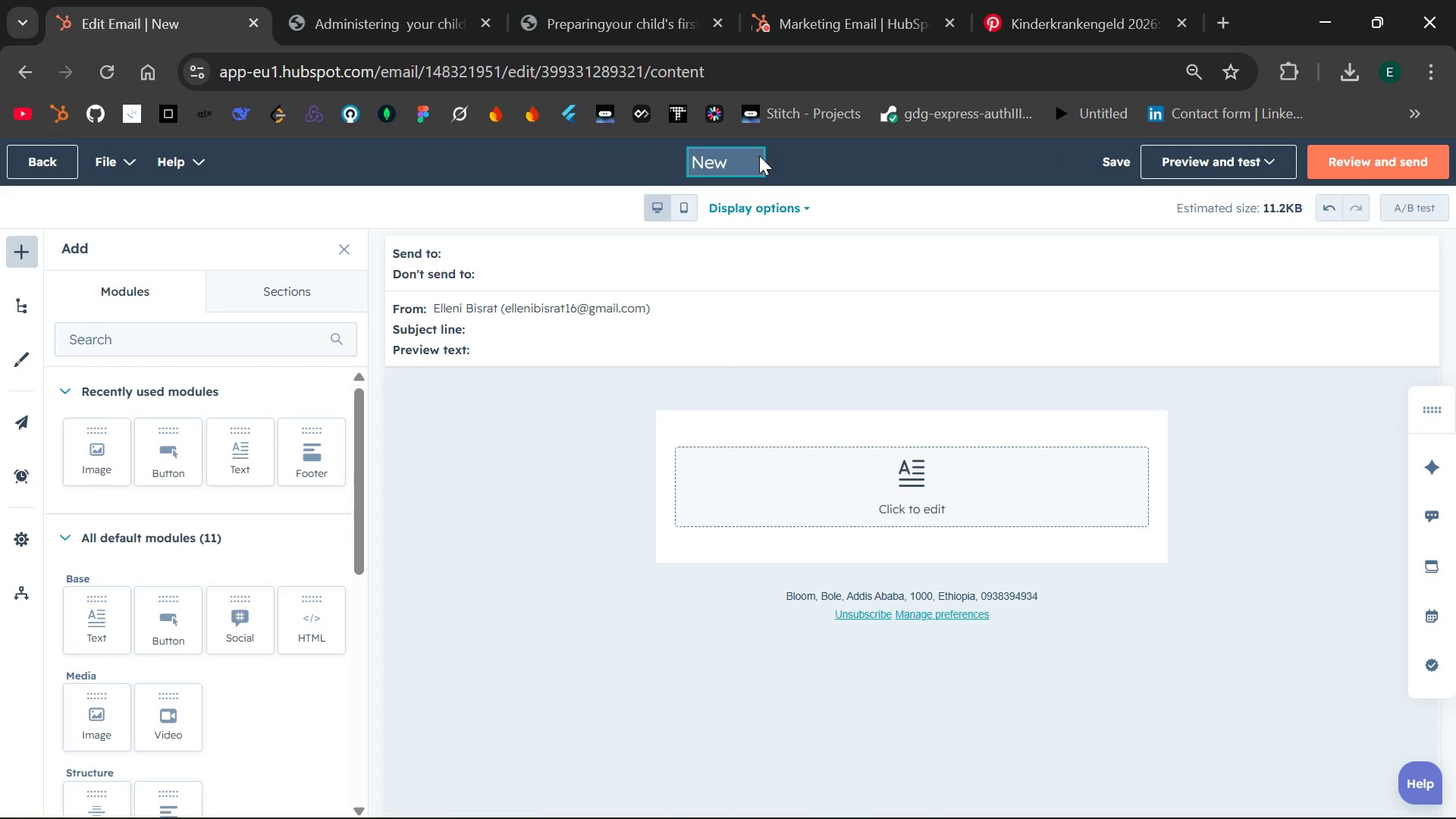 
key(Backspace)
 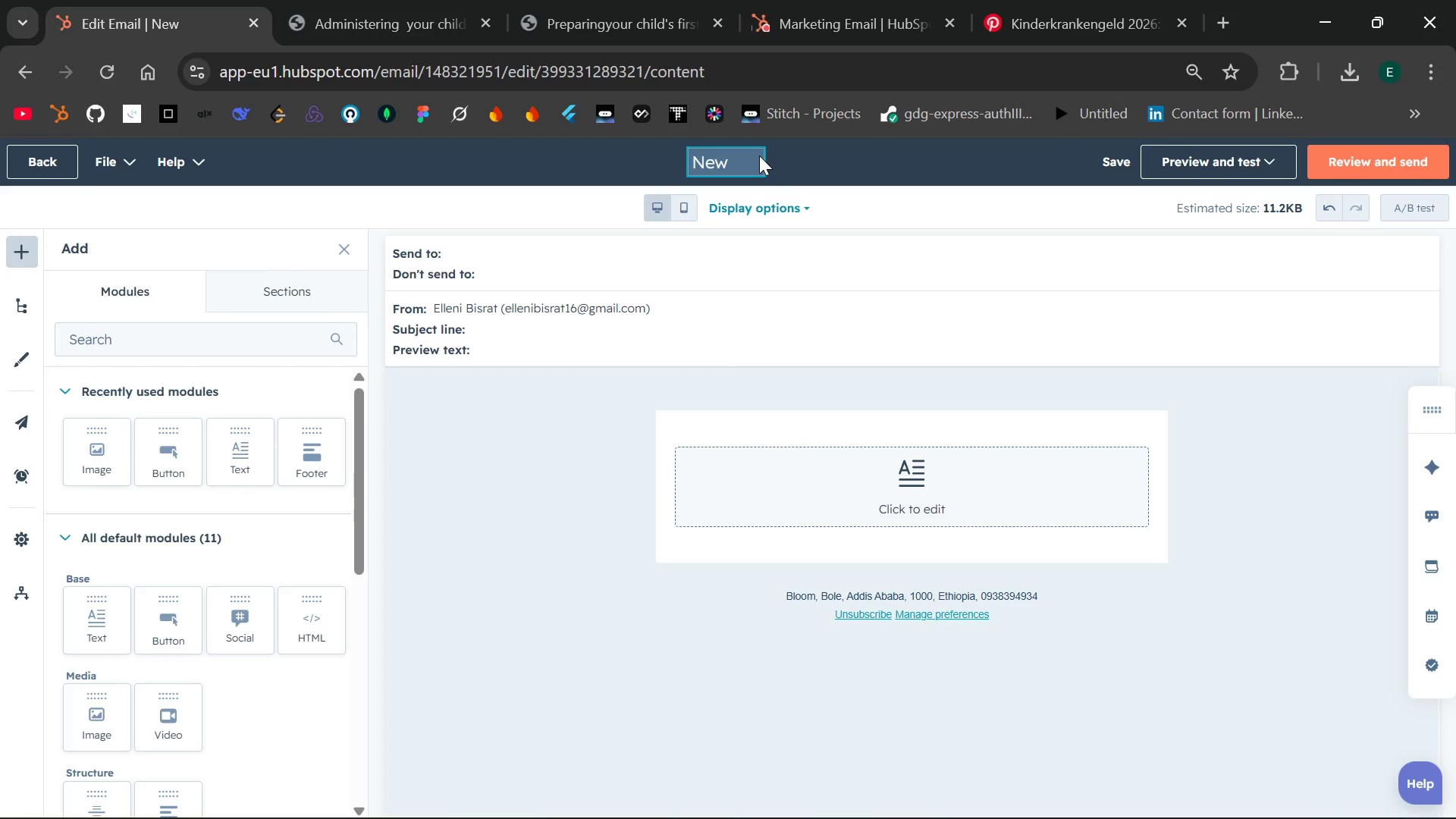 
key(Backspace)
 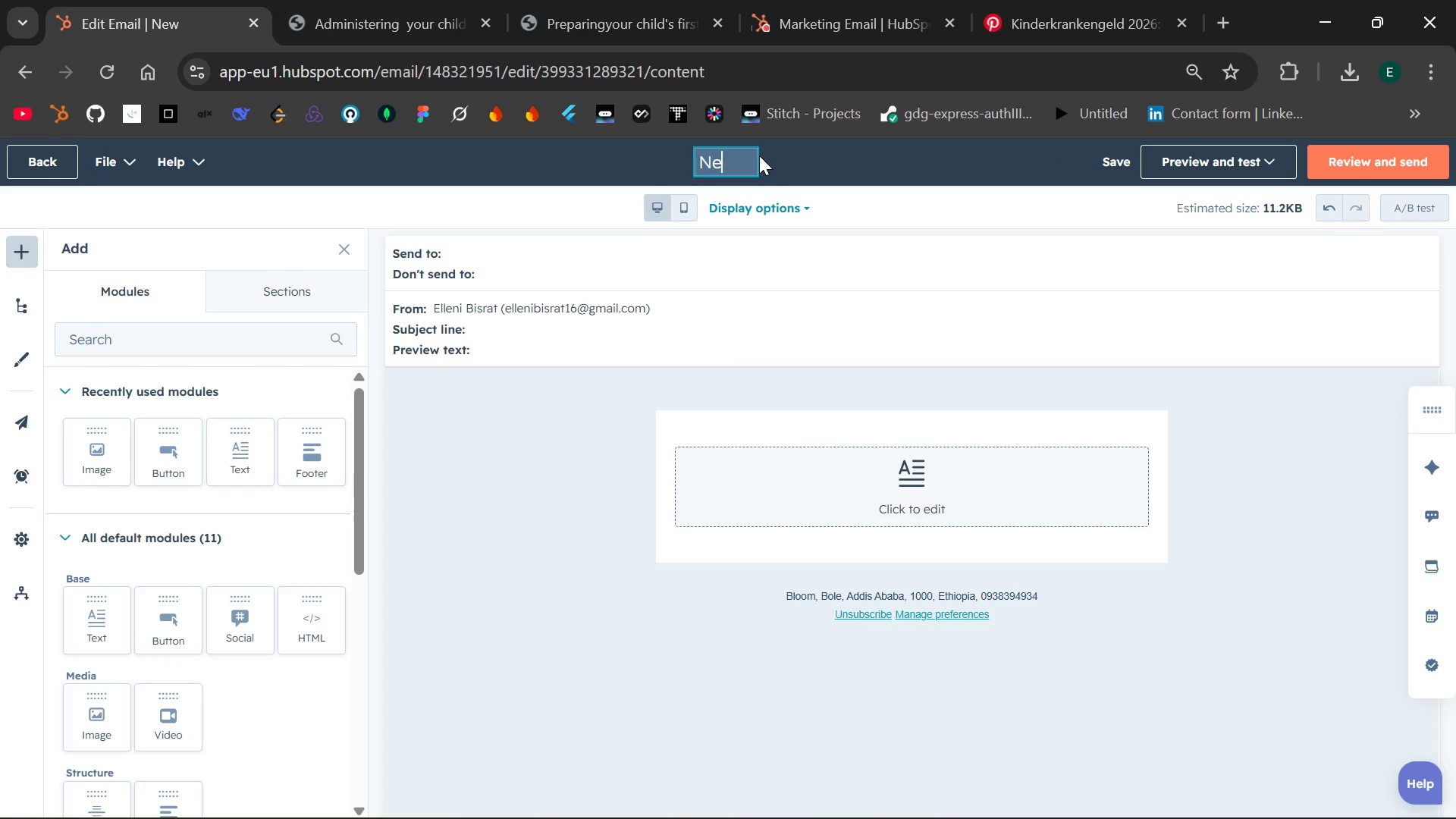 
key(Backspace)
 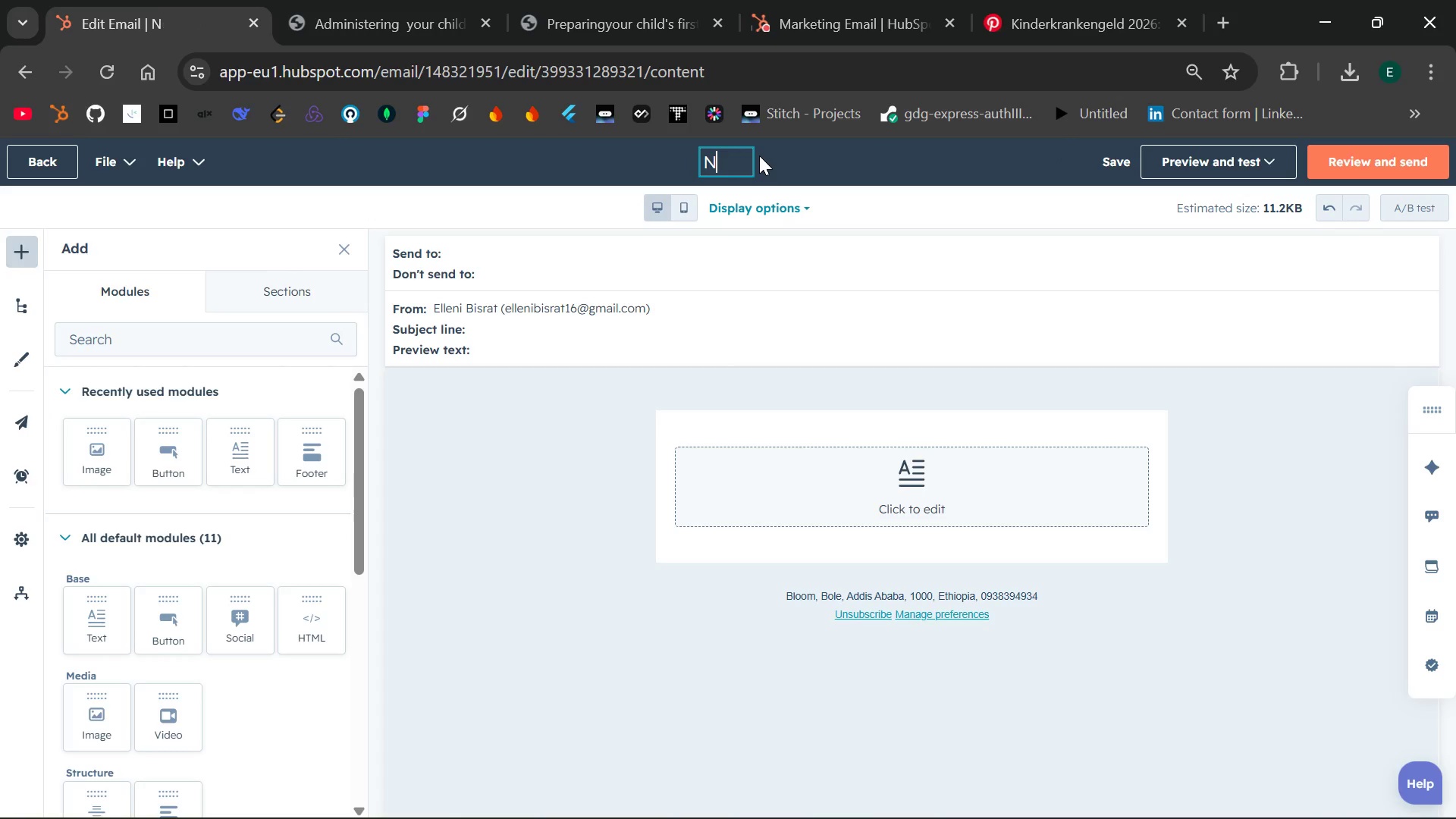 
key(Backspace)
 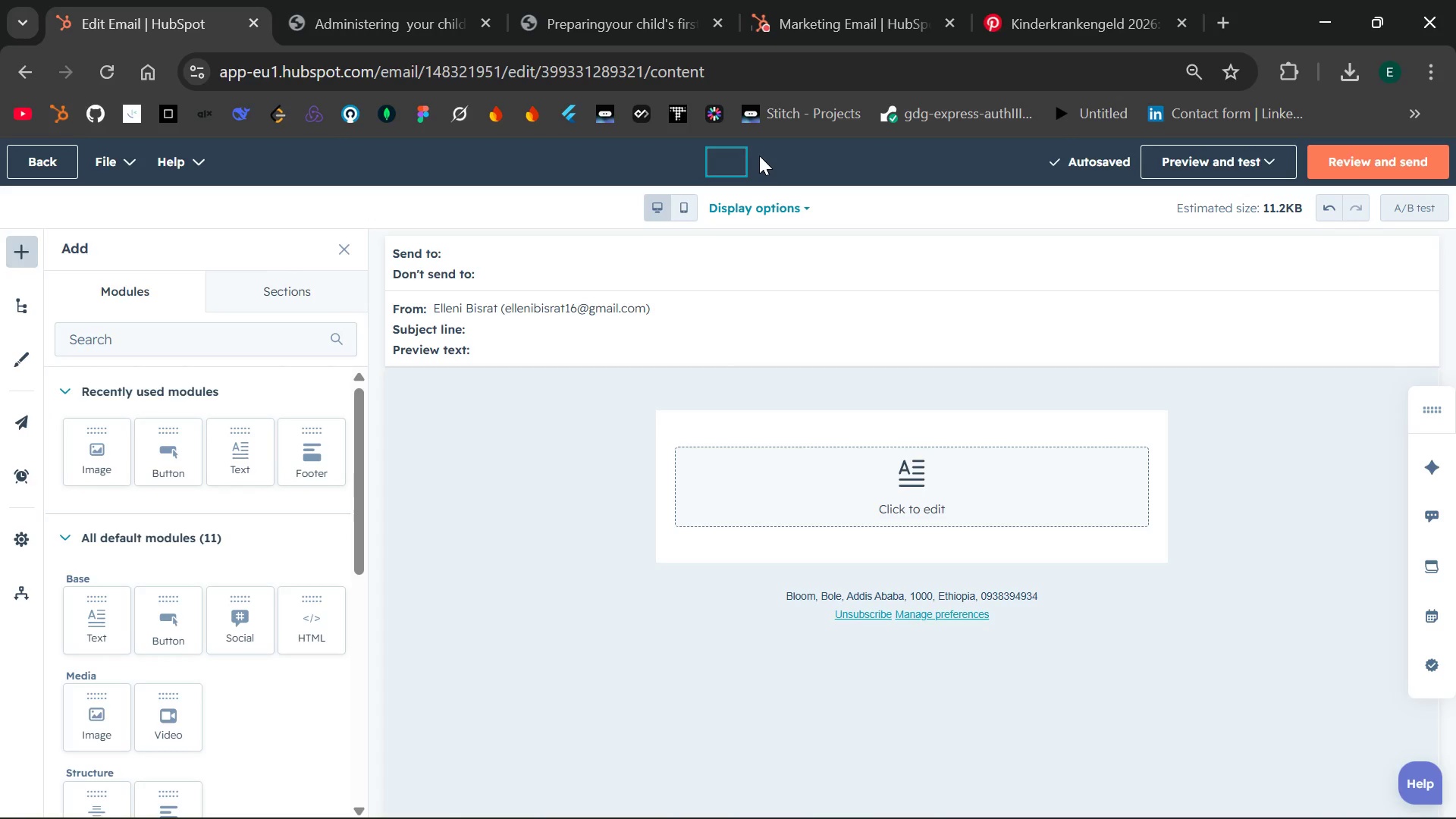 
wait(7.28)
 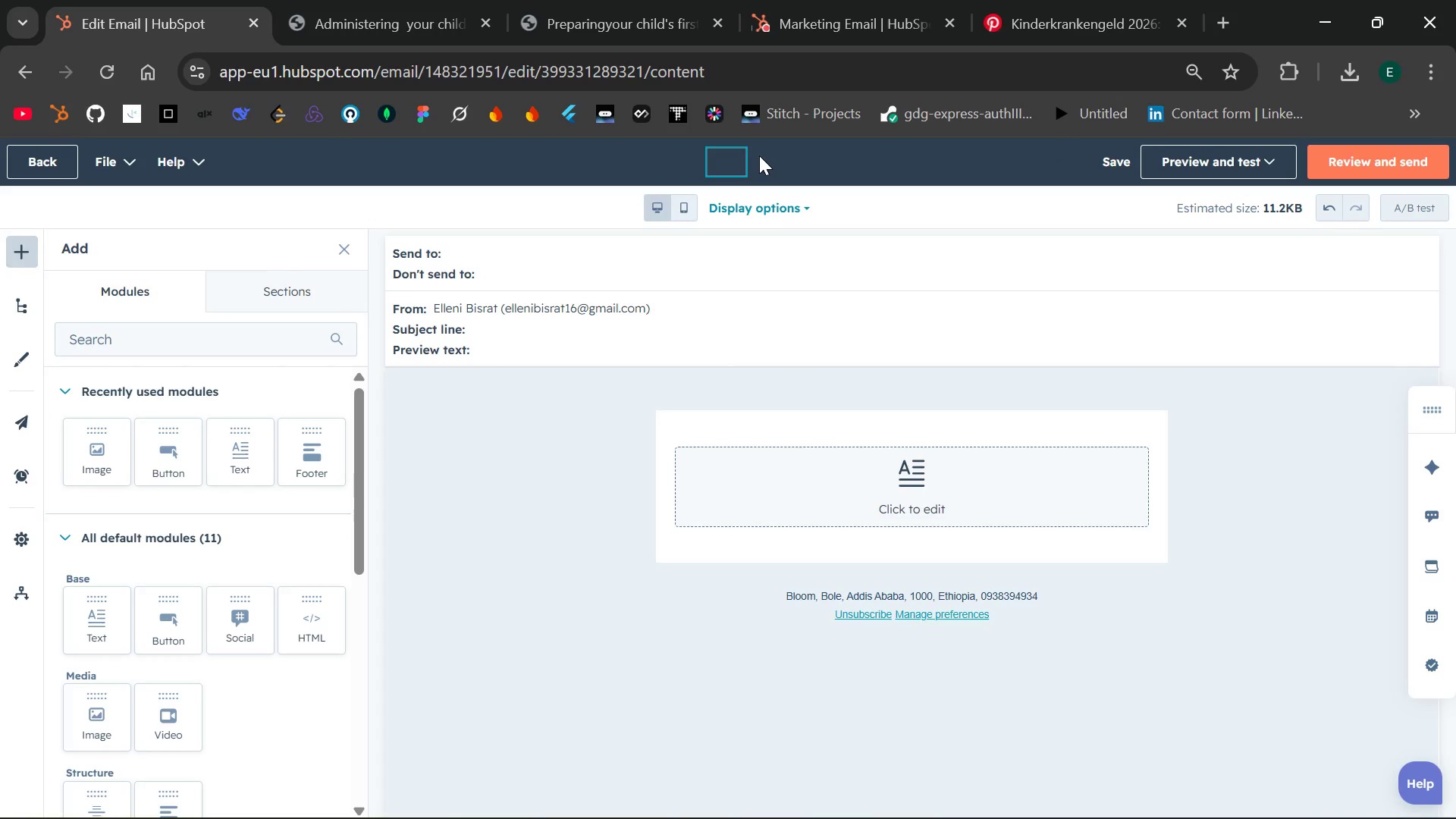 
type(1-Month slit)
key(Backspace)
key(Backspace)
key(Backspace)
key(Backspace)
type(SLIT )
 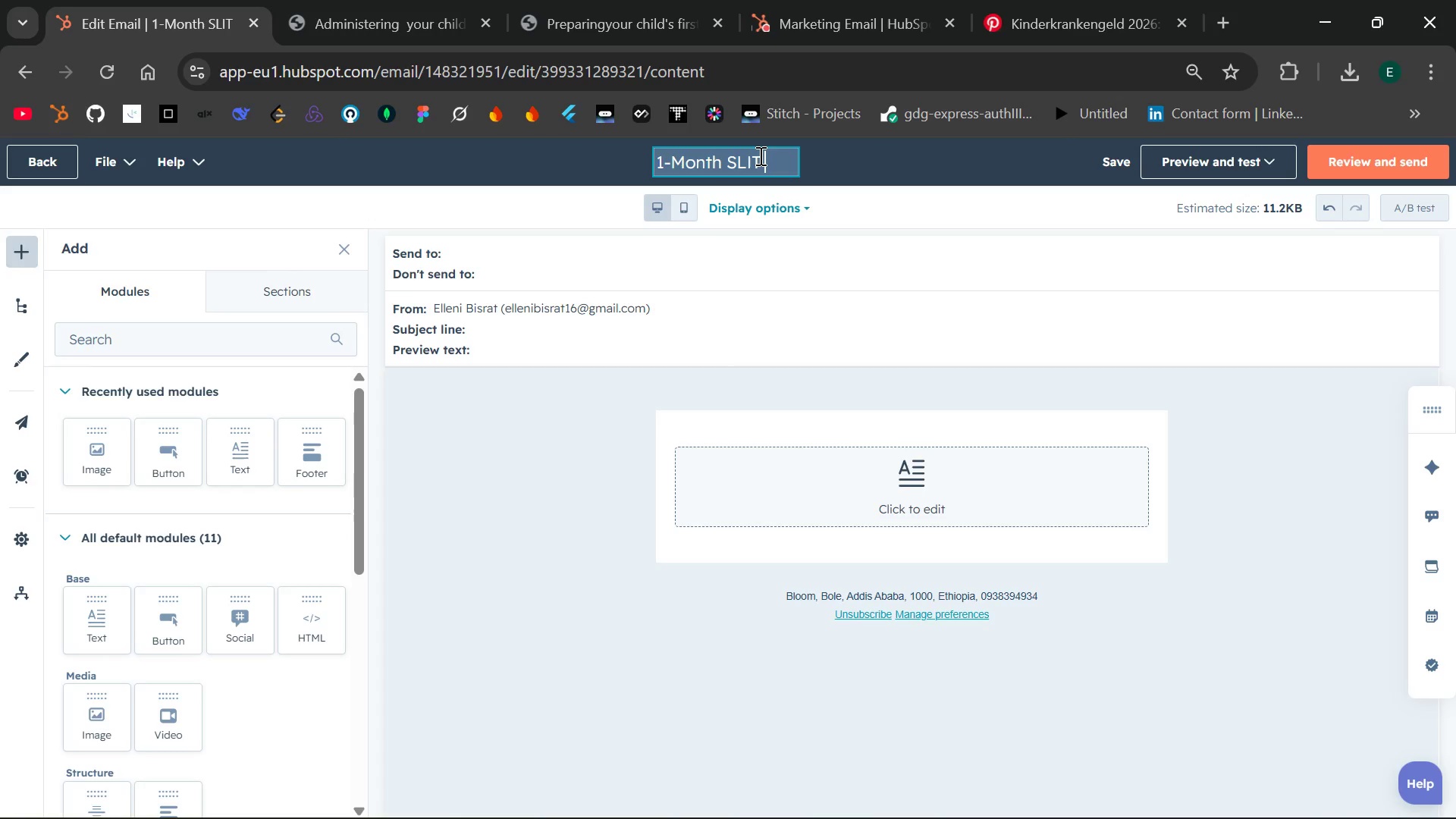 
type(c)
key(Backspace)
type(Check-in)
 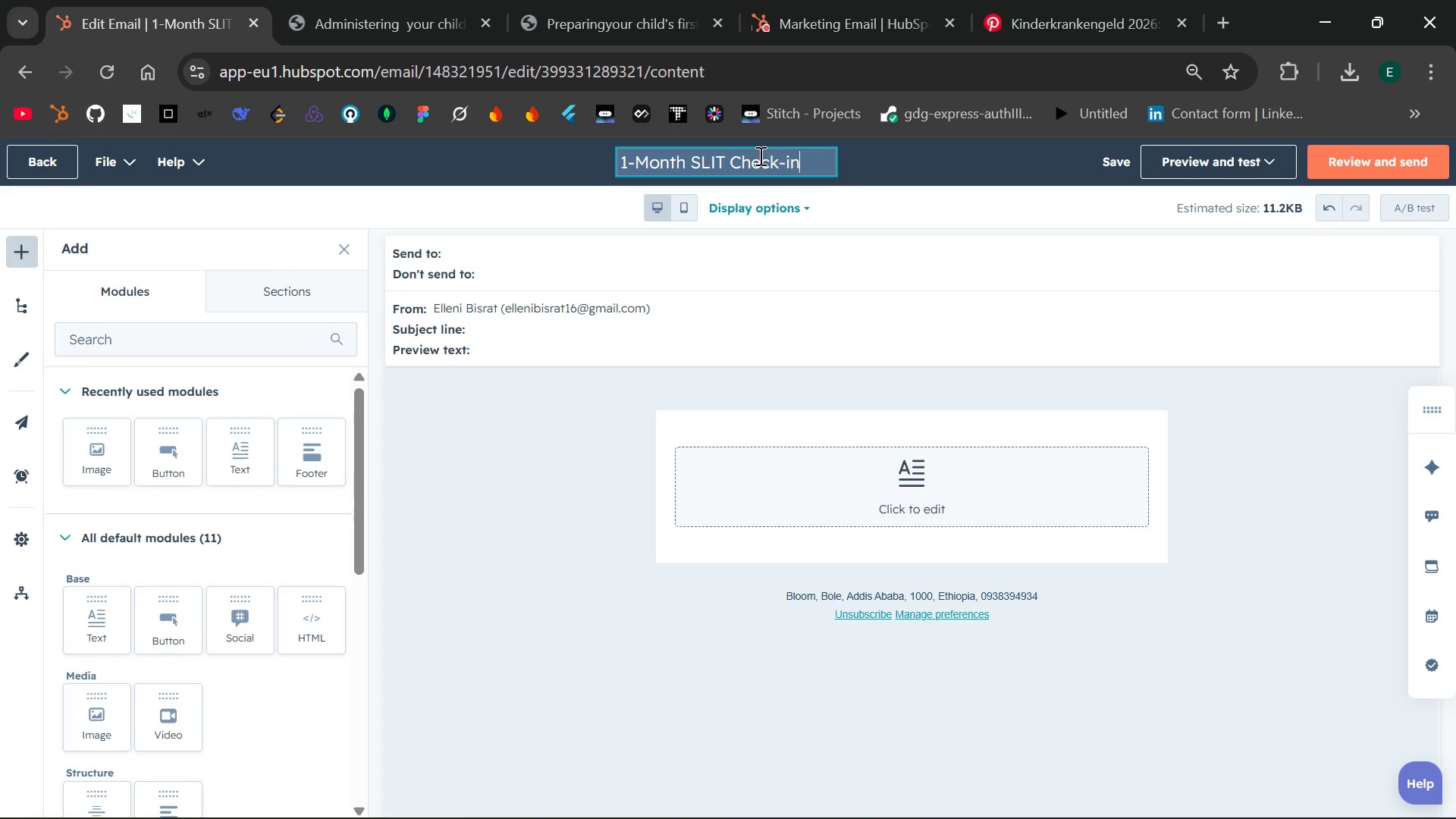 
key(Enter)
 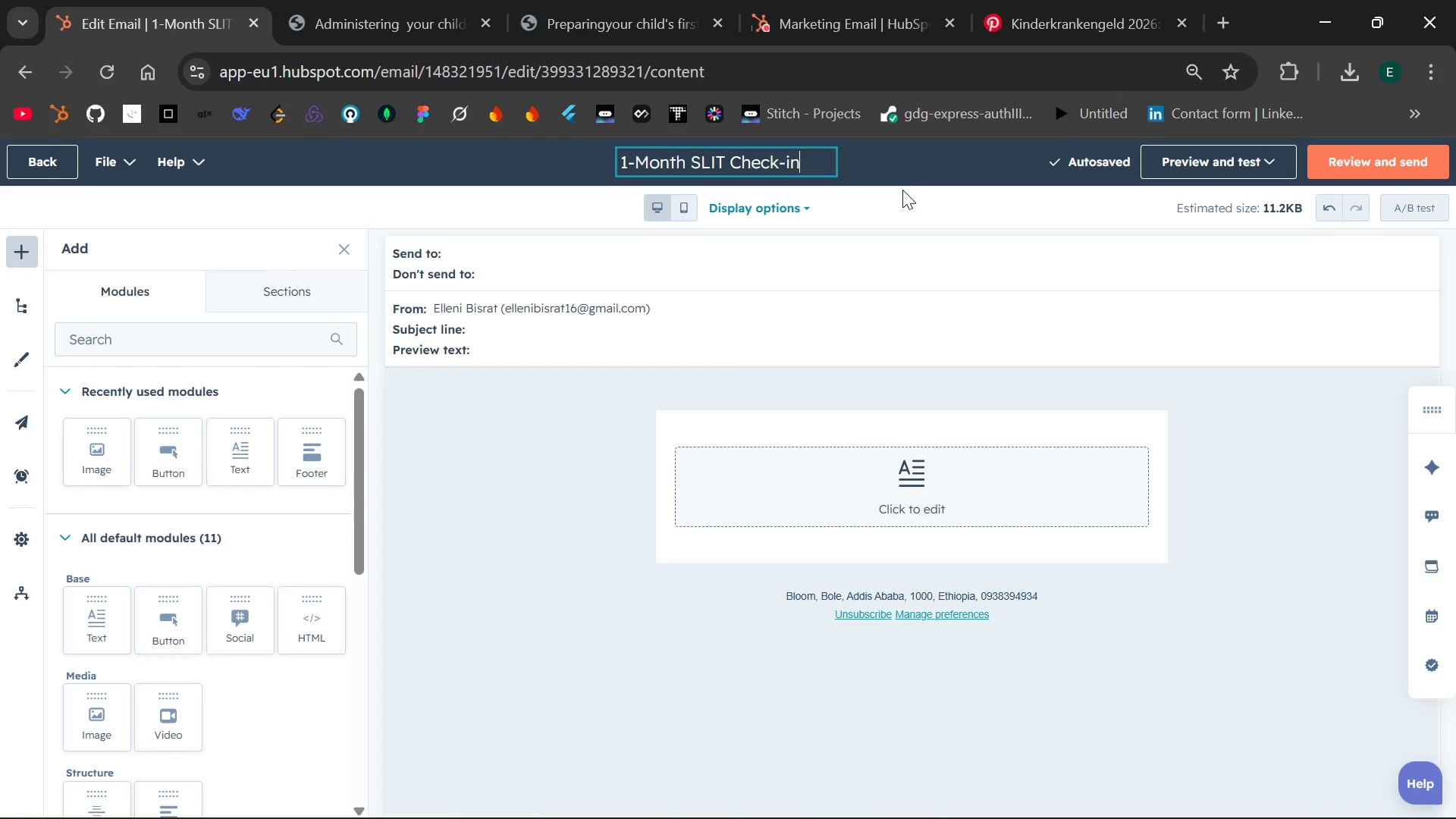 
left_click([764, 318])
 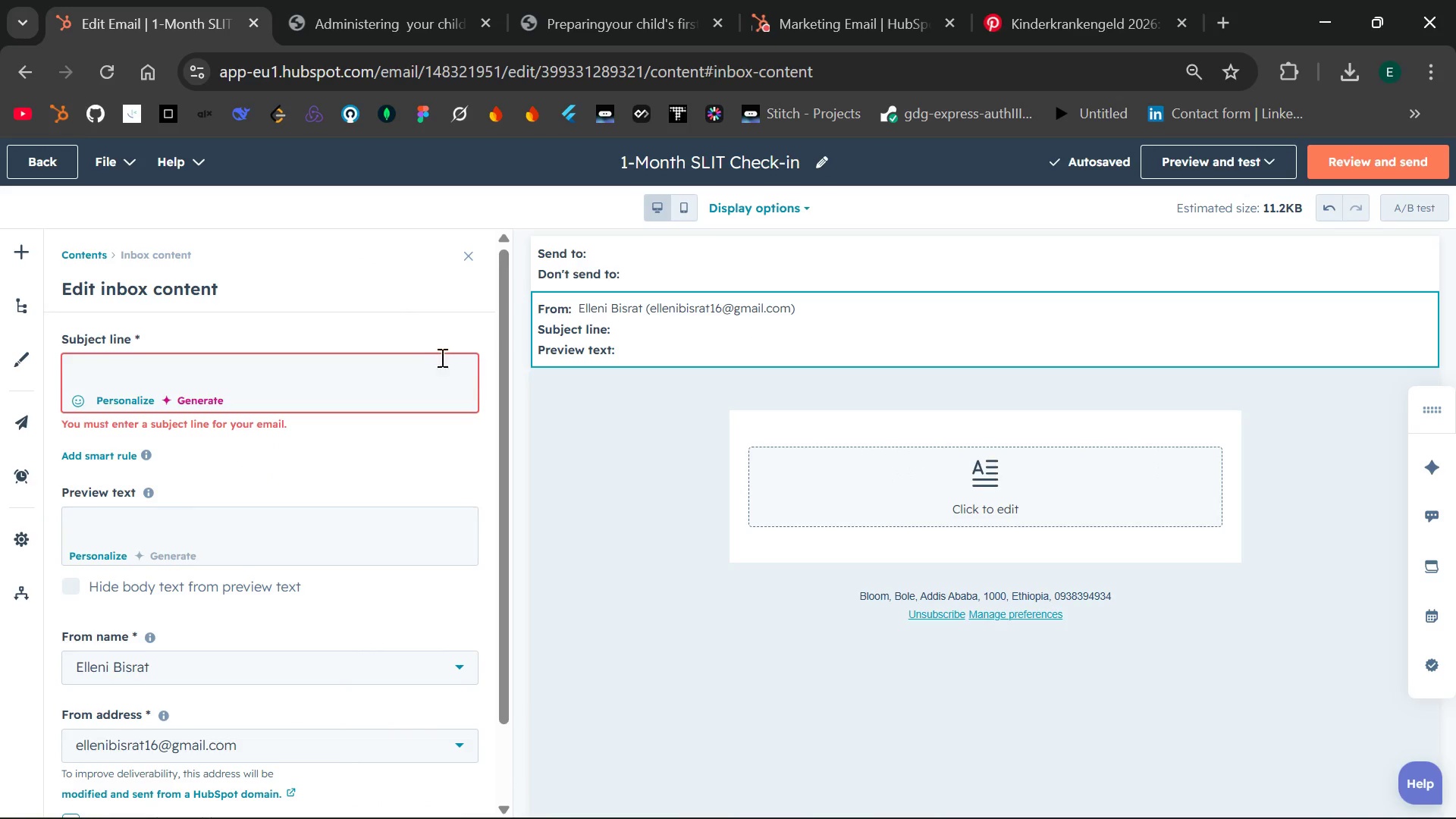 
left_click([413, 366])
 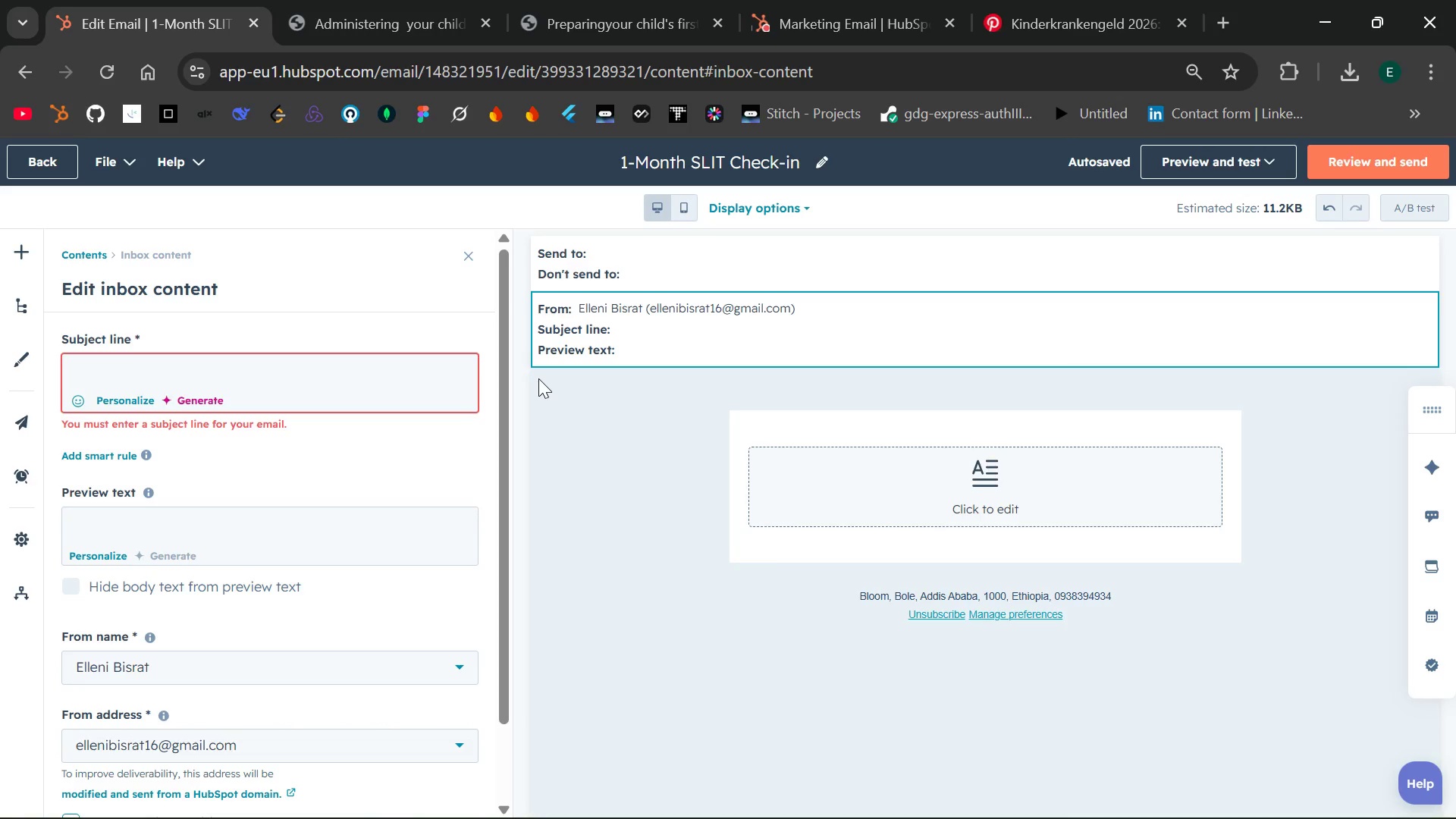 
wait(6.64)
 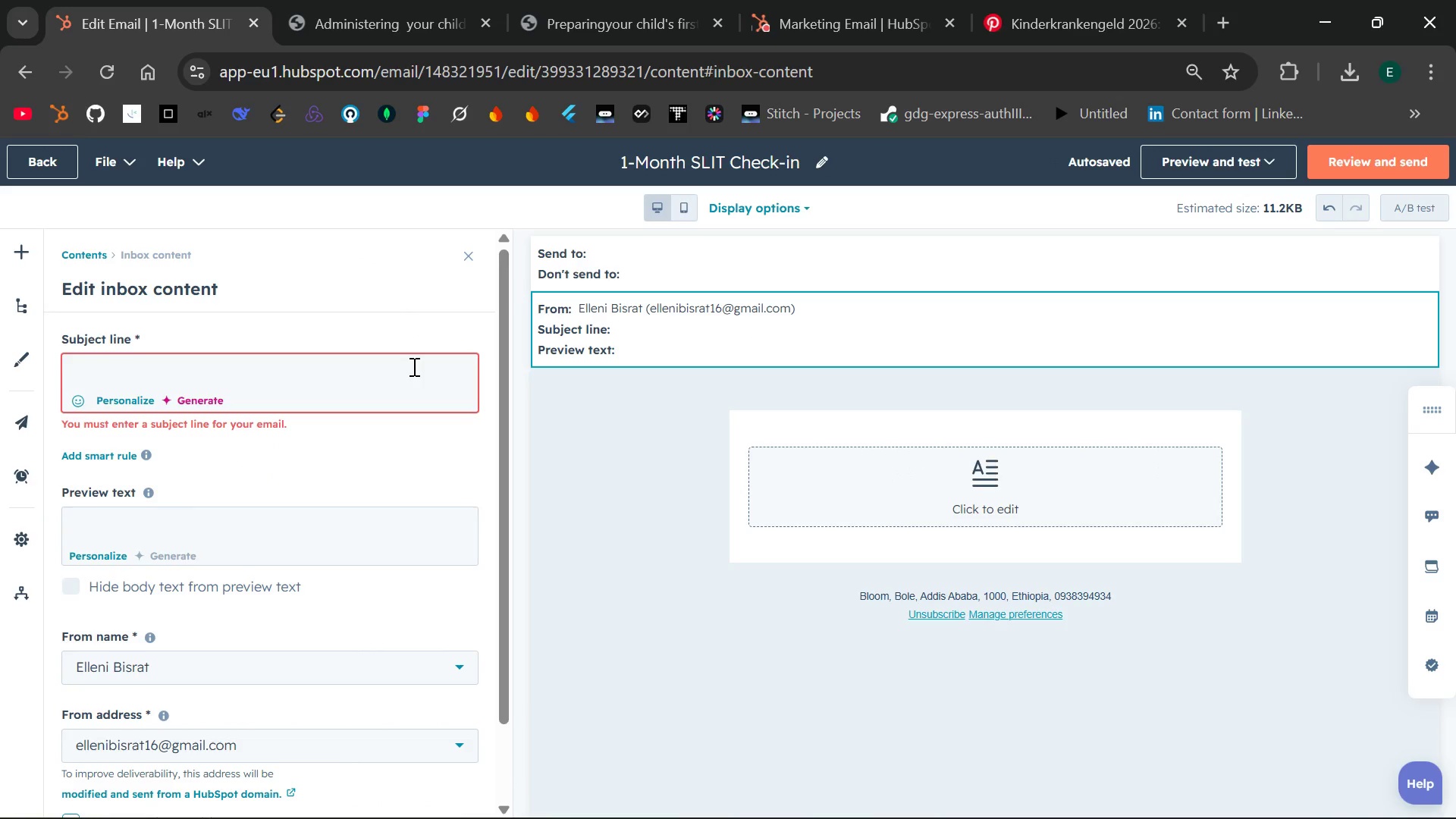 
type(Your 1-month SLIT check )
key(Backspace)
type(-in, {{ contact.first)
 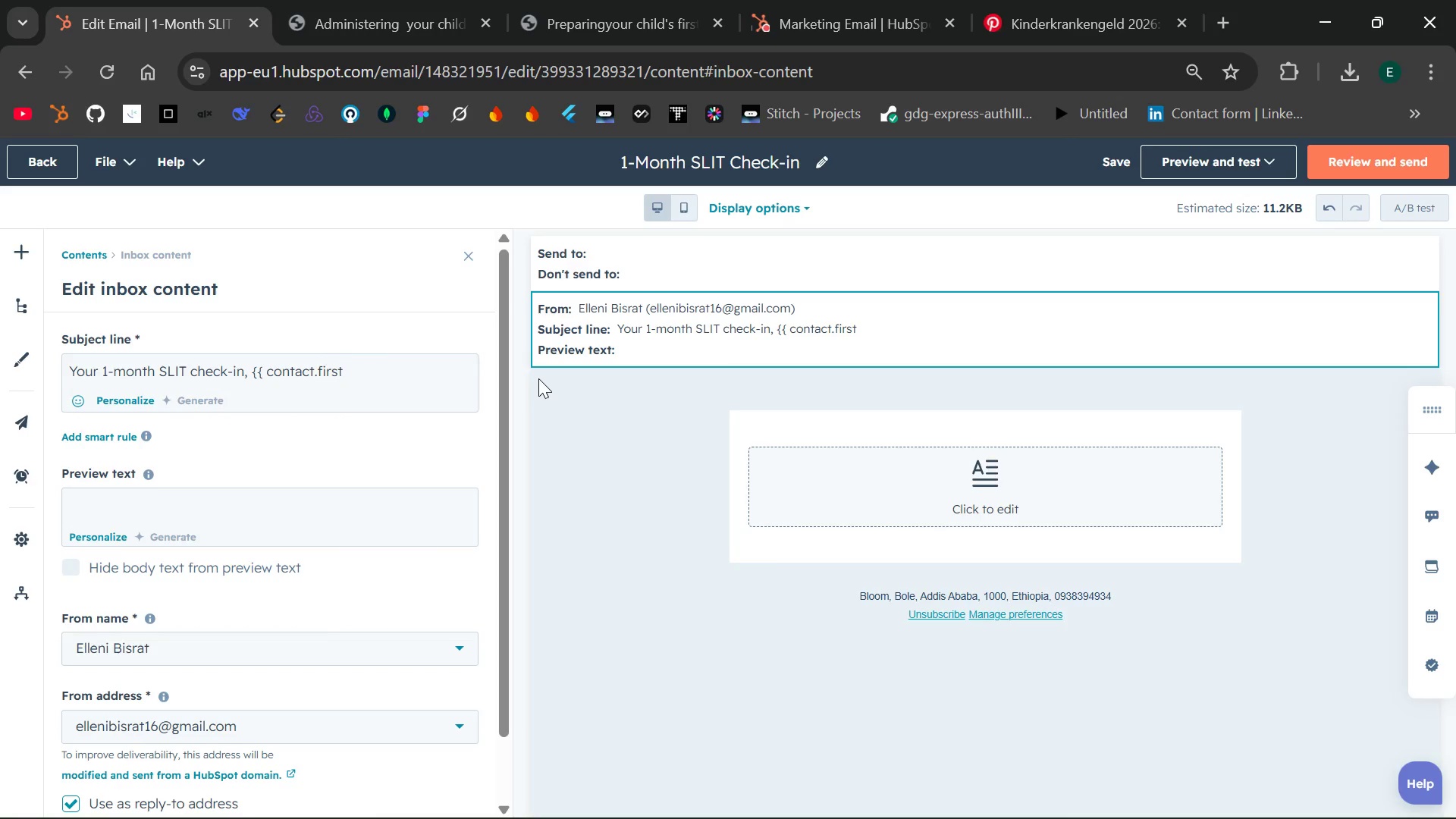 
wait(10.06)
 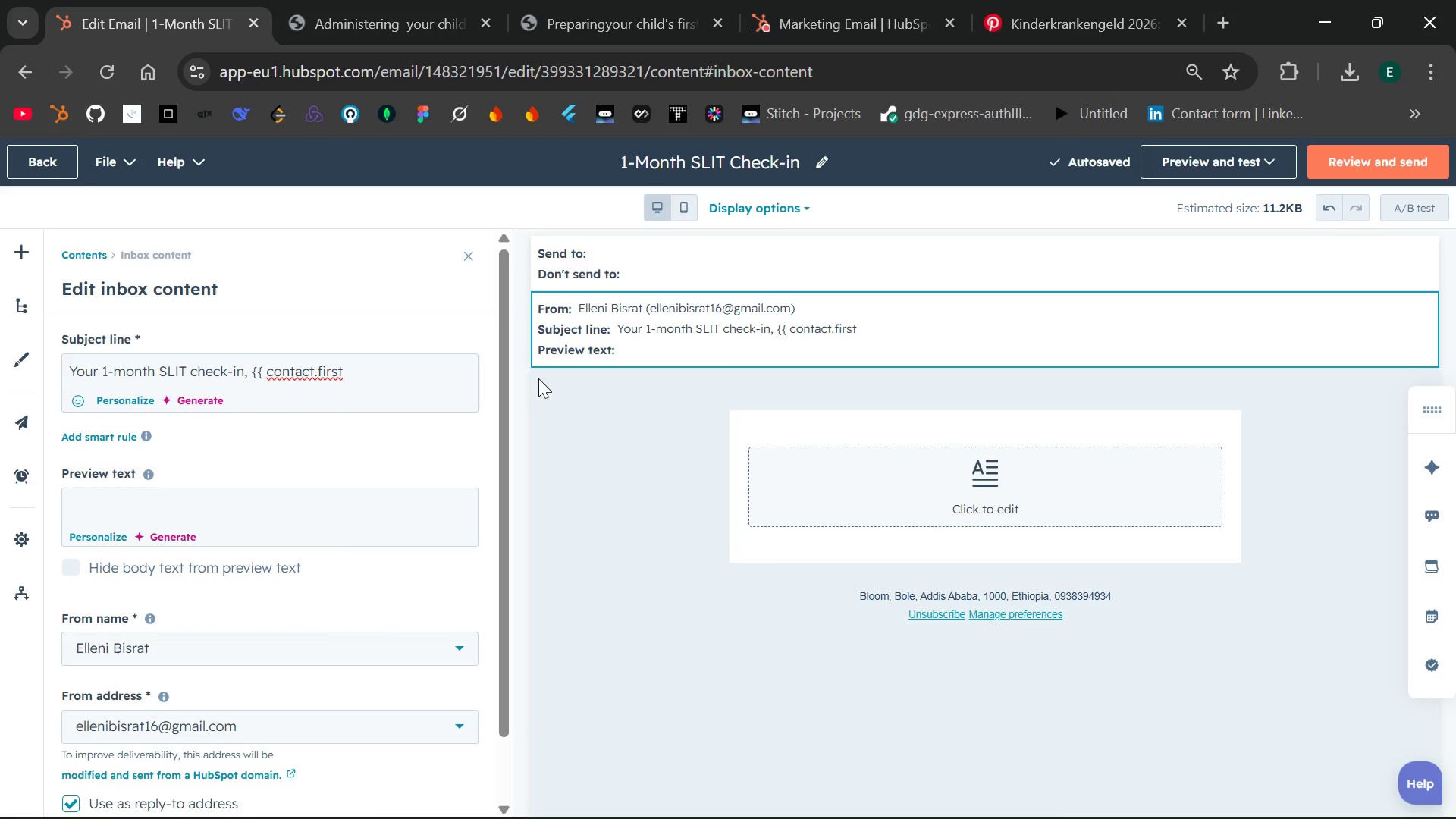 
type(name }})
 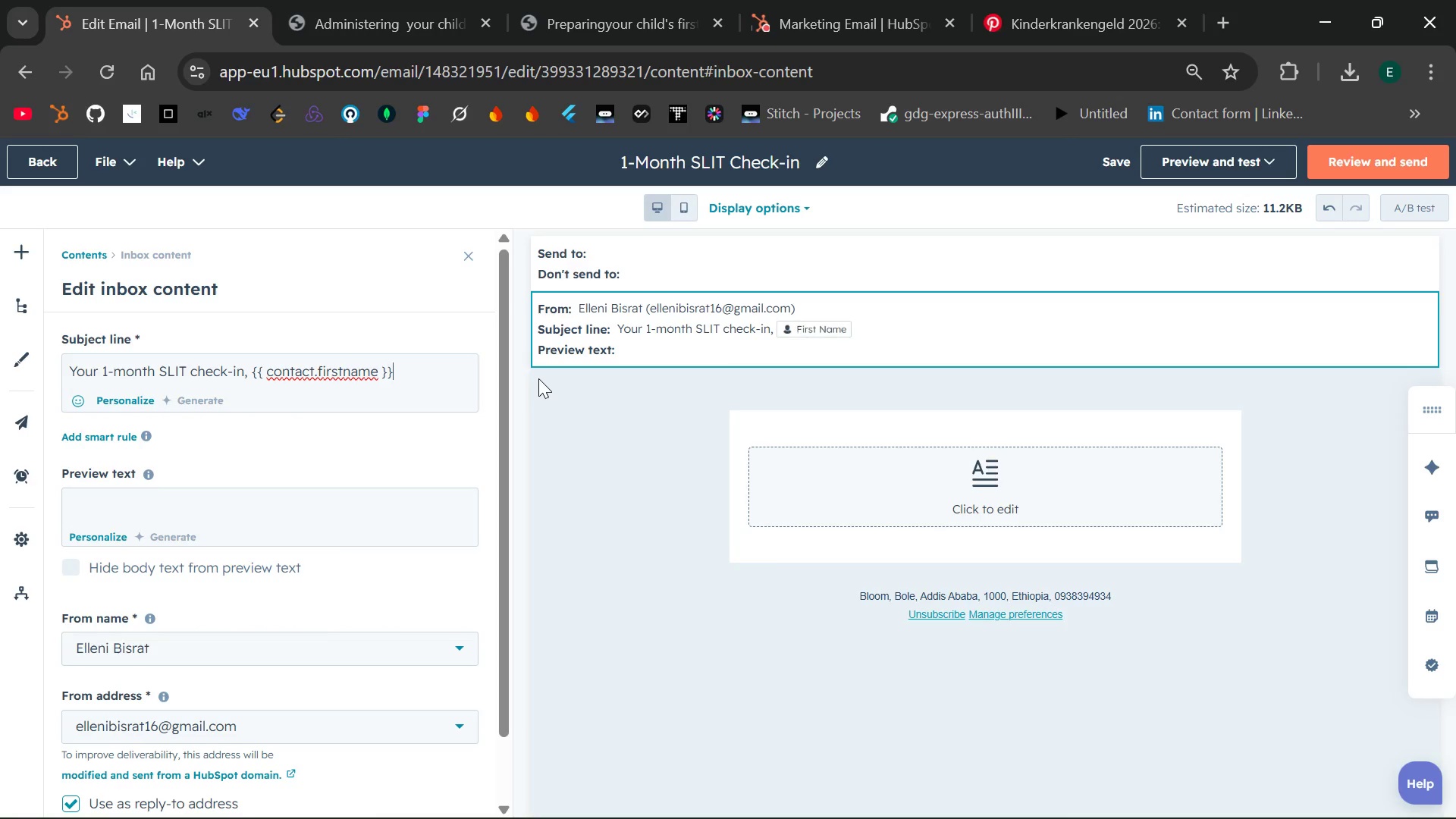 
wait(14.0)
 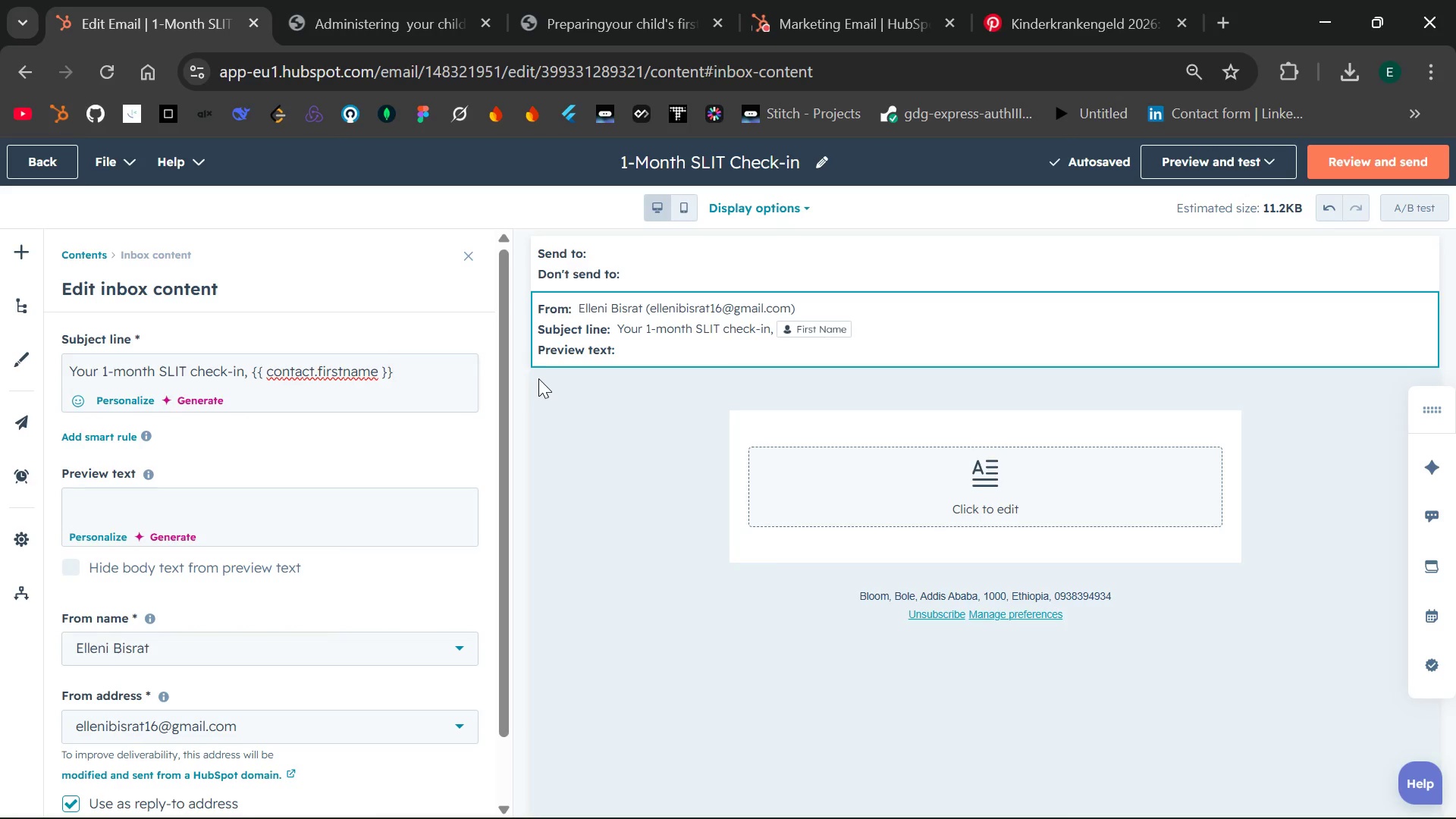 
left_click_drag(start_coordinate=[251, 373], to_coordinate=[393, 369])
 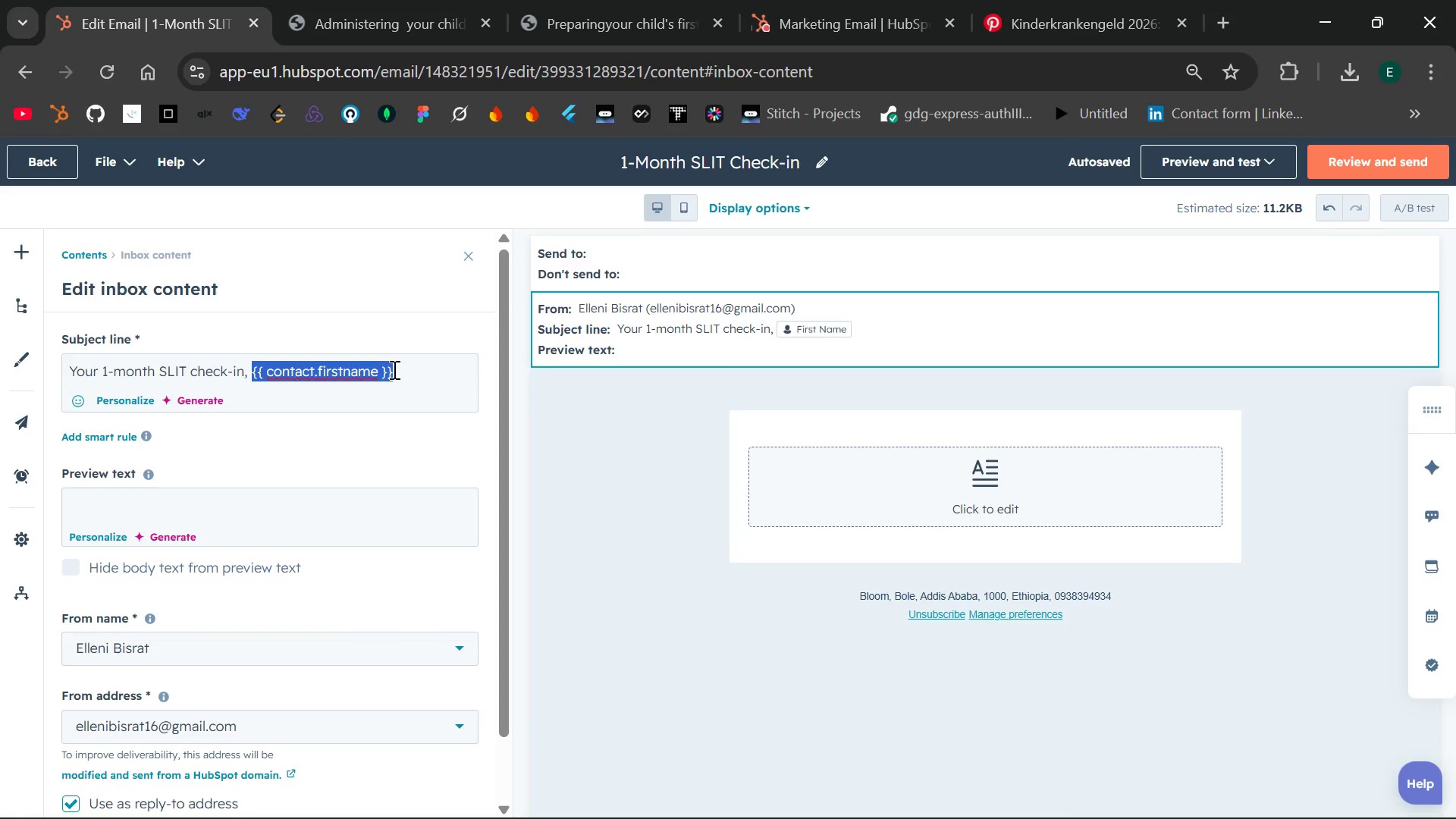 
wait(12.14)
 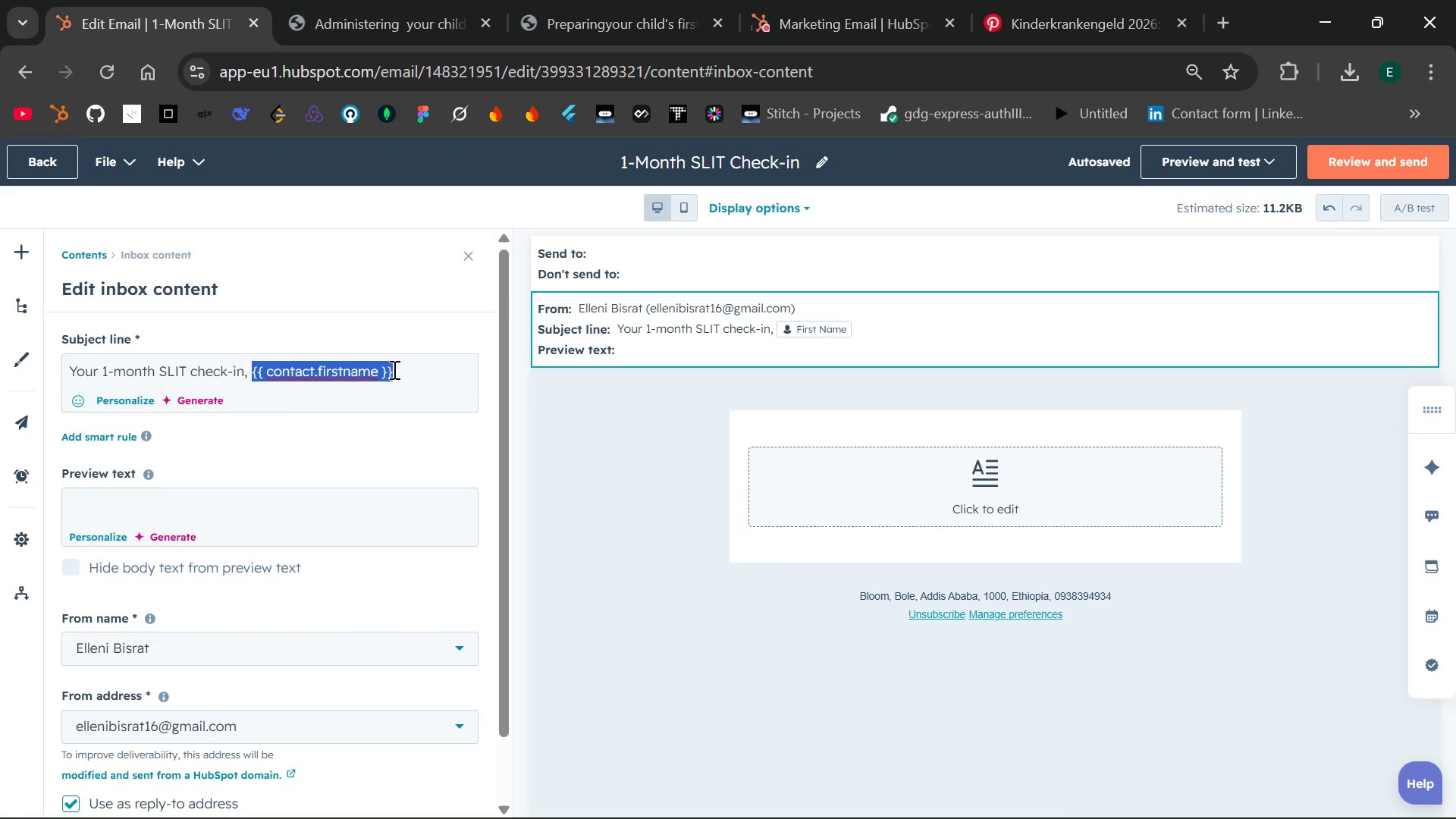 
left_click([130, 403])
 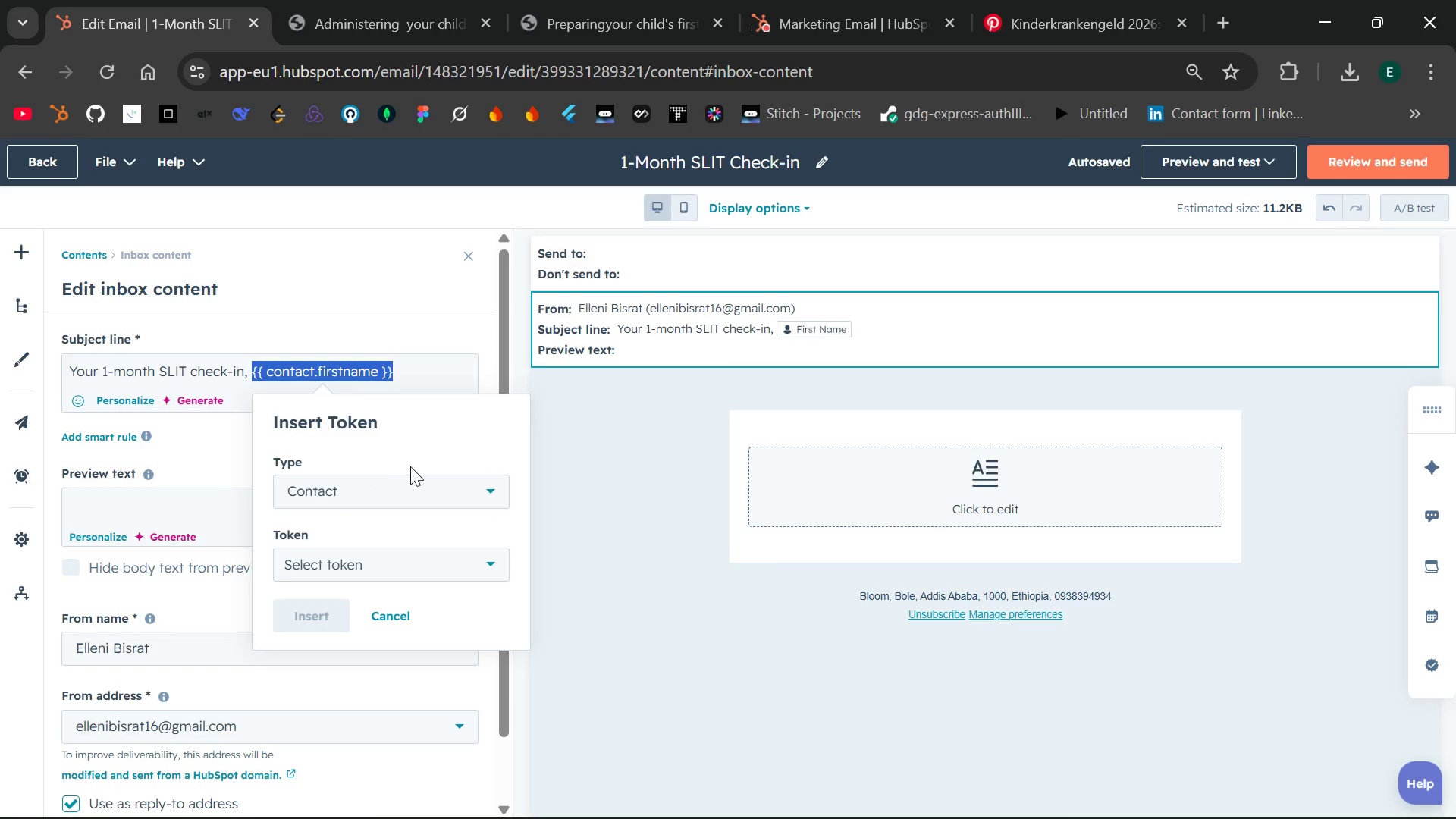 
wait(13.94)
 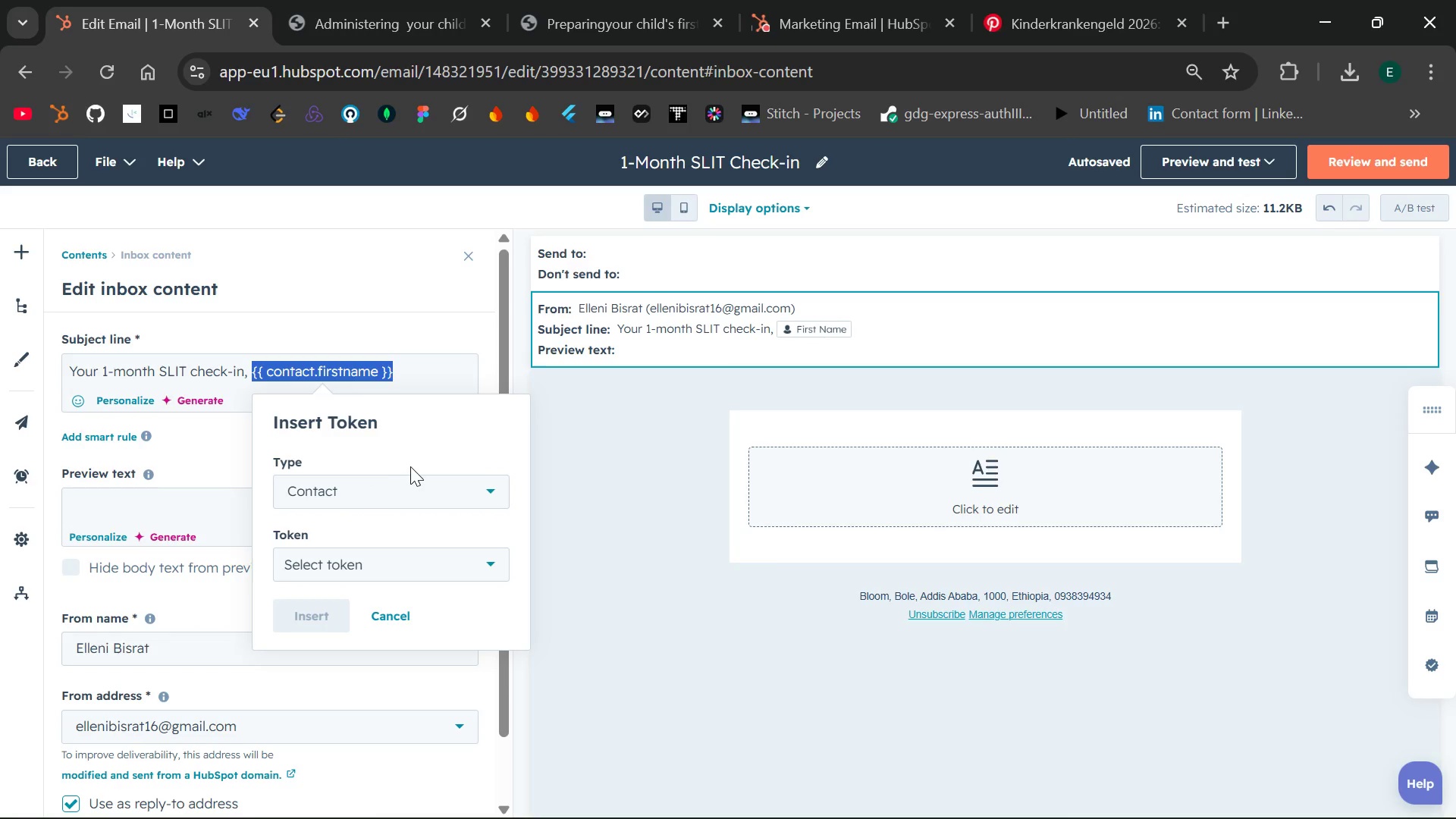 
left_click([485, 560])
 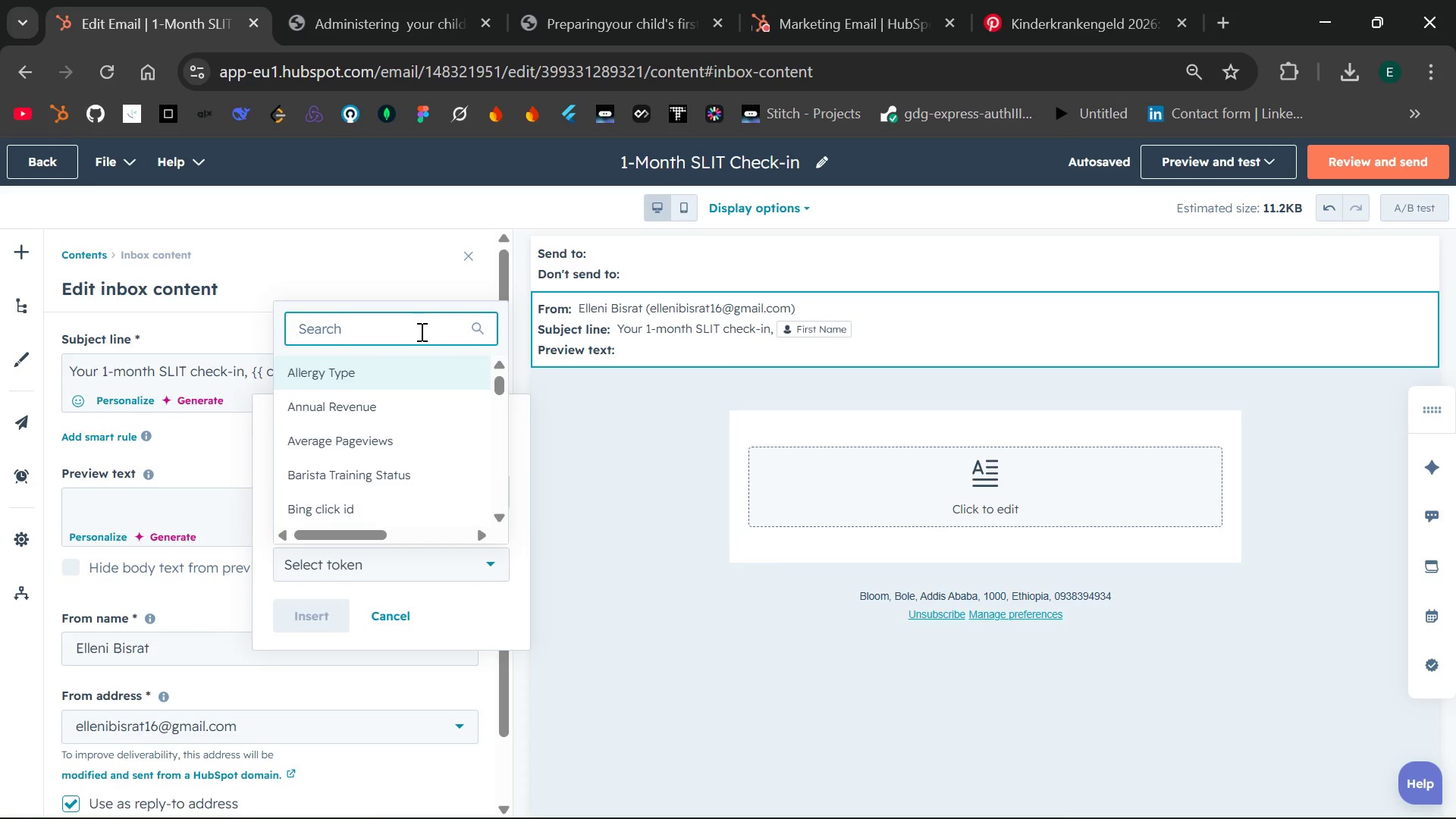 
wait(7.92)
 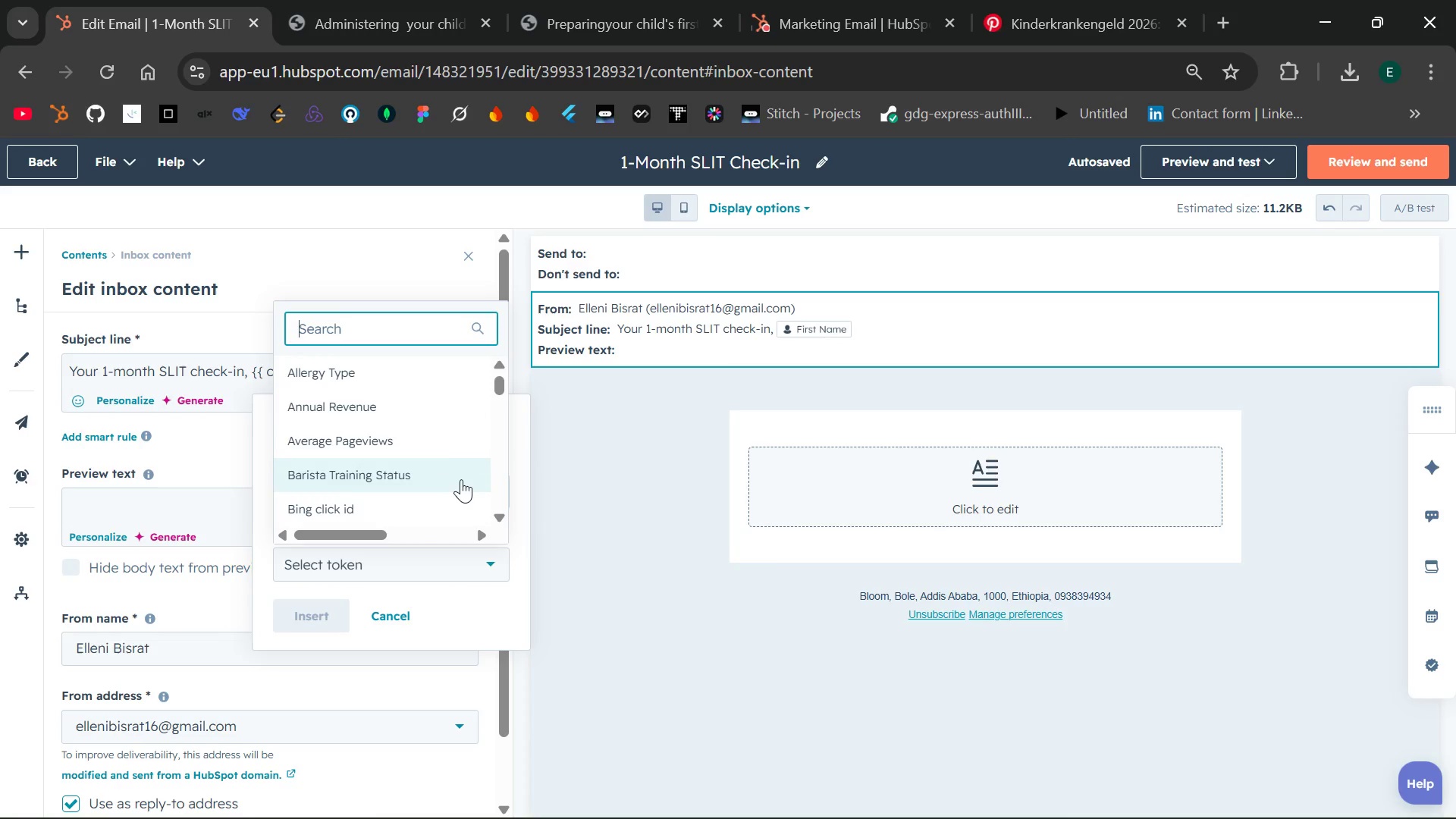 
type(first name)
 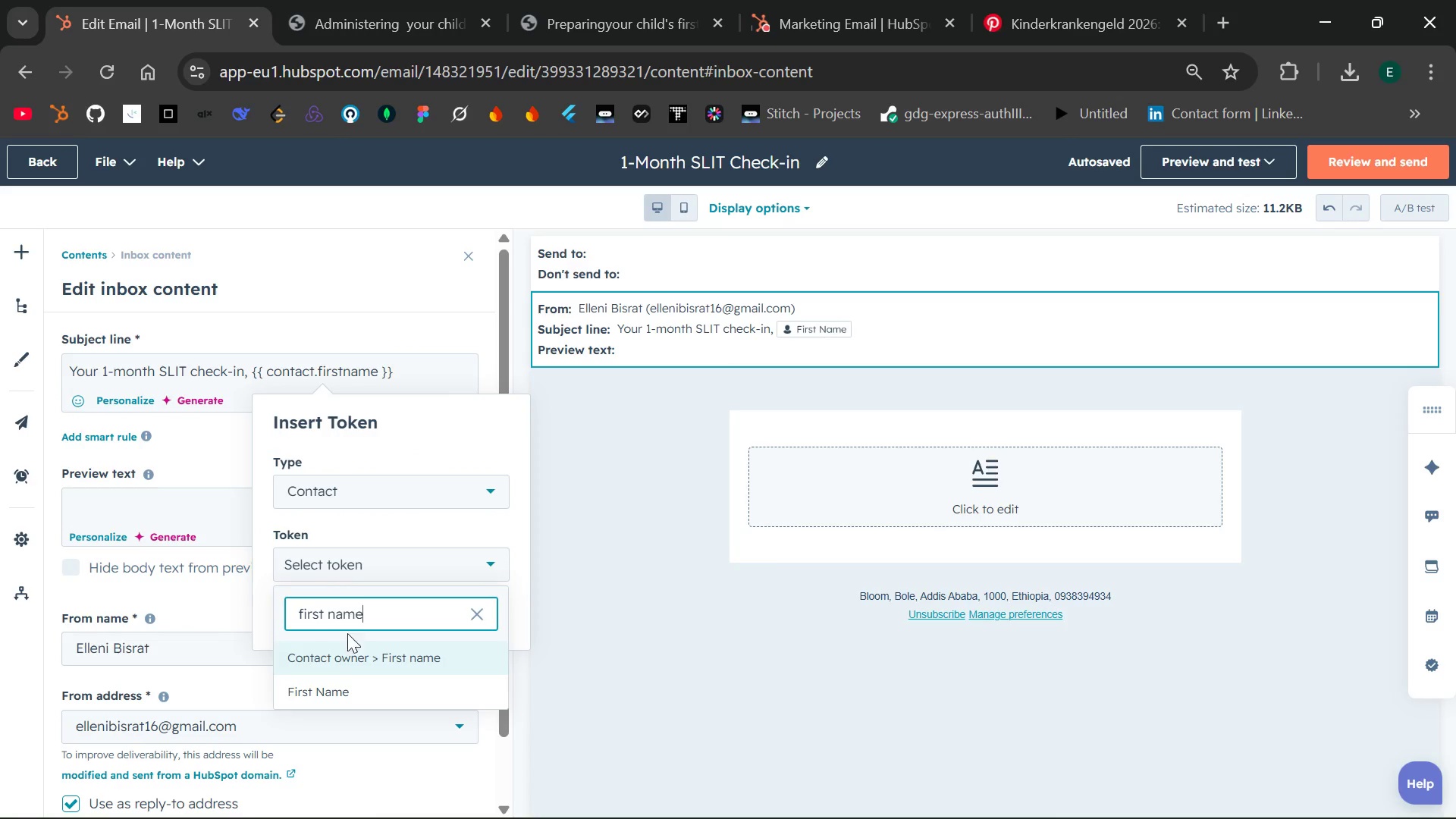 
left_click([340, 682])
 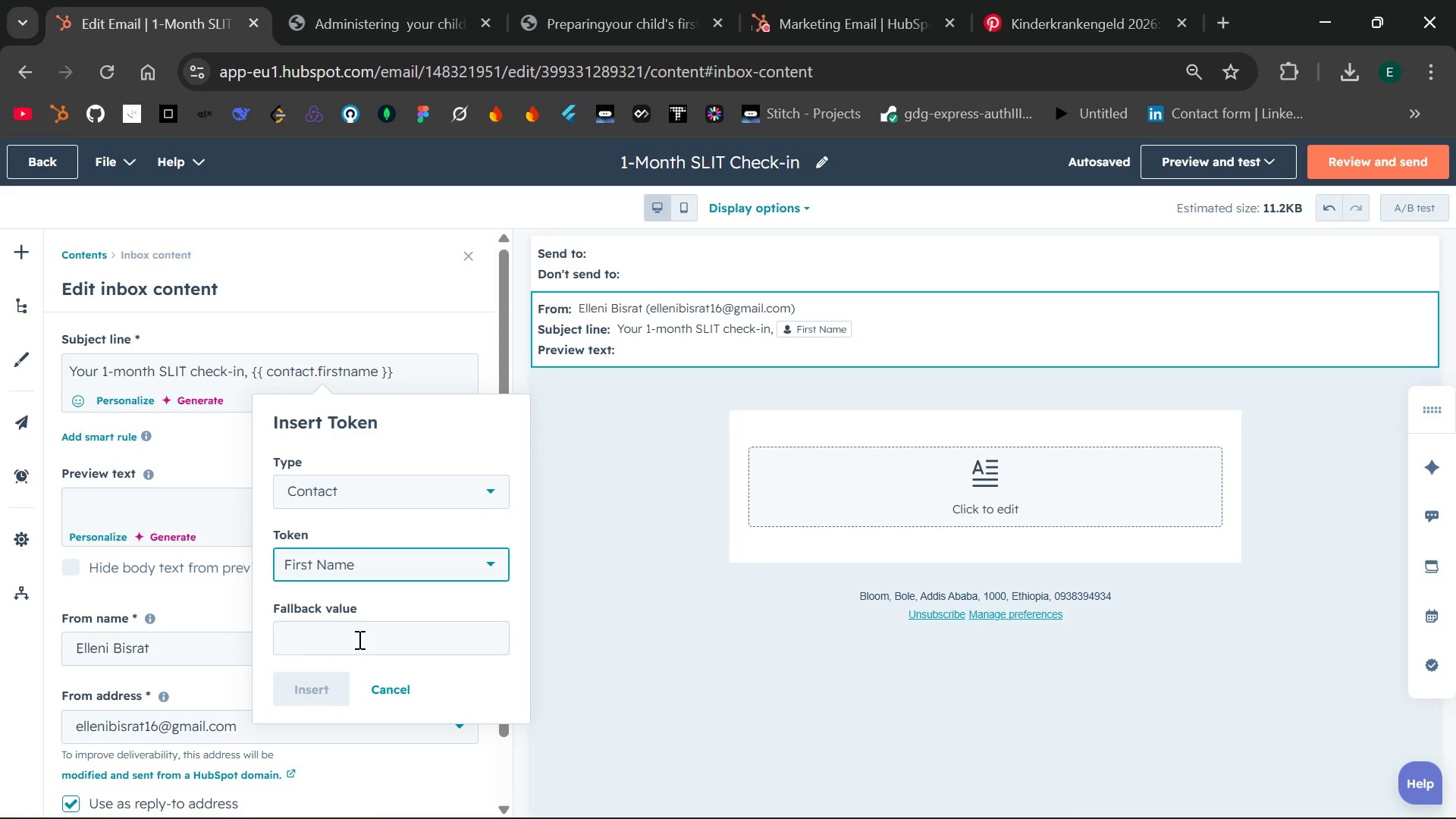 
left_click([358, 639])
 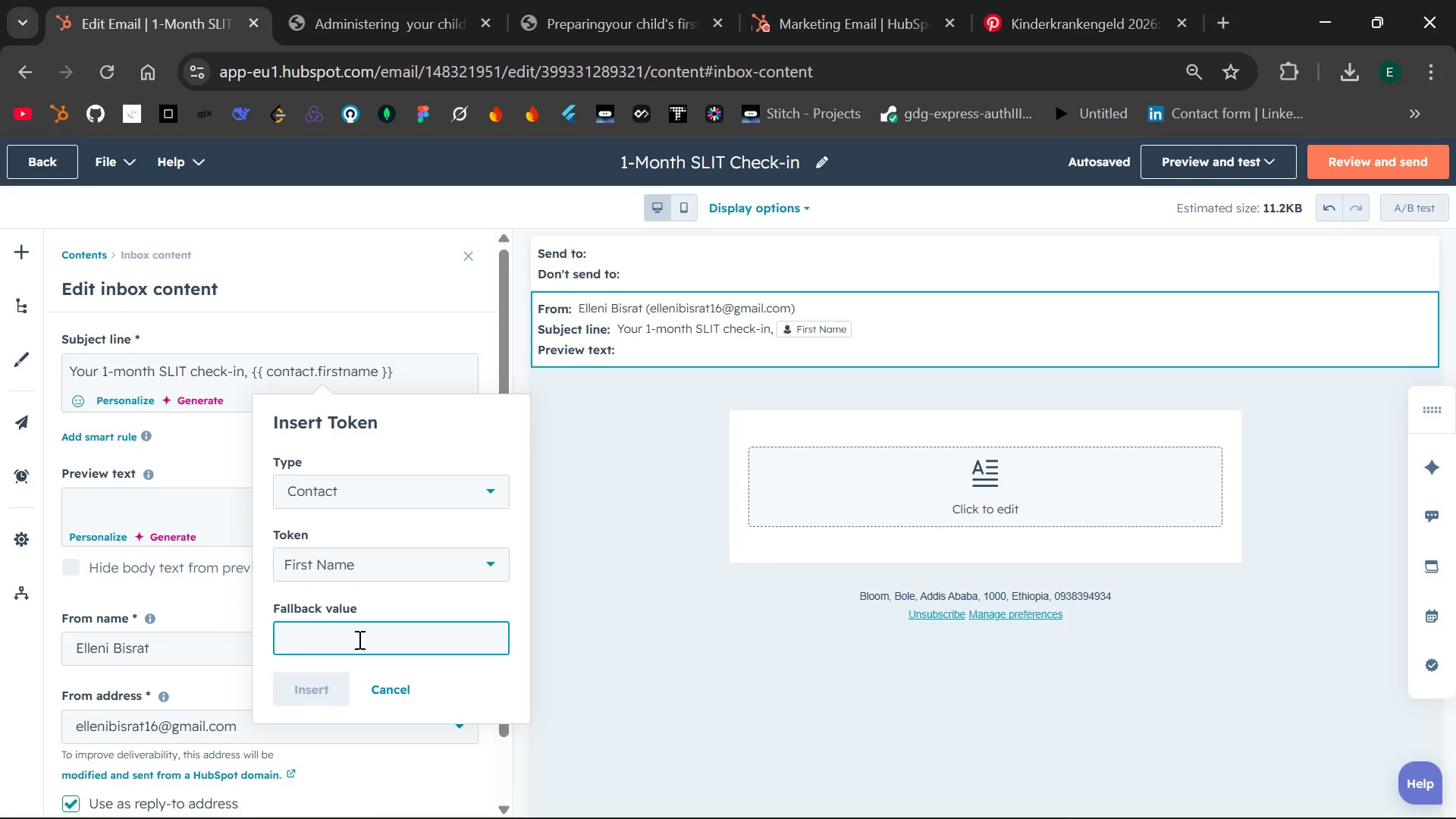 
wait(10.97)
 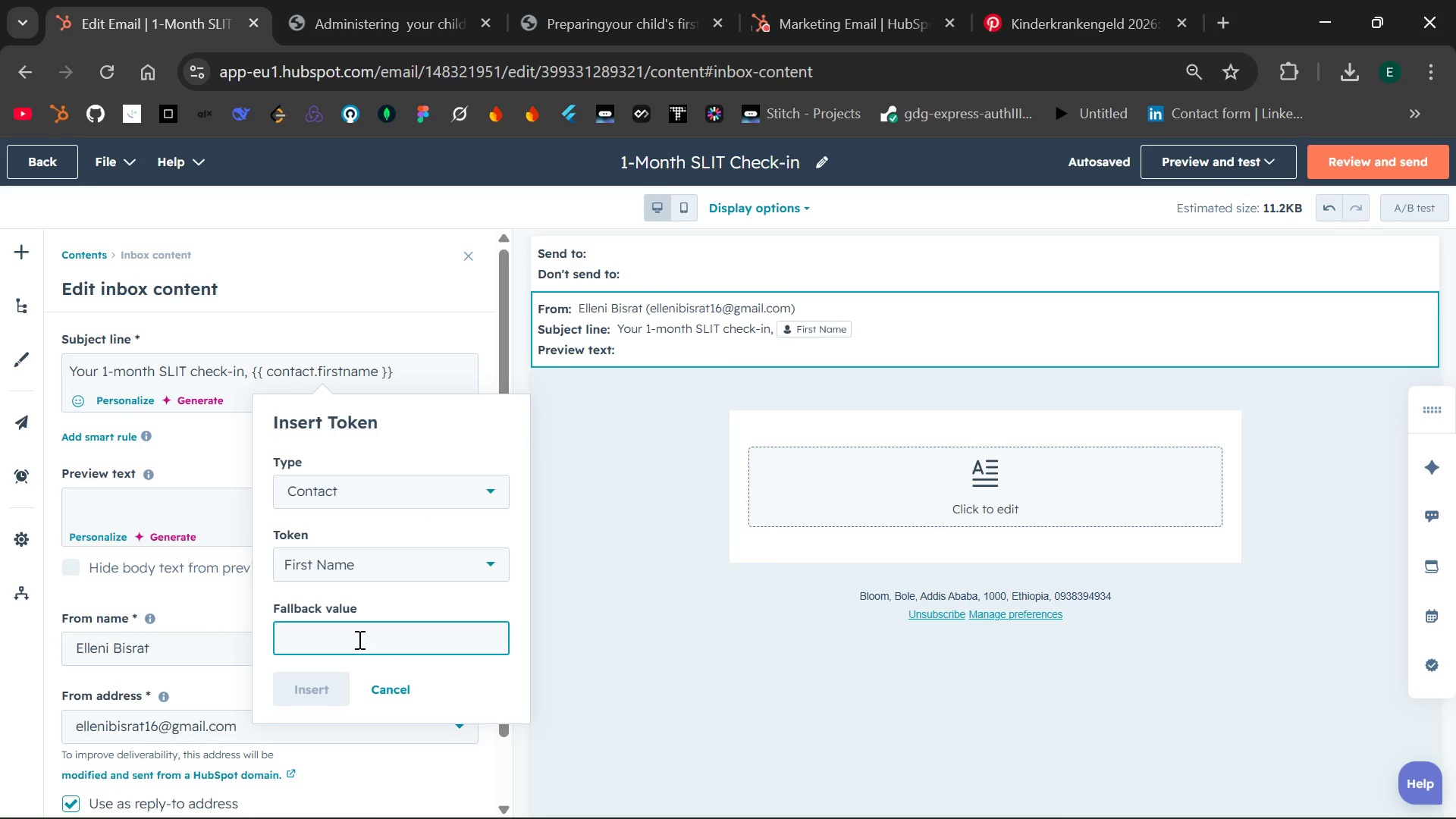 
type(c)
key(Backspace)
type(patient)
 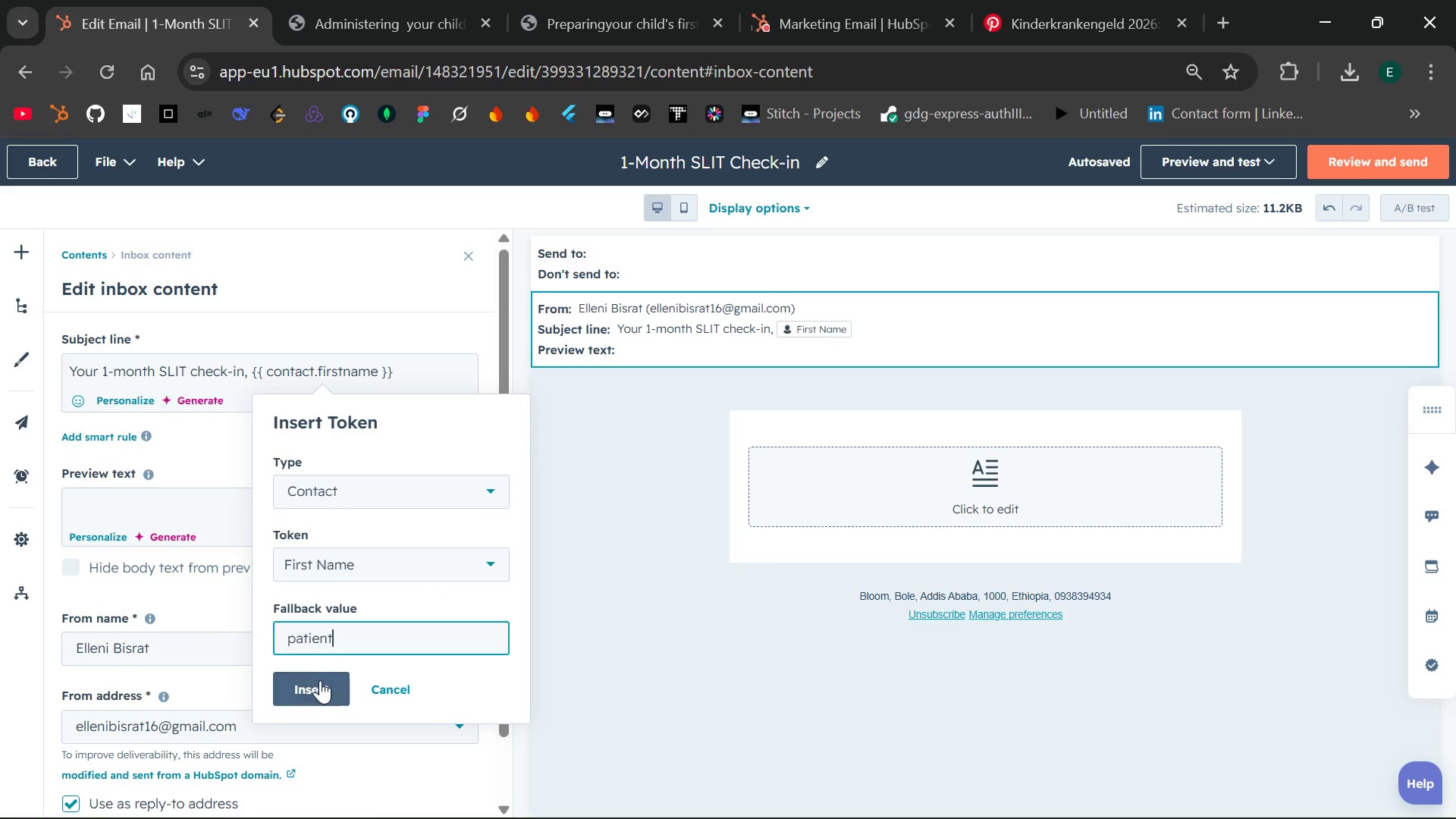 
left_click([316, 682])
 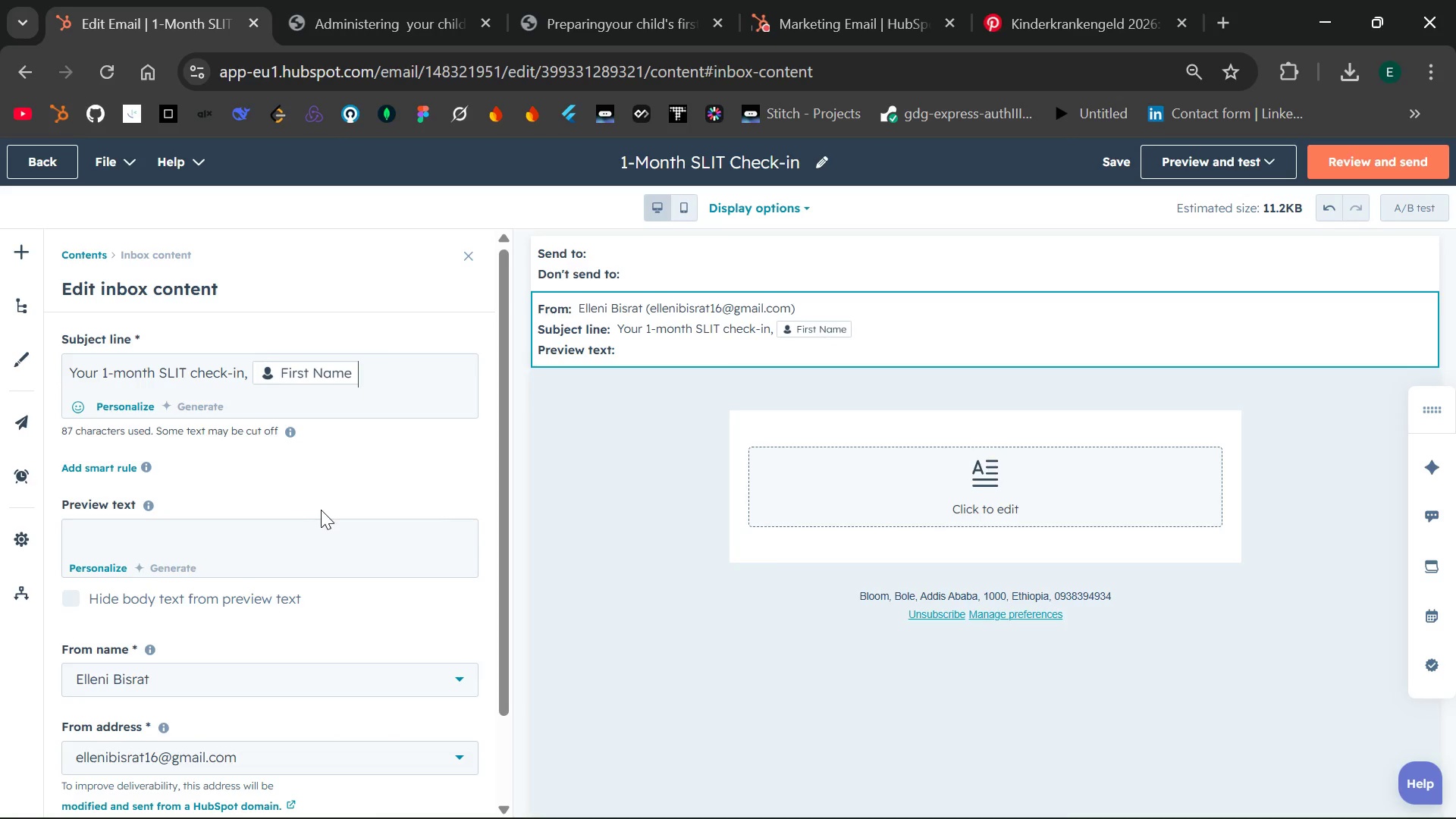 
left_click([350, 541])
 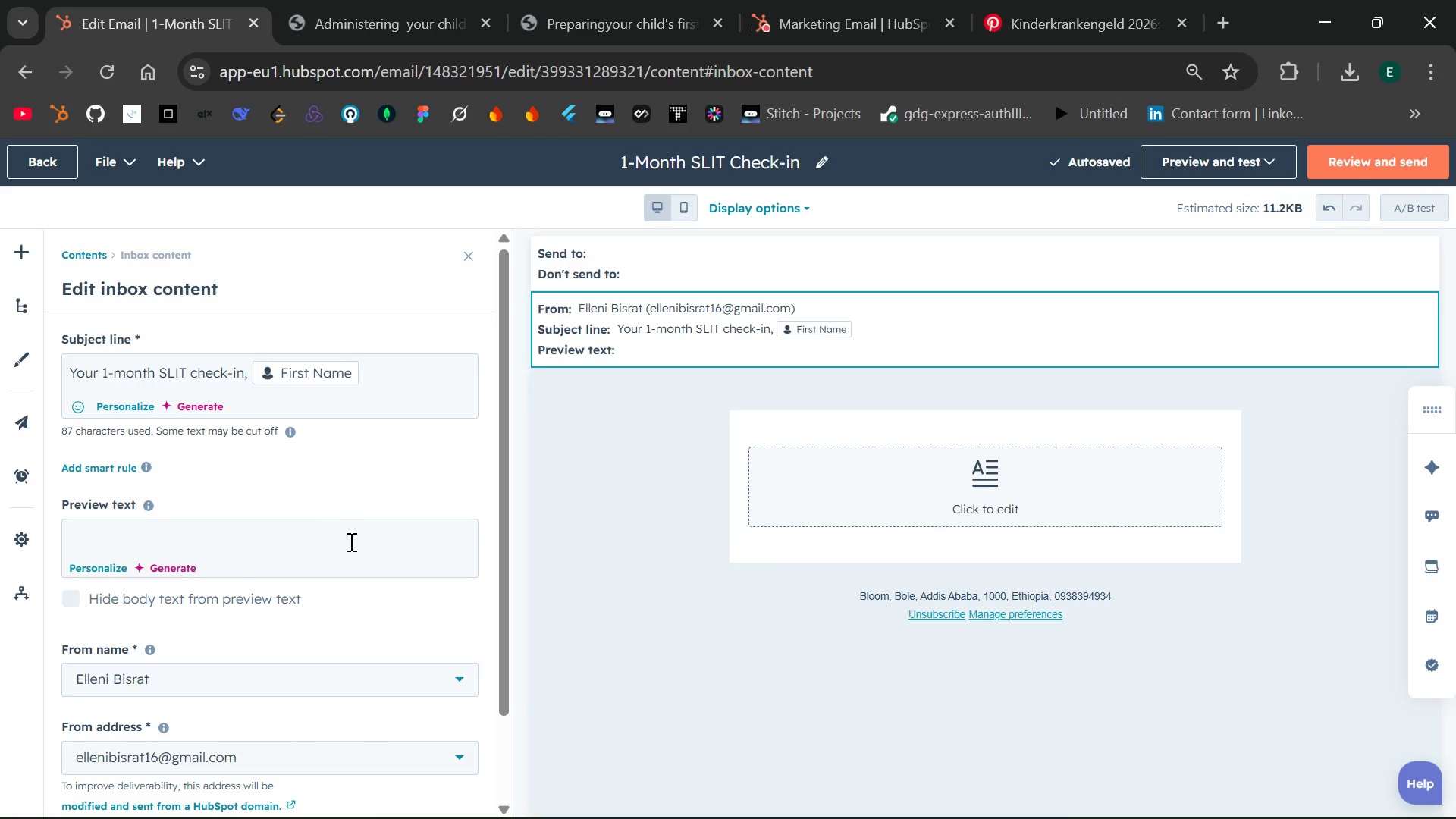 
type(Celebrating progress an loking a)
key(Backspace)
key(Backspace)
key(Backspace)
key(Backspace)
key(Backspace)
key(Backspace)
type(oking ahea.)
 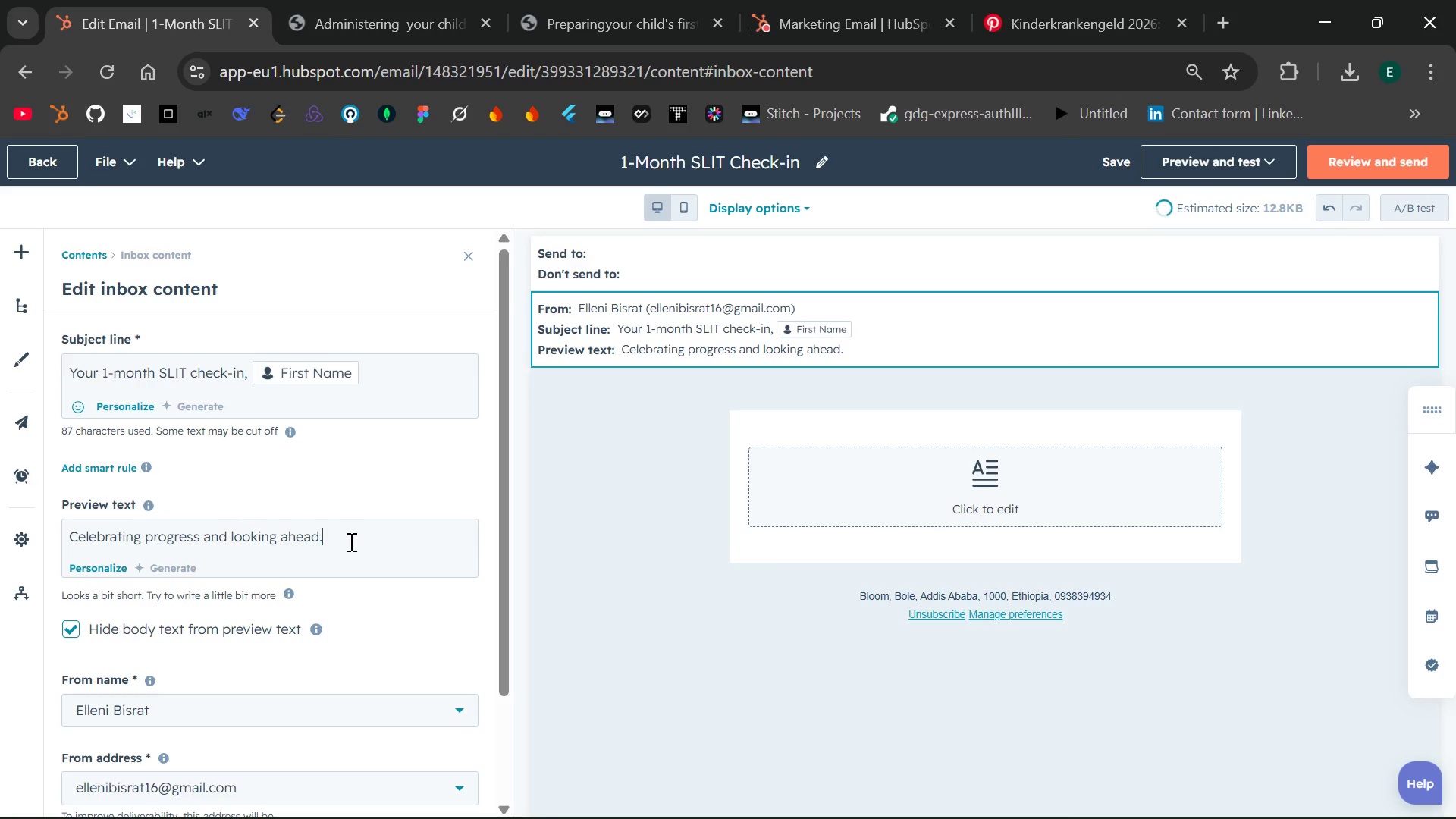 
hold_key(key=D, duration=16.09)
 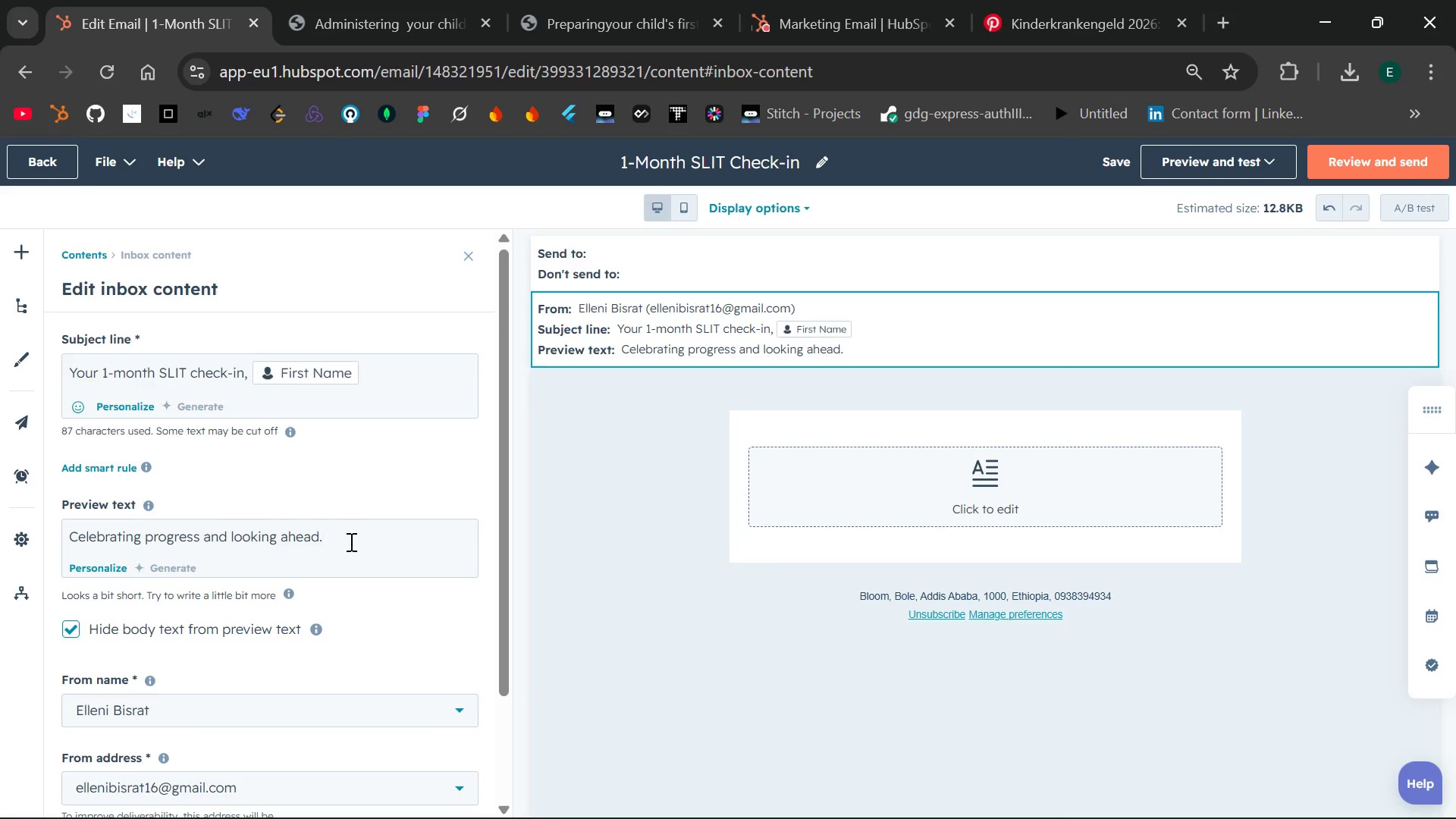 
wait(6.81)
 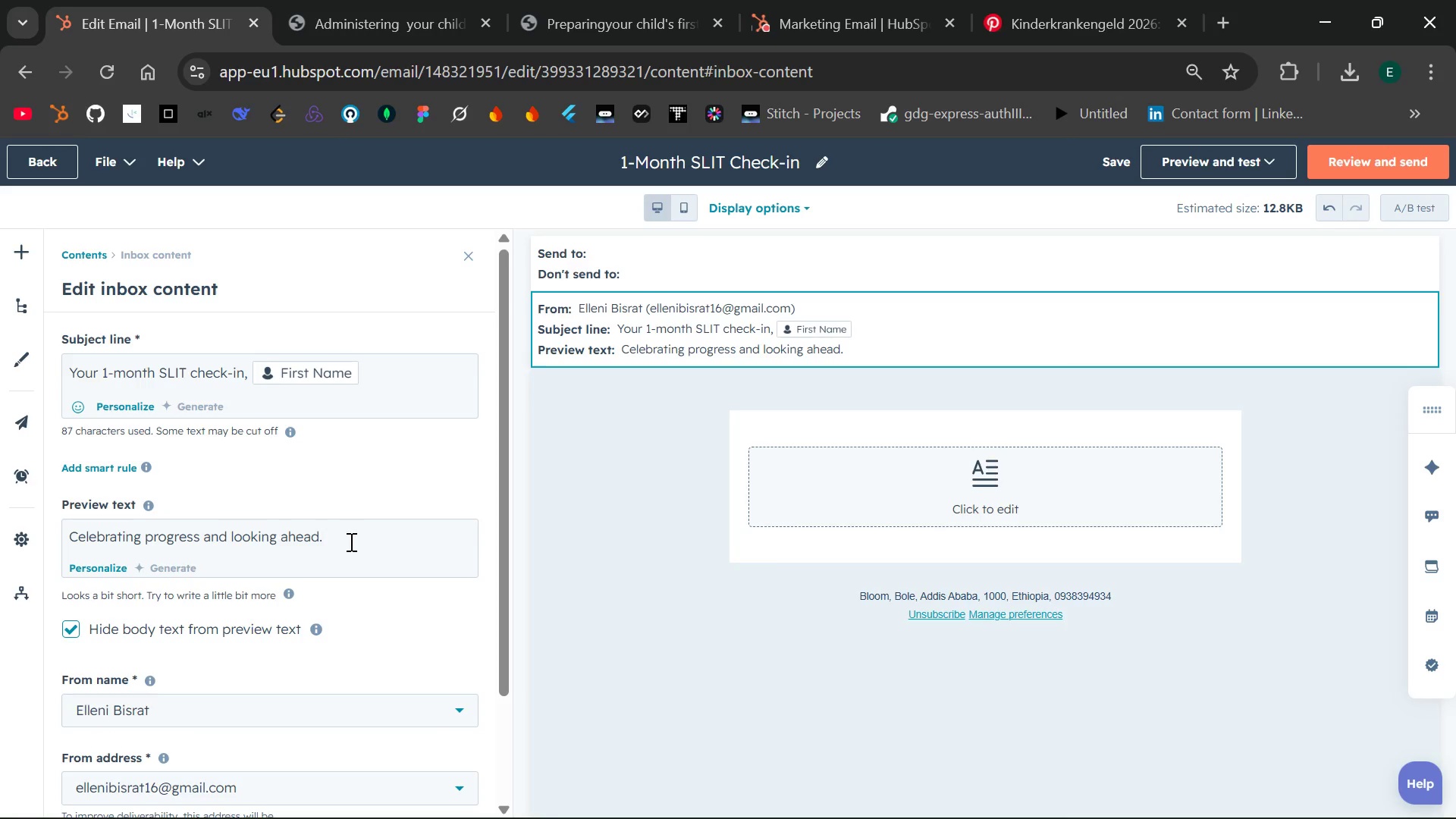 
left_click([748, 266])
 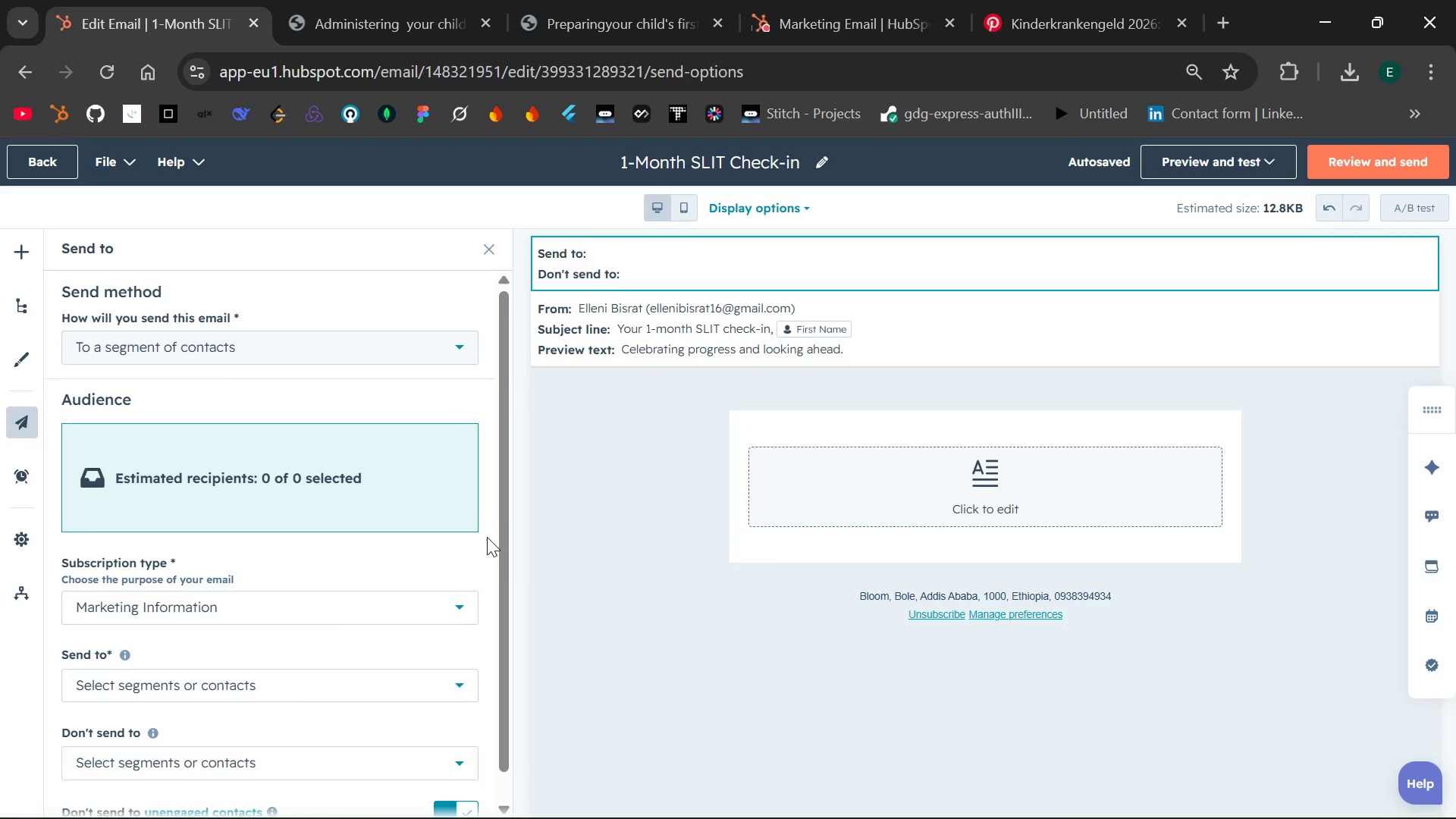 
left_click([463, 605])
 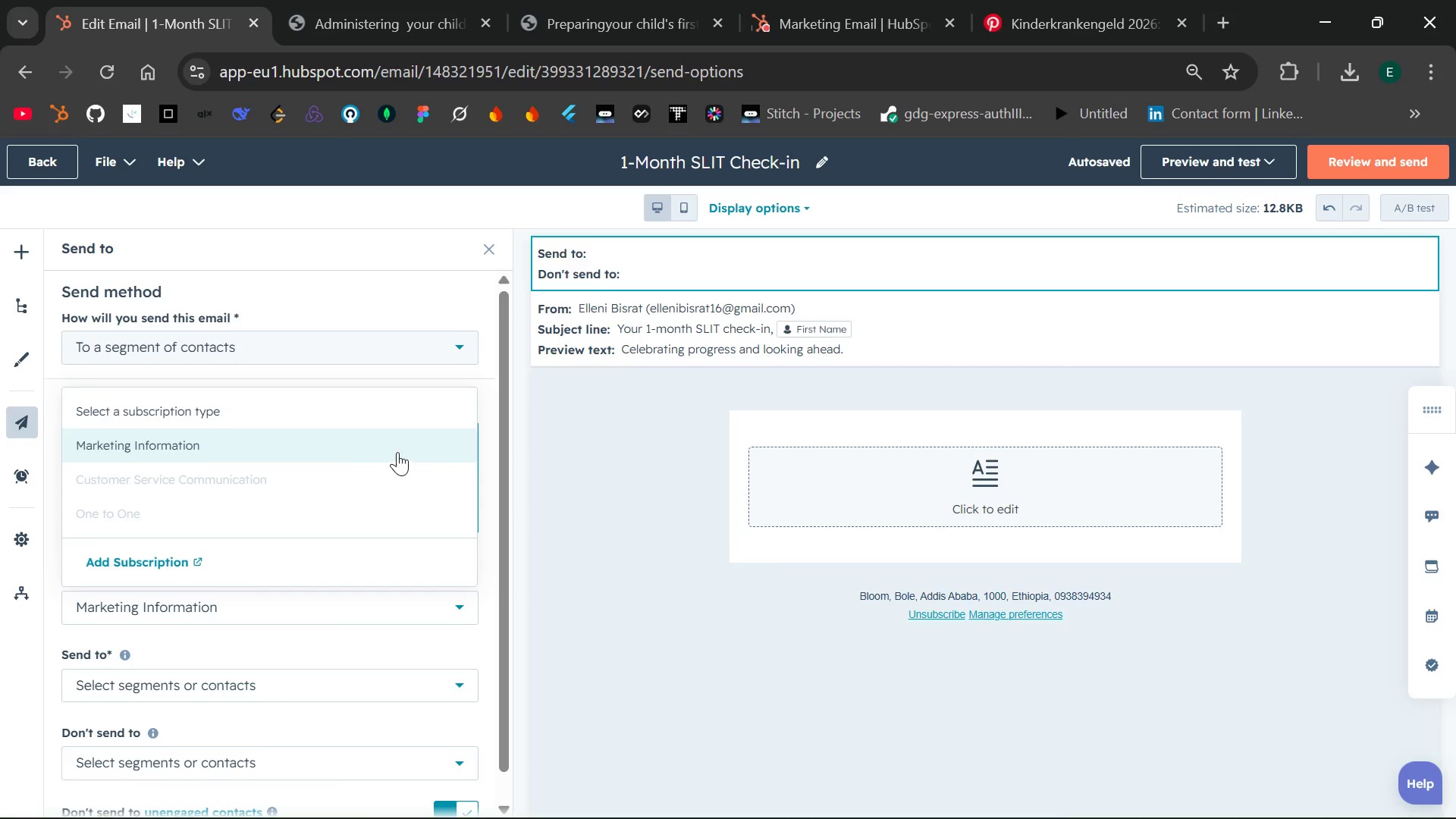 
left_click([405, 407])
 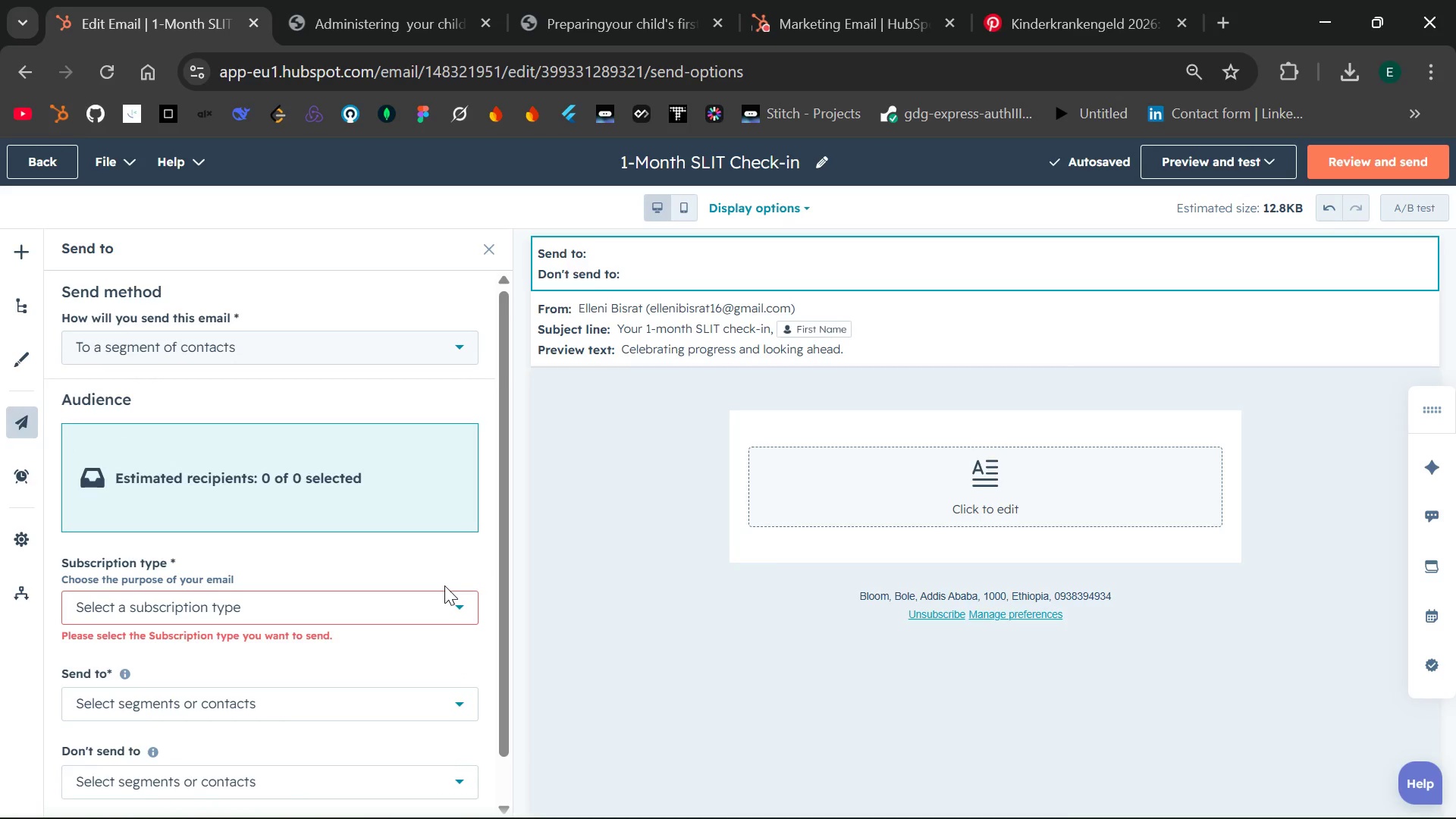 
wait(11.64)
 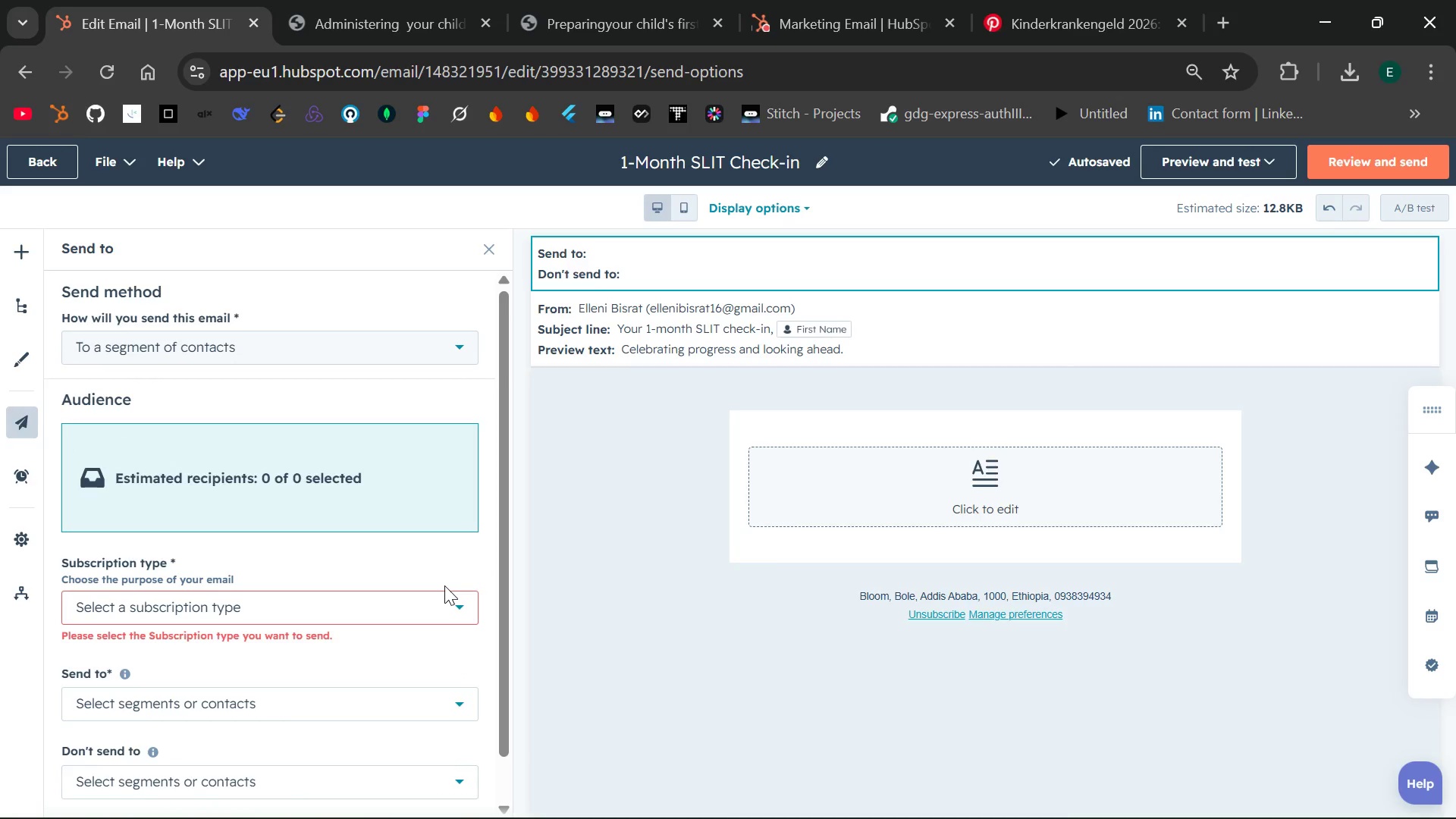 
left_click([460, 607])
 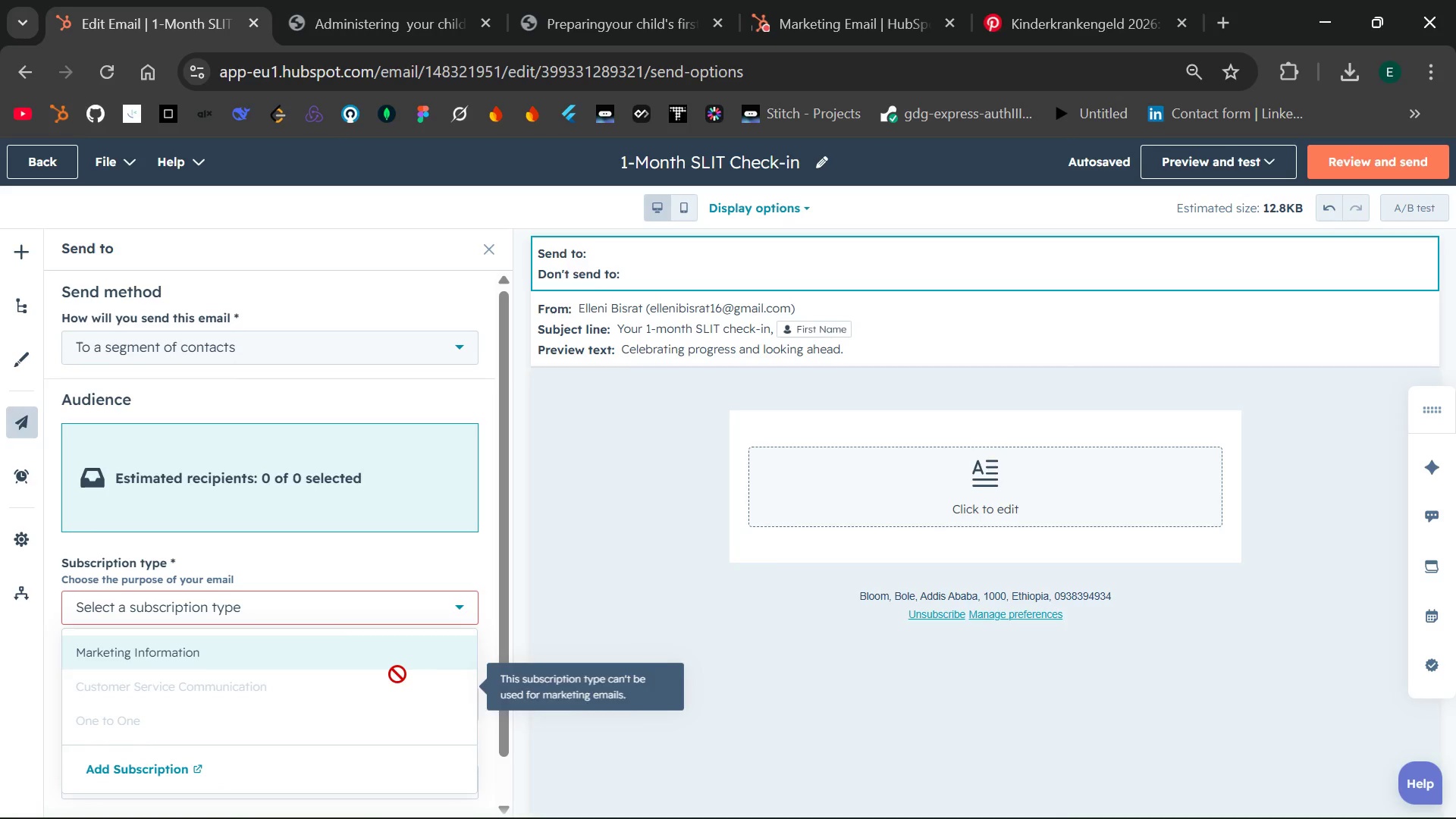 
left_click([384, 664])
 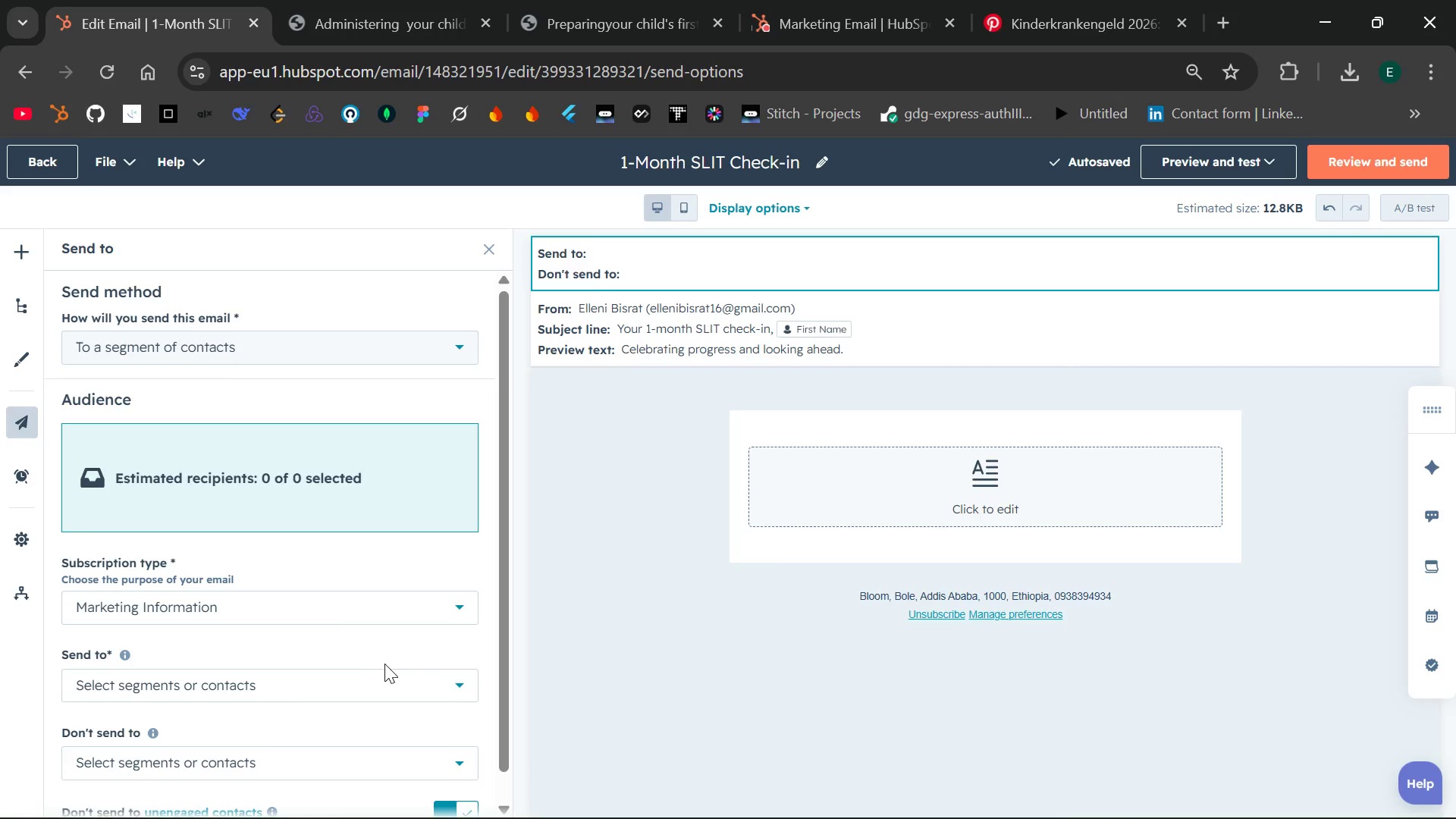 
wait(9.39)
 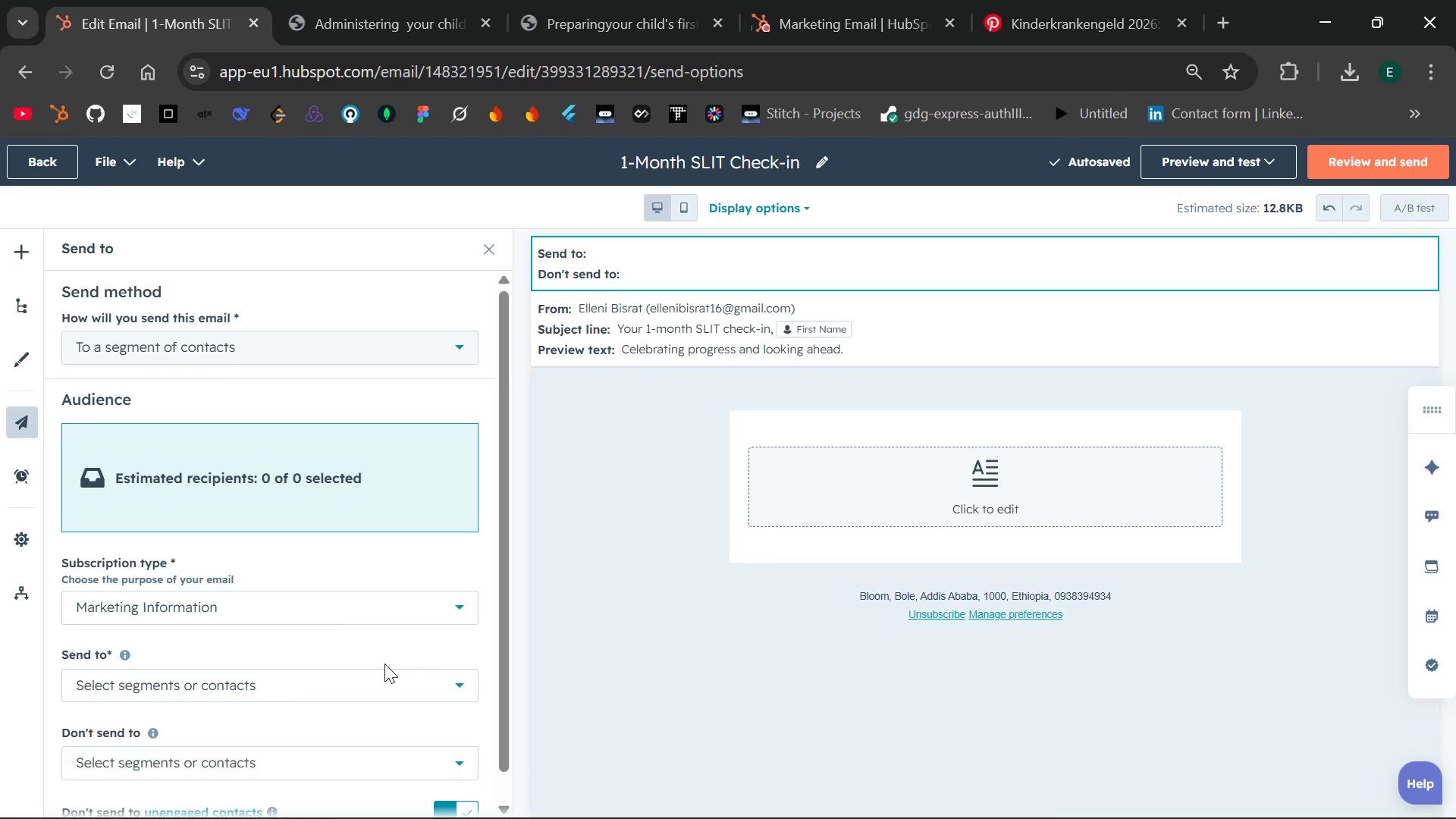 
left_click([457, 647])
 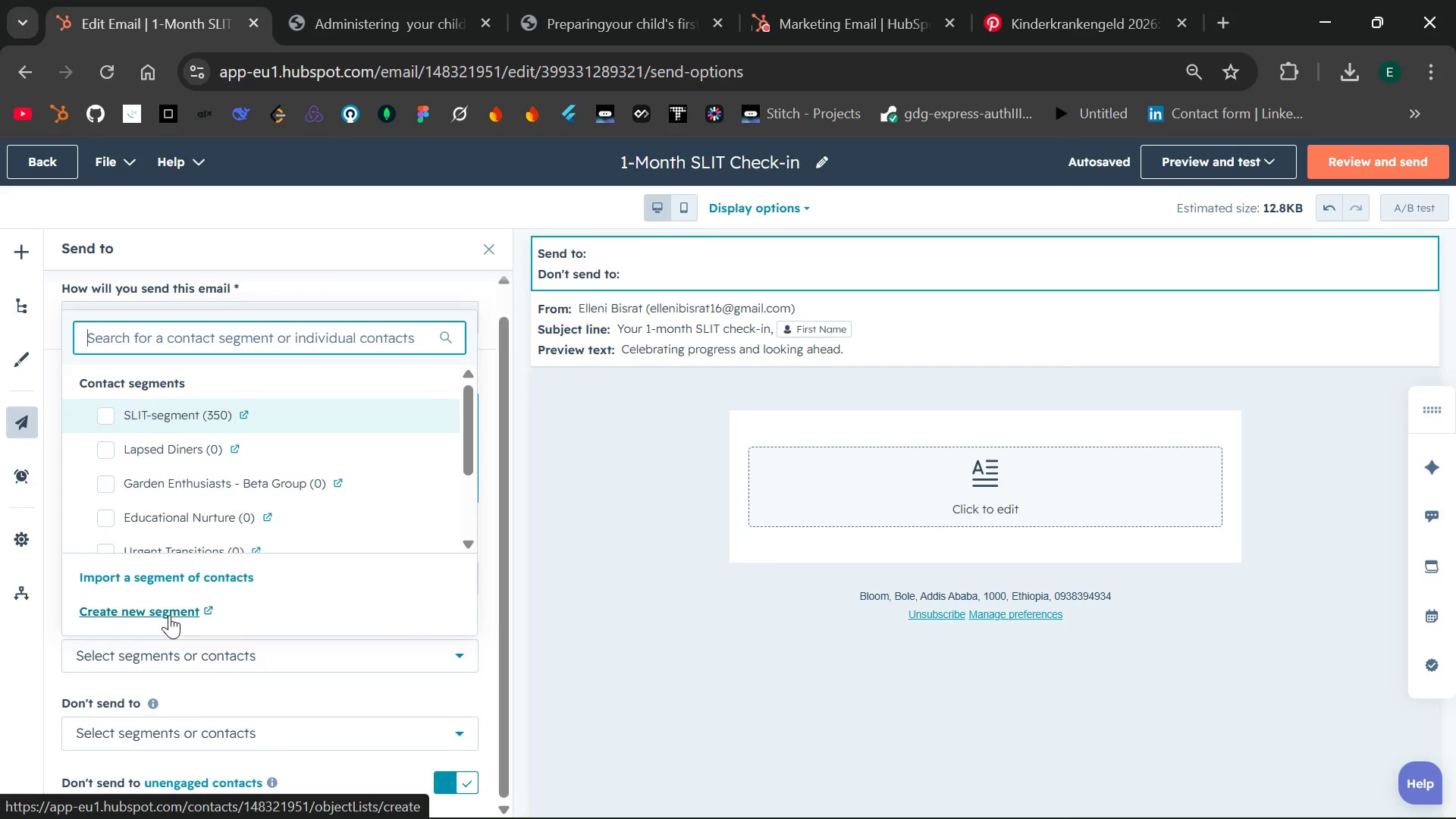 
wait(7.3)
 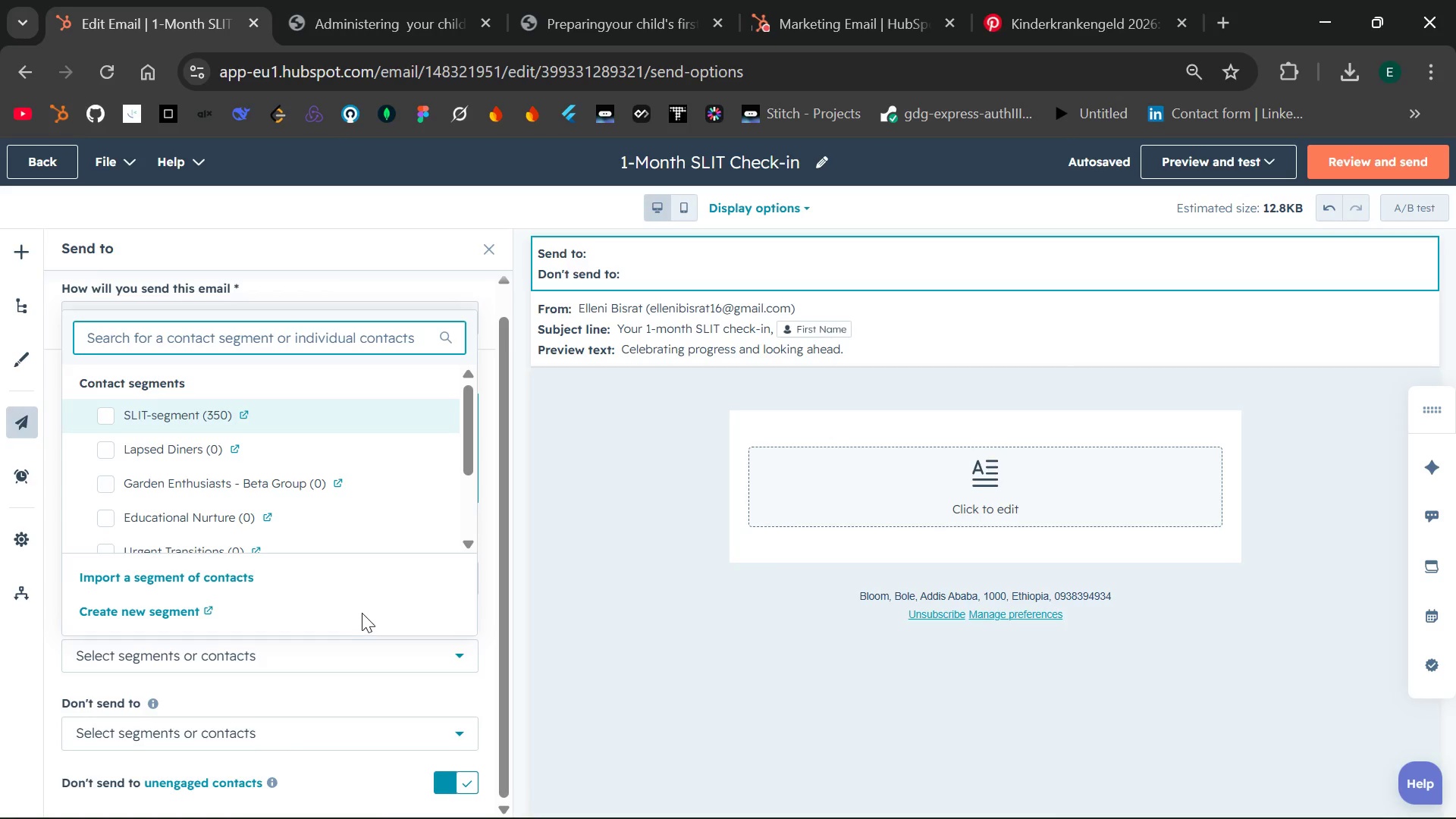 
left_click([163, 612])
 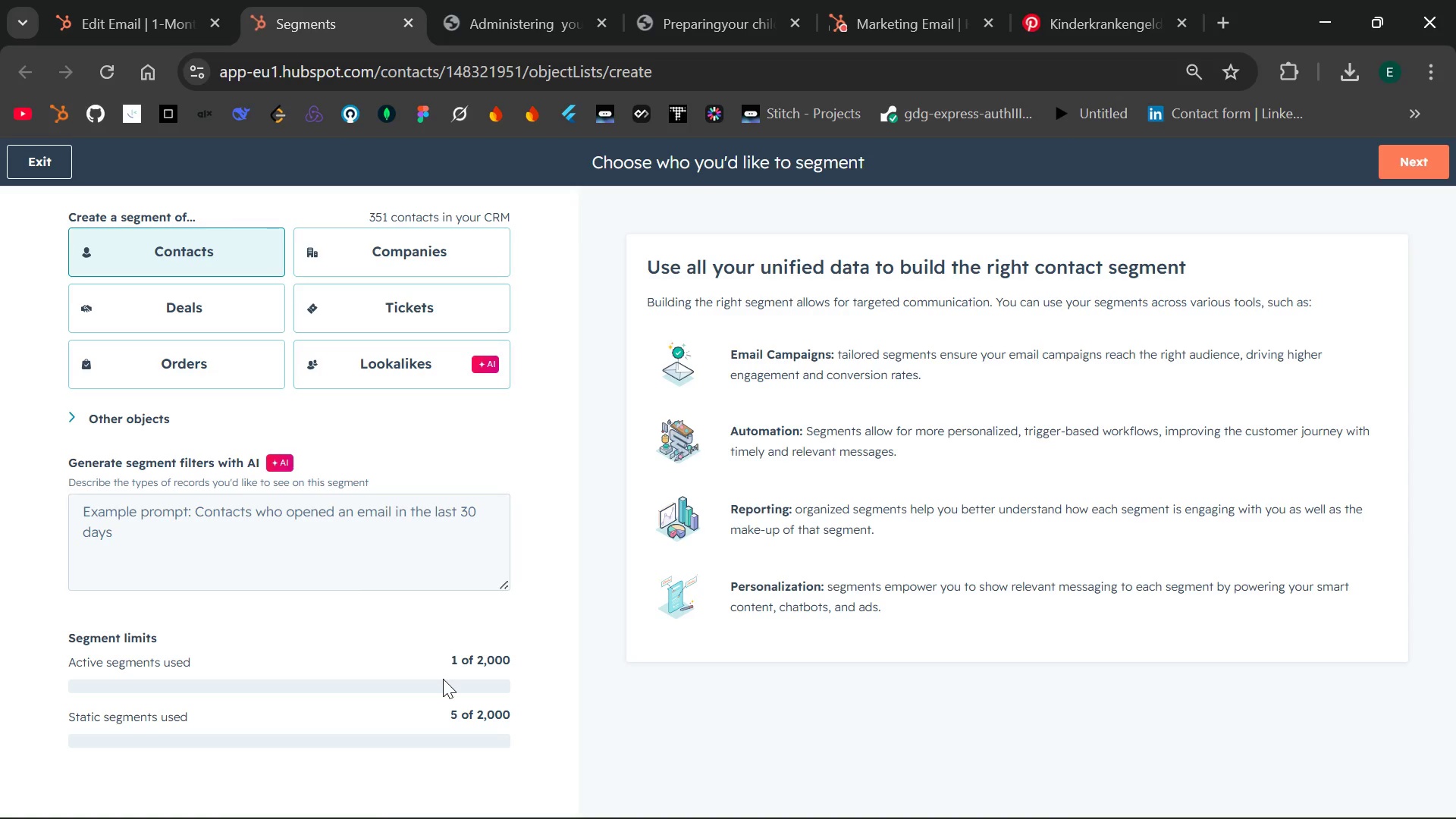 
wait(9.95)
 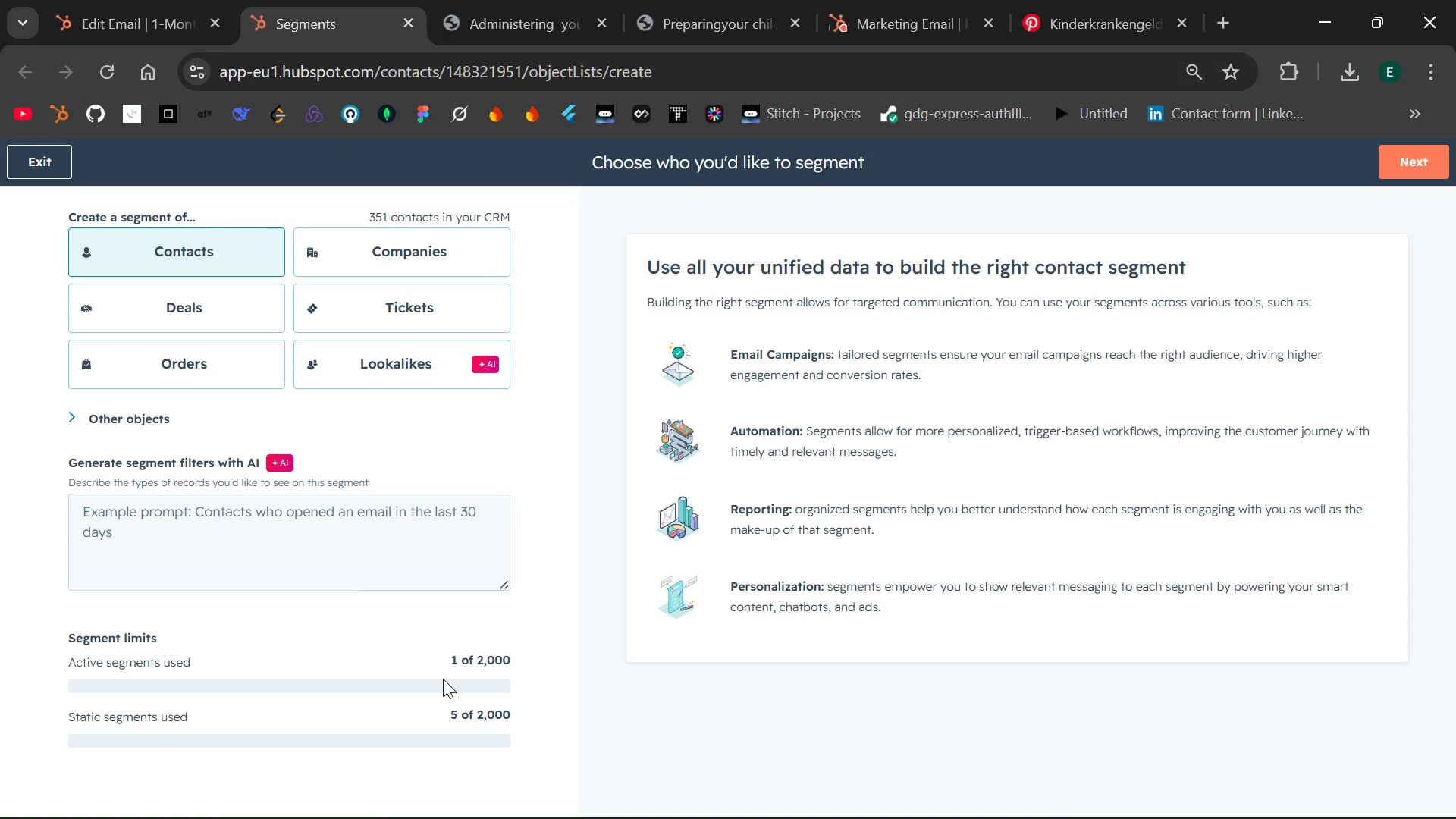 
left_click([1408, 172])
 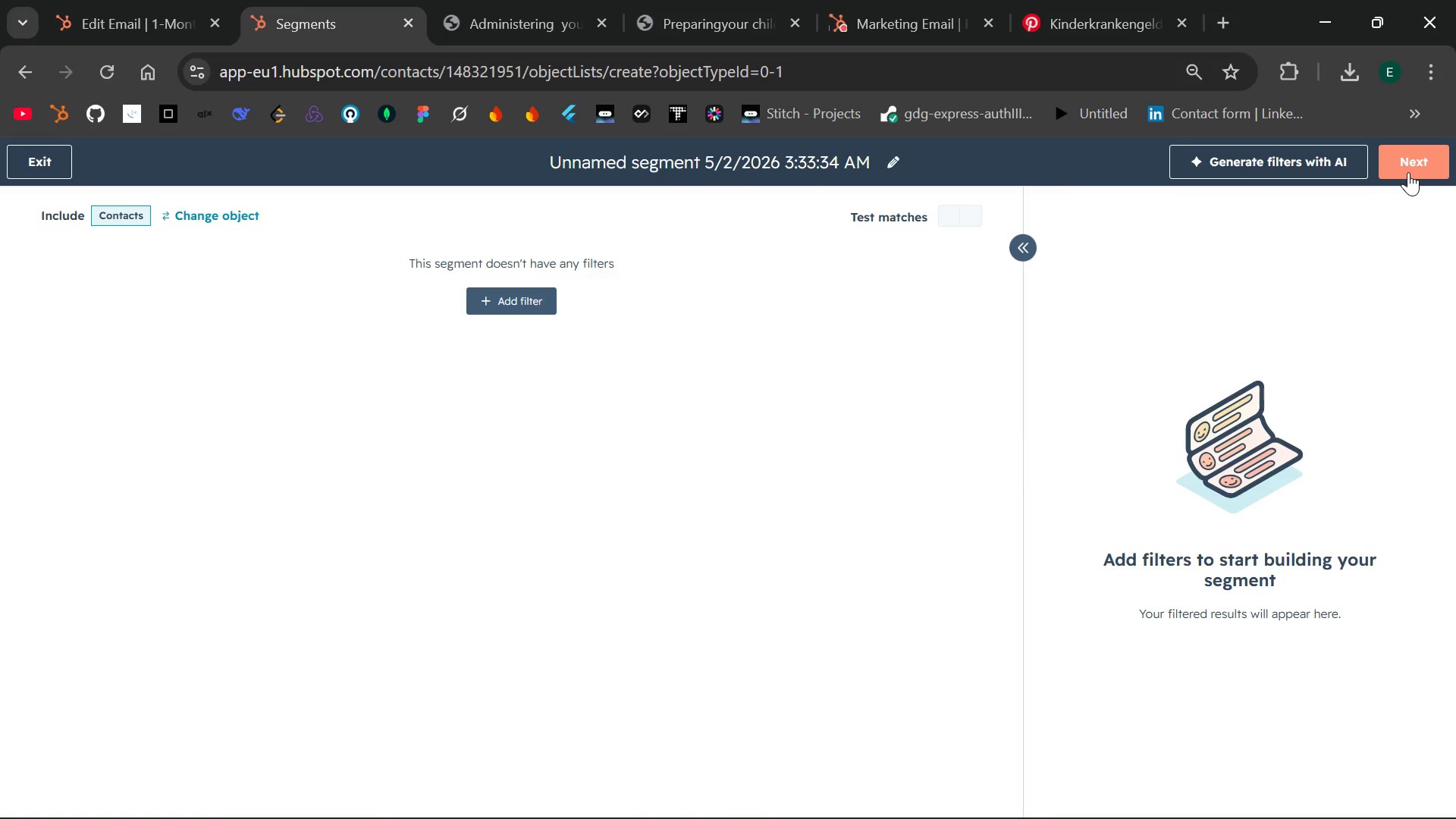 
left_click([1408, 172])
 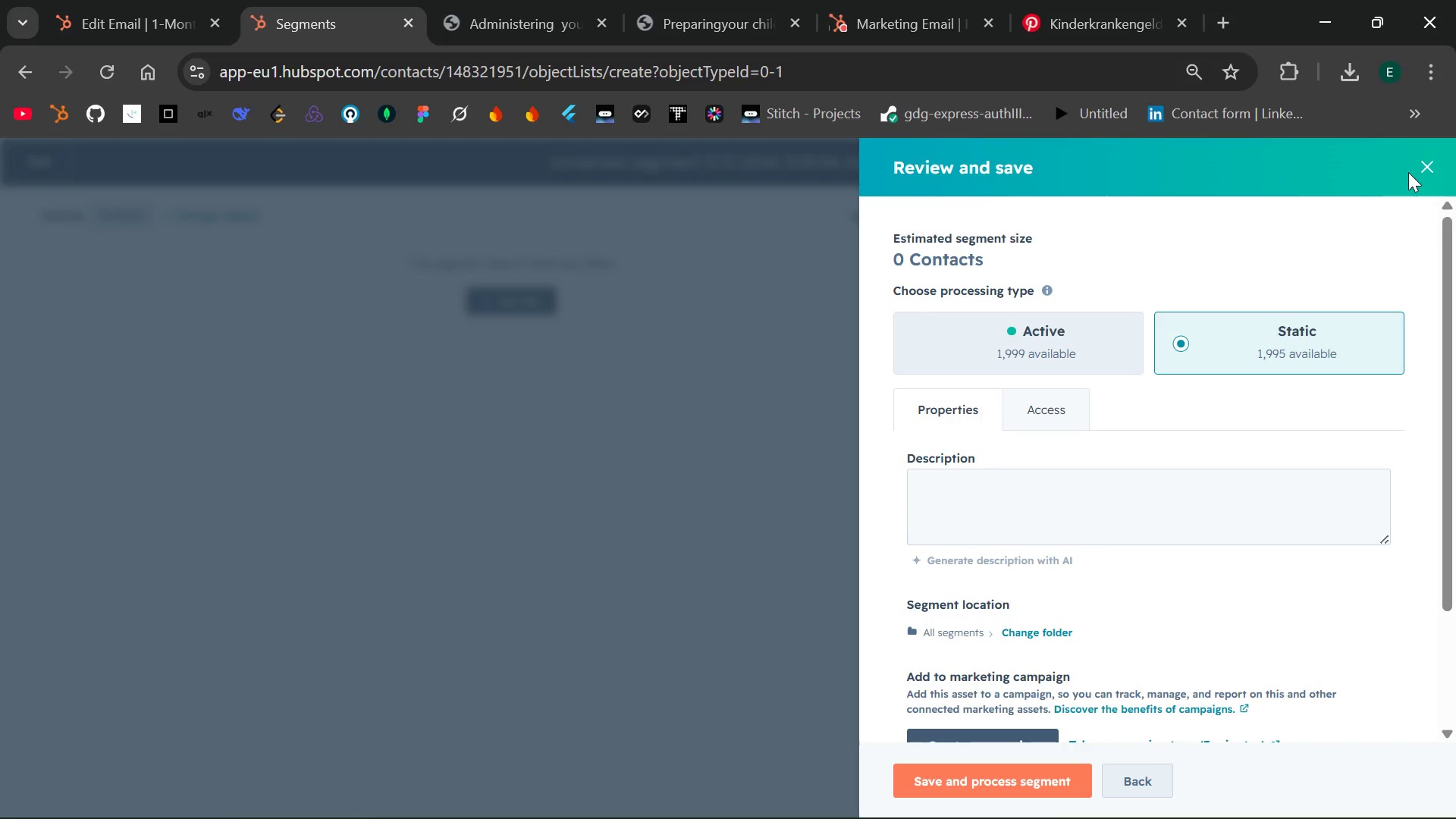 
mouse_move([1024, 349])
 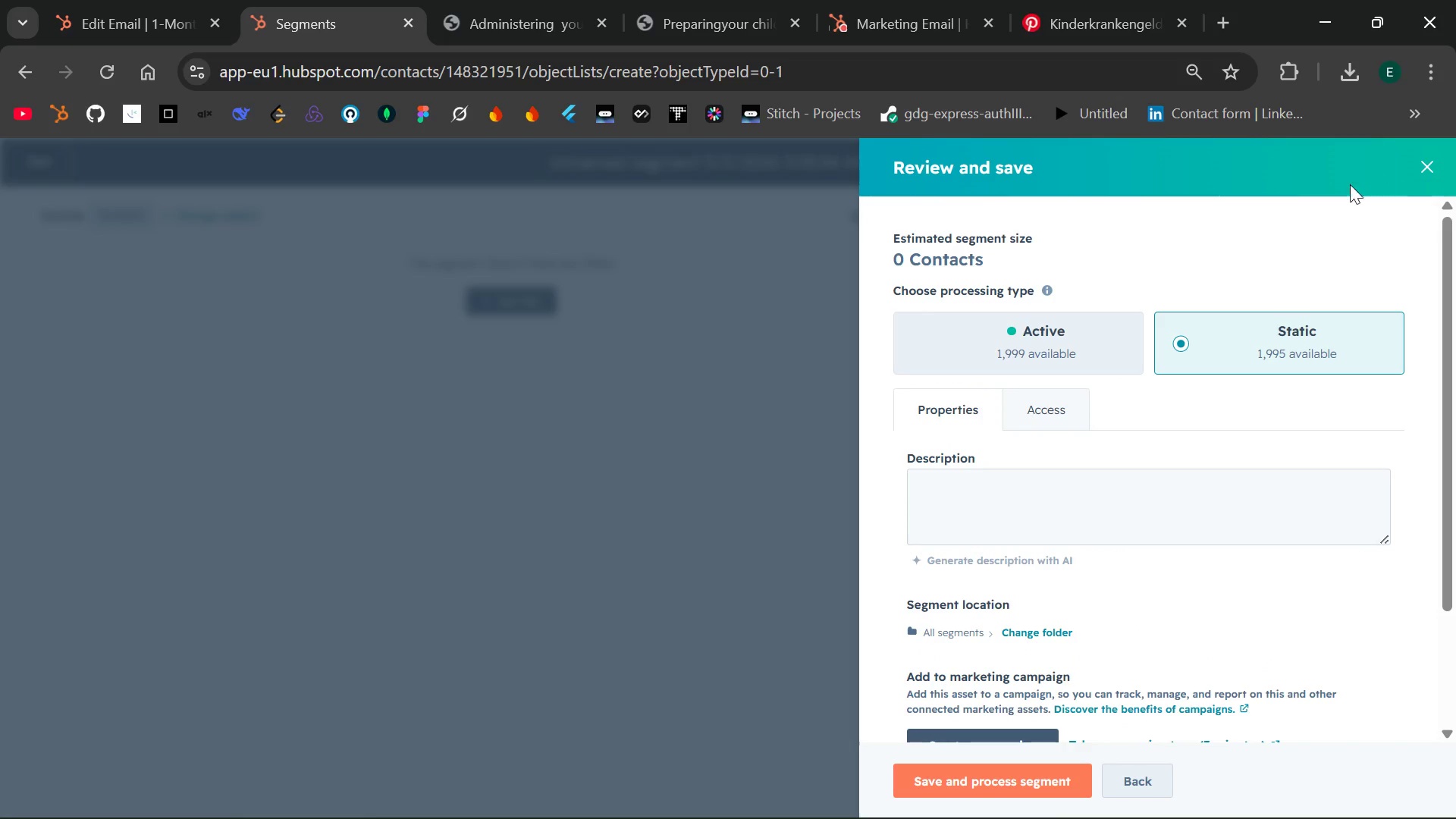 
left_click([1427, 165])
 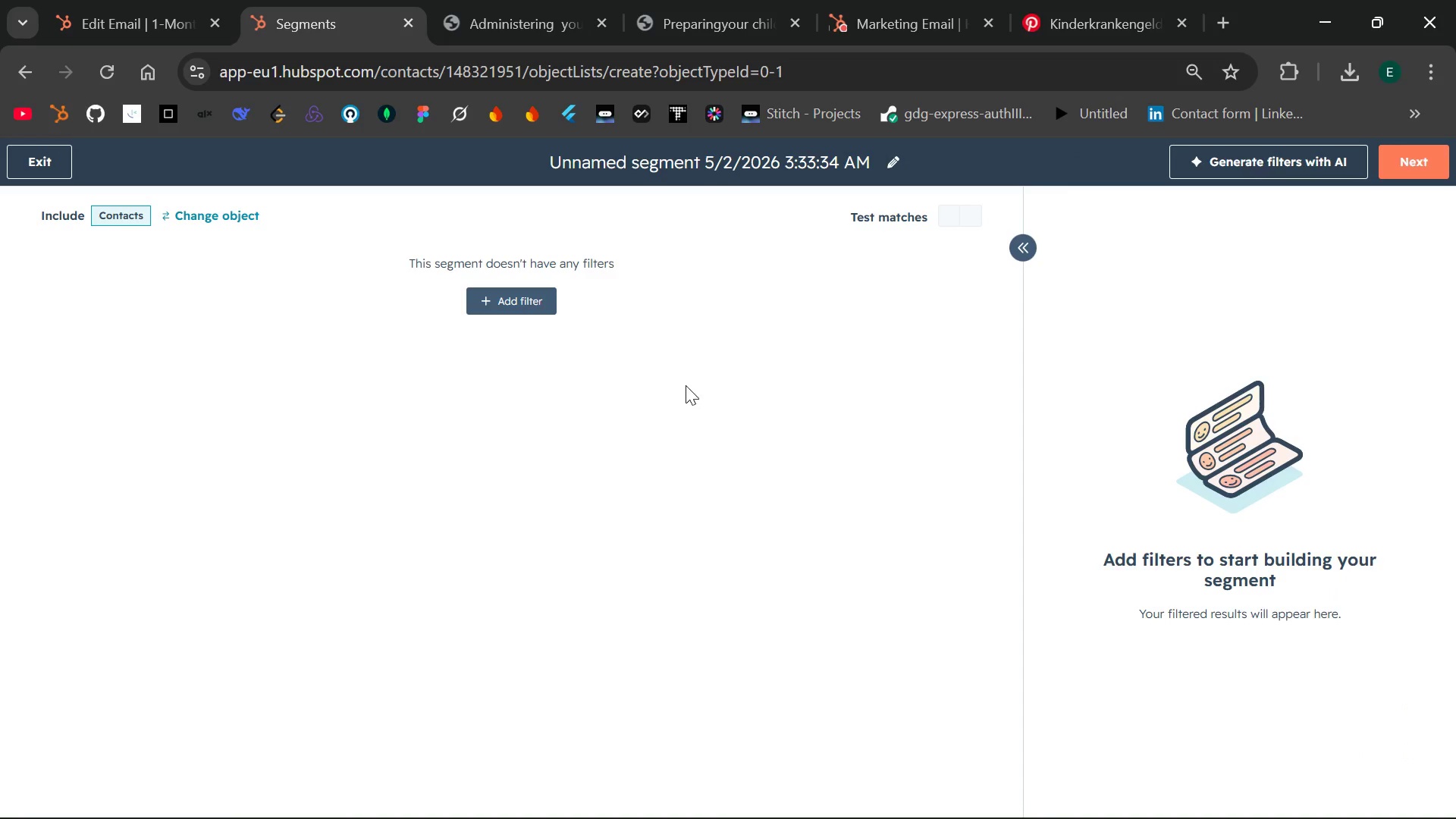 
wait(10.06)
 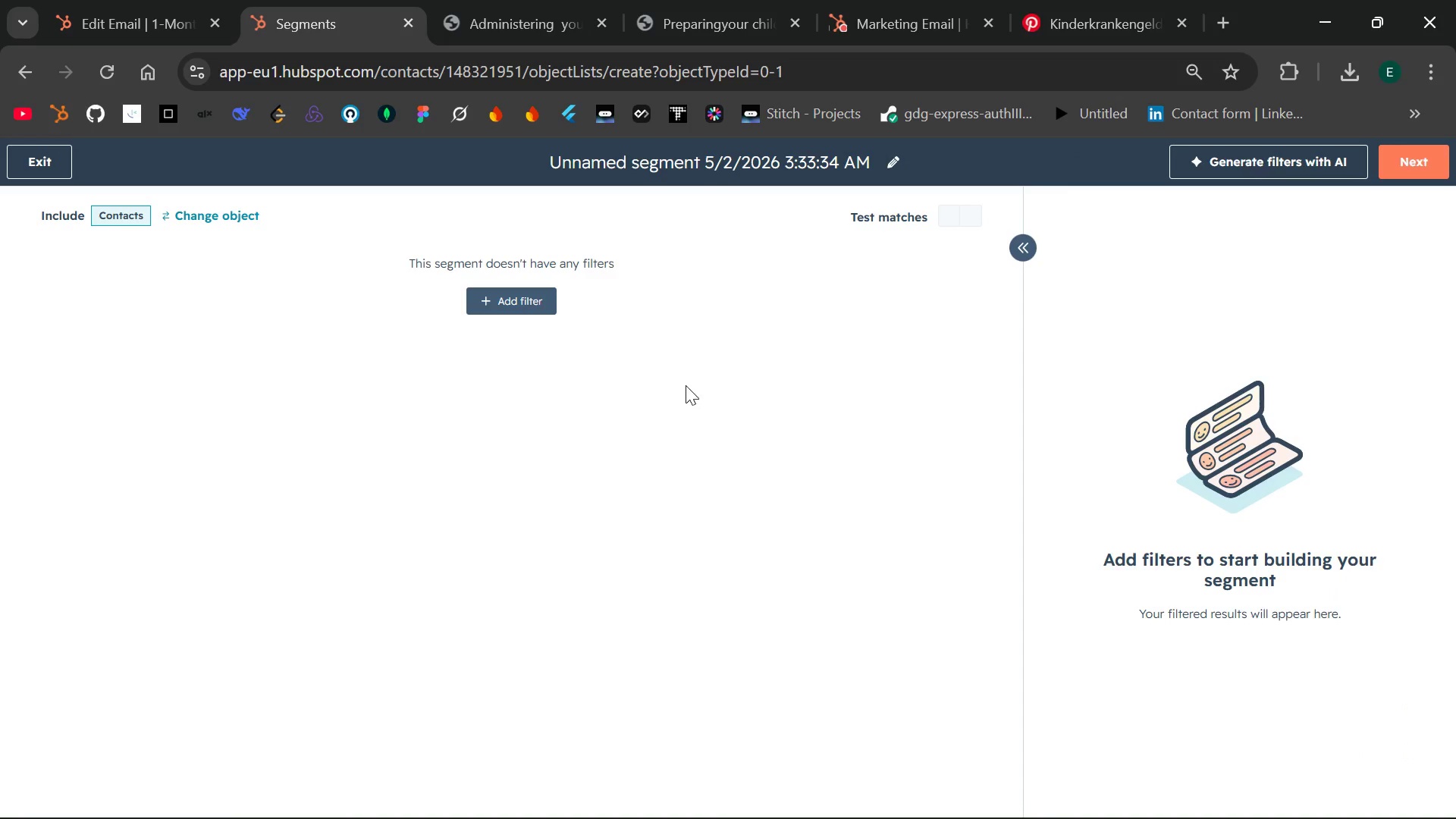 
left_click([403, 22])
 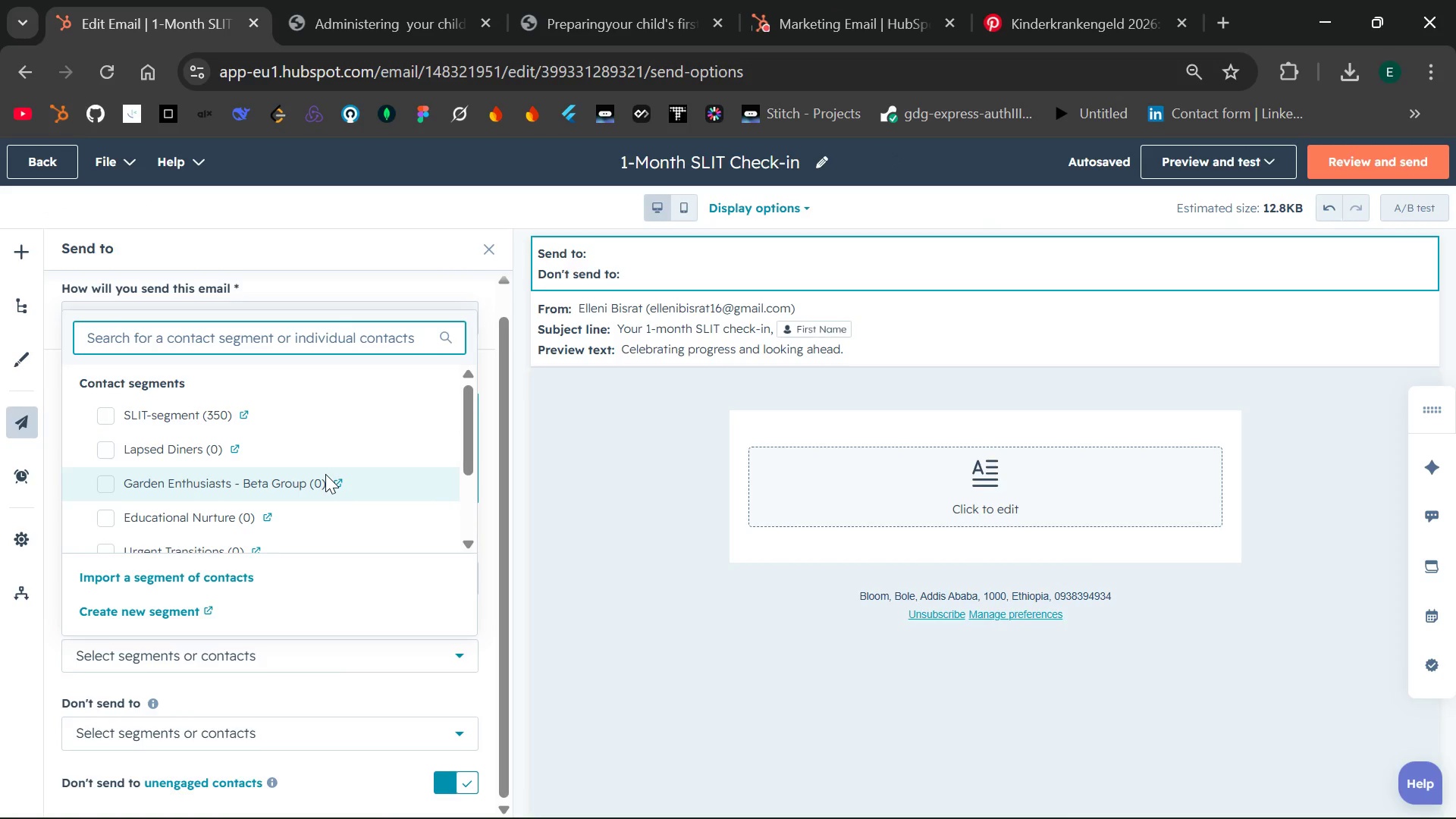 
wait(8.19)
 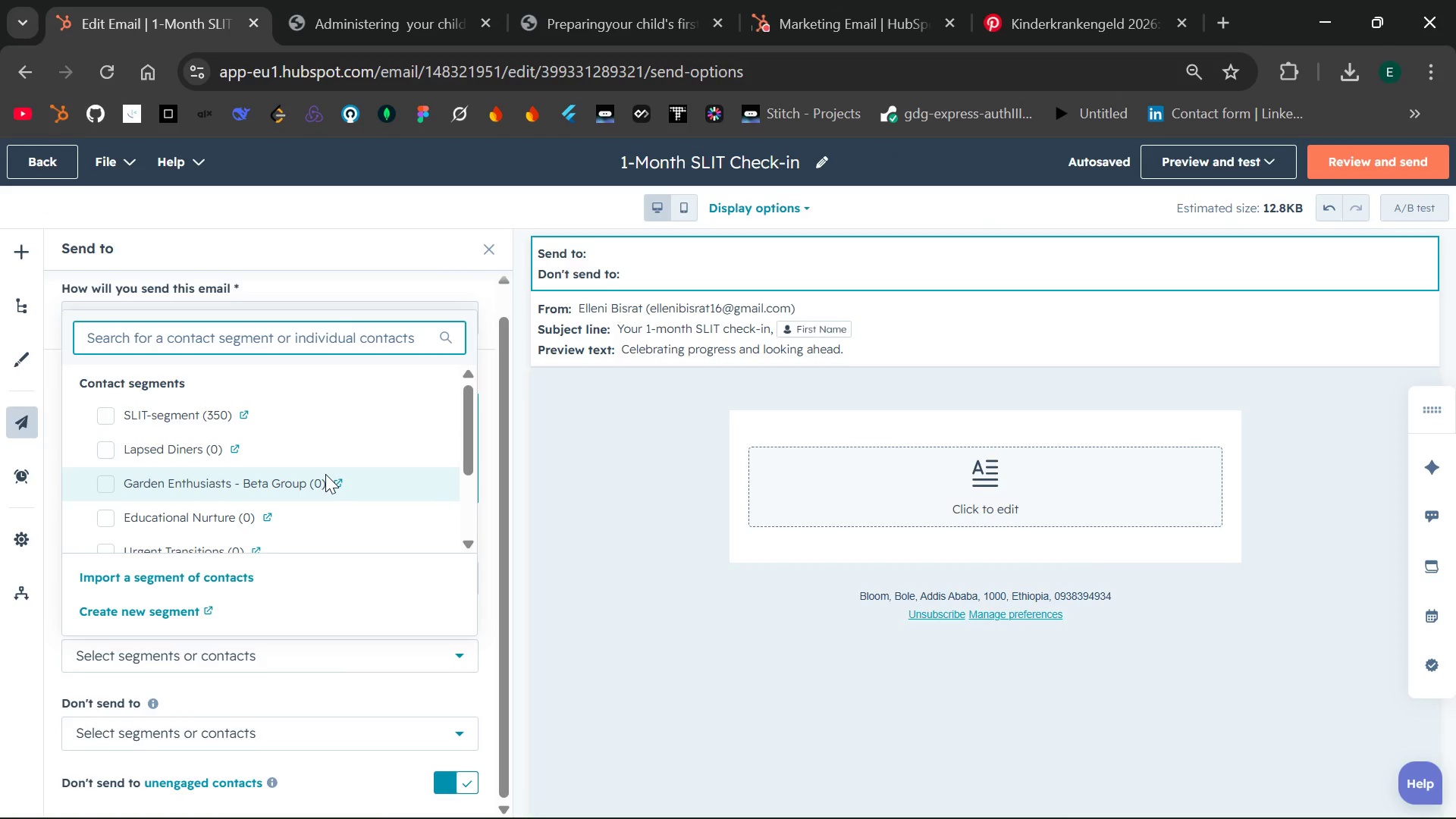 
left_click([140, 538])
 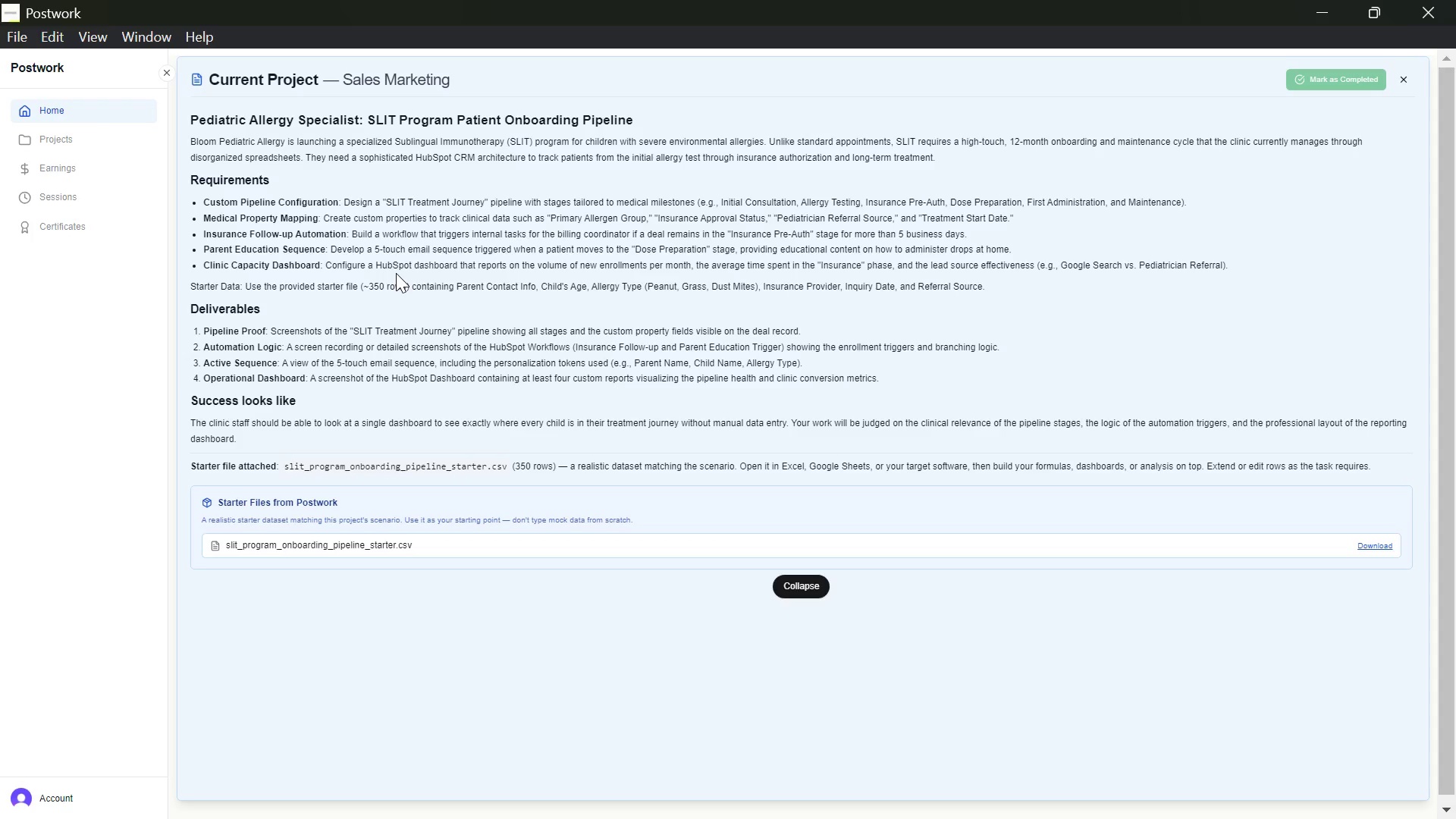 
wait(23.94)
 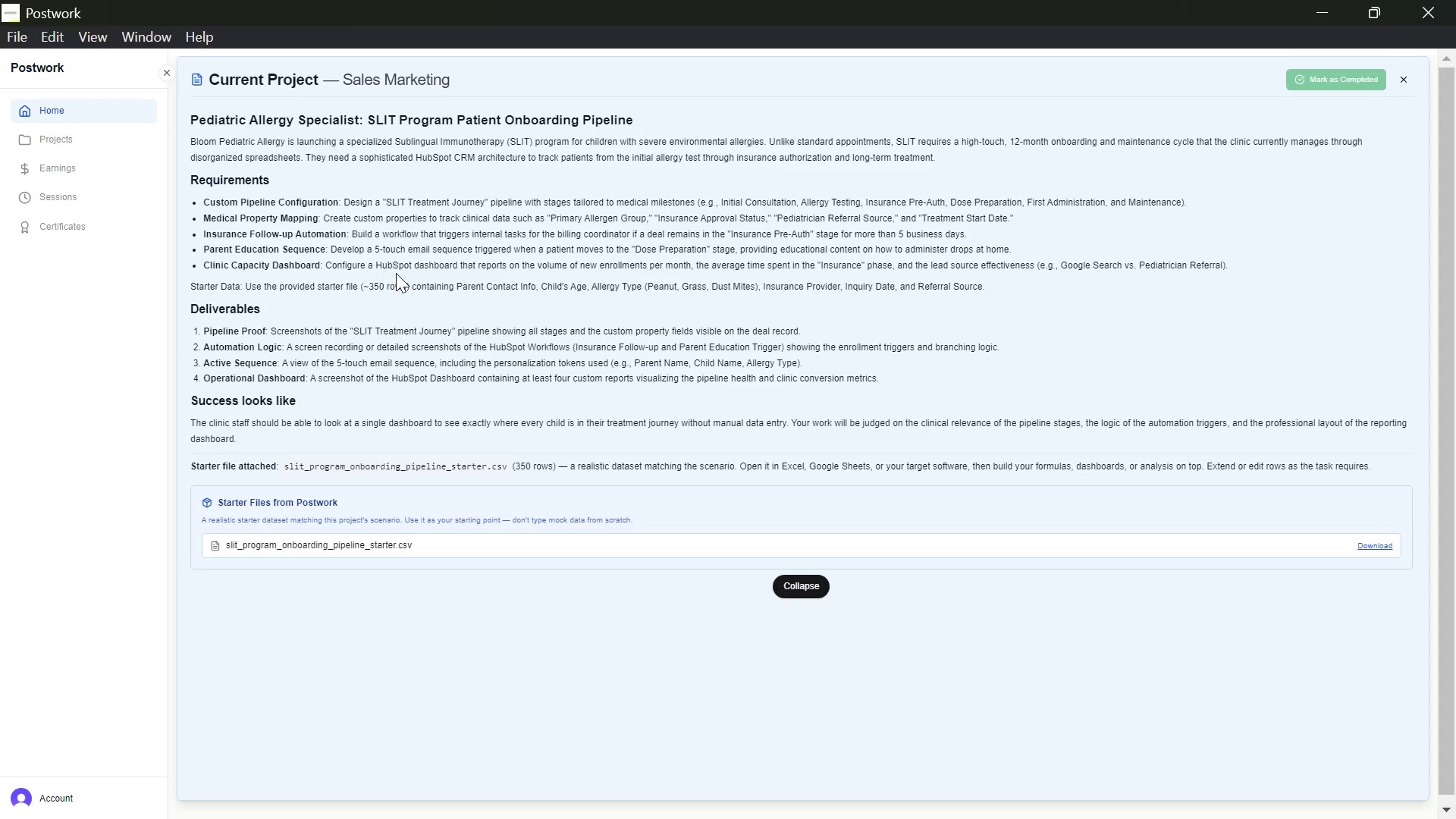 
mouse_move([582, 331])
 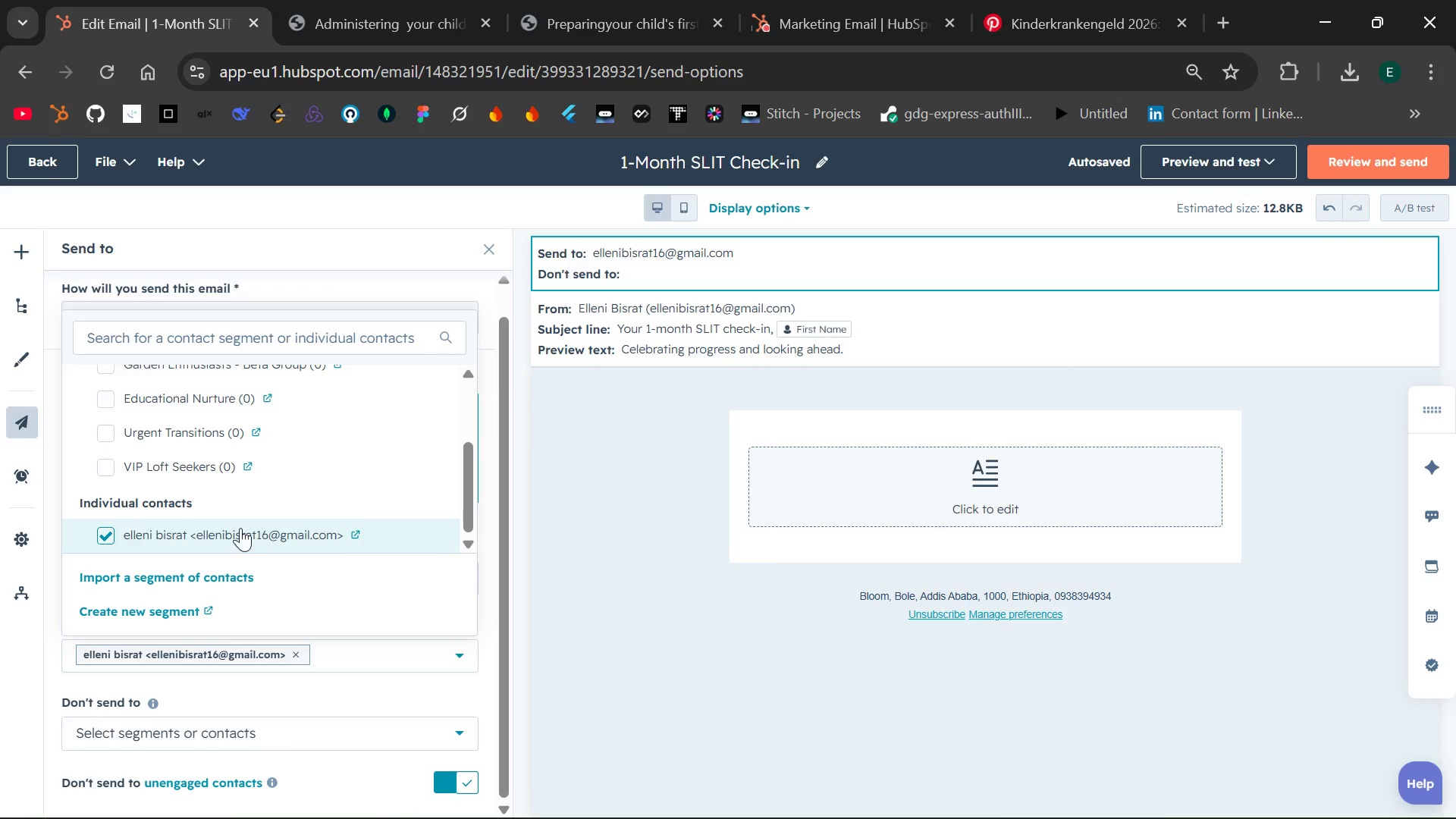 
left_click([240, 528])
 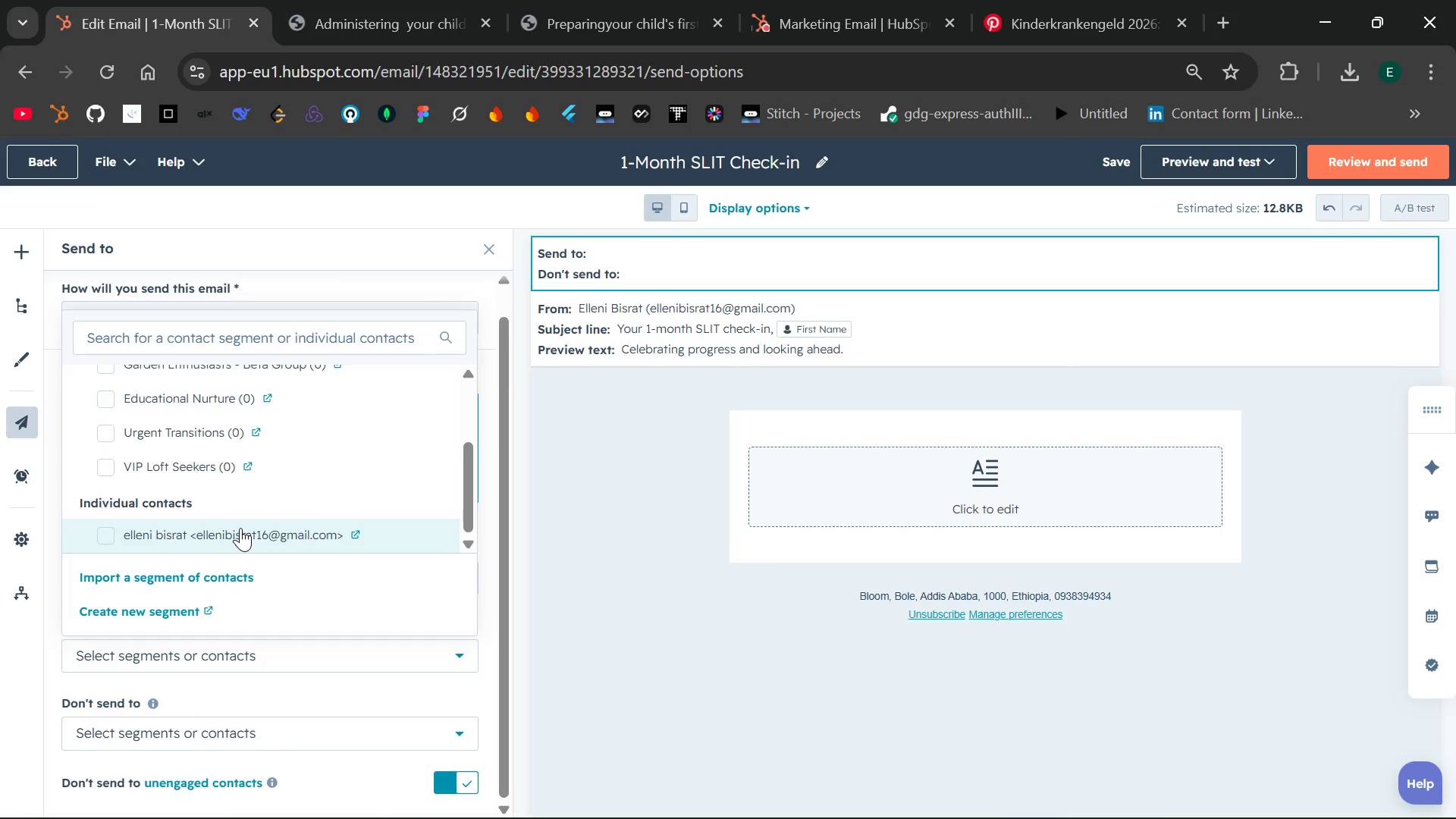 
mouse_move([267, 461])
 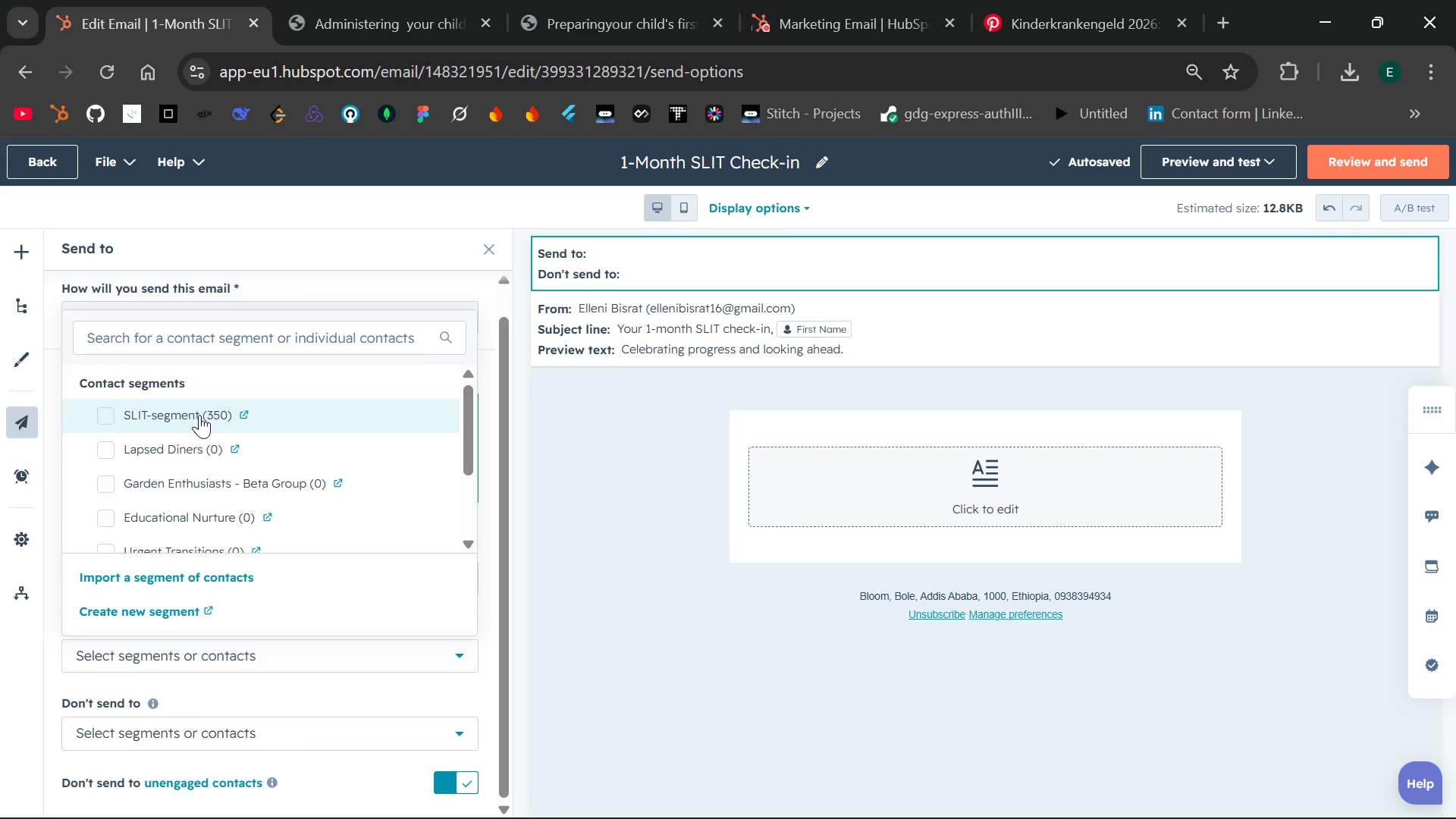 
left_click([199, 415])
 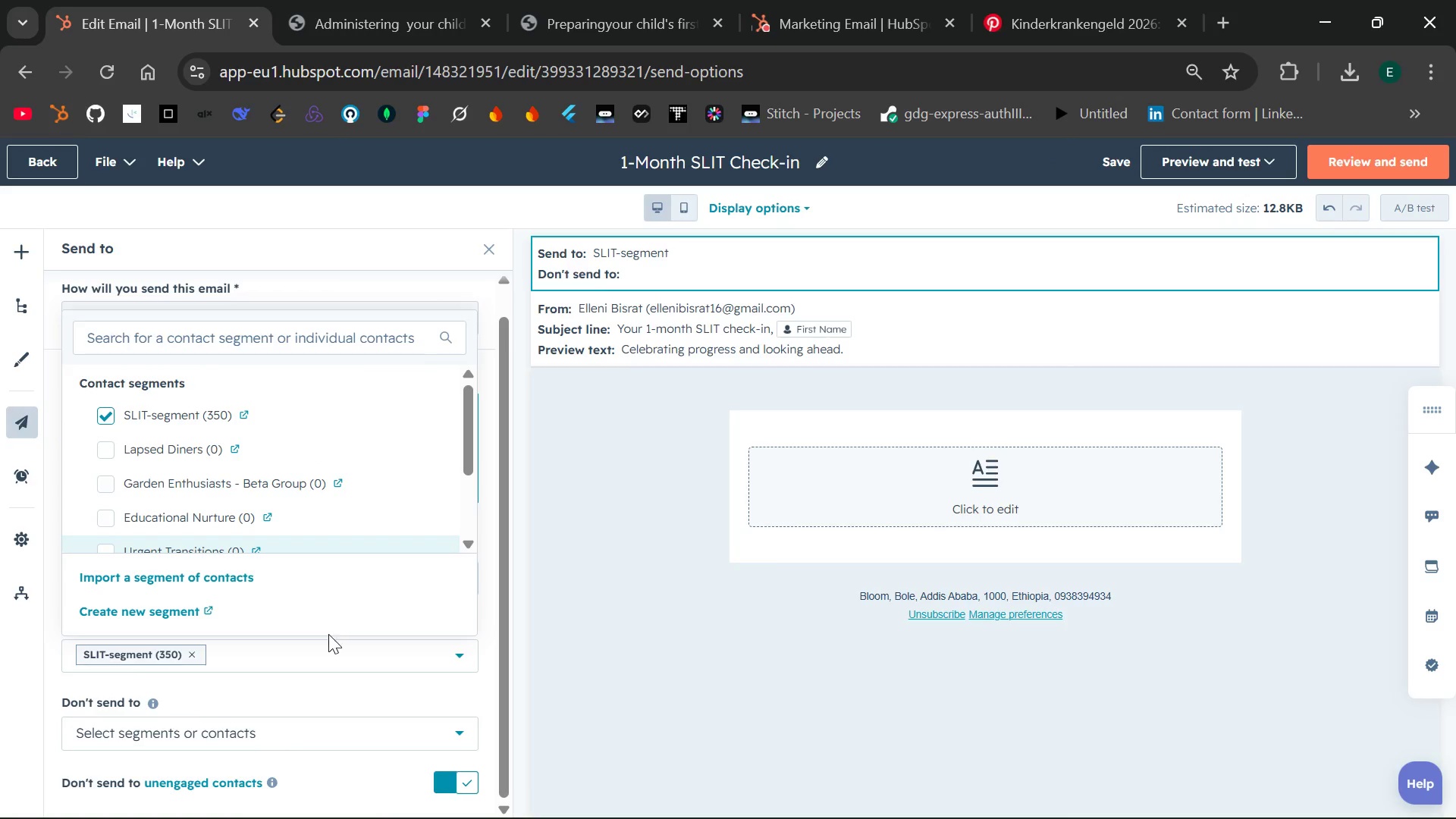 
left_click([338, 650])
 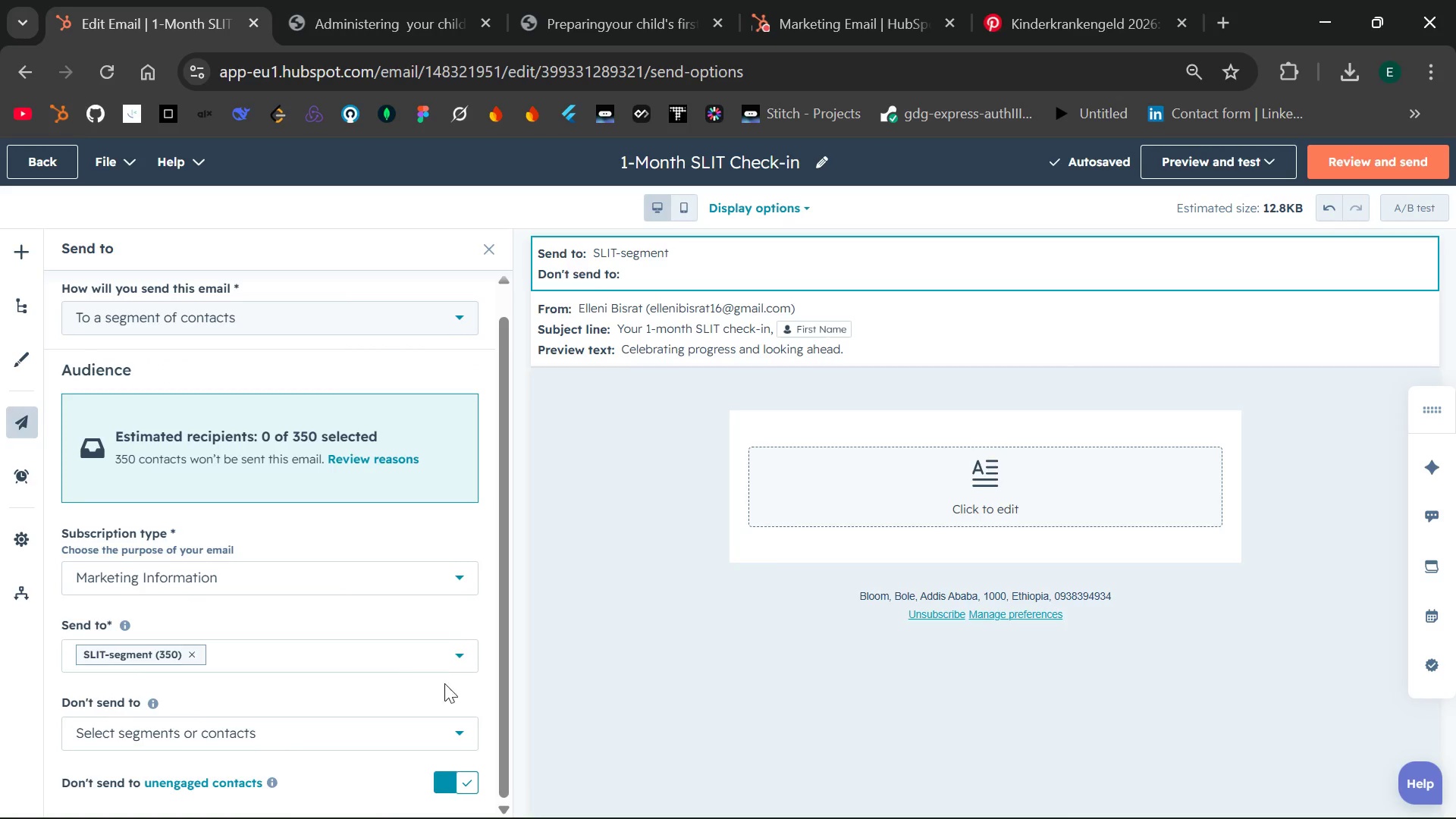 
left_click([459, 726])
 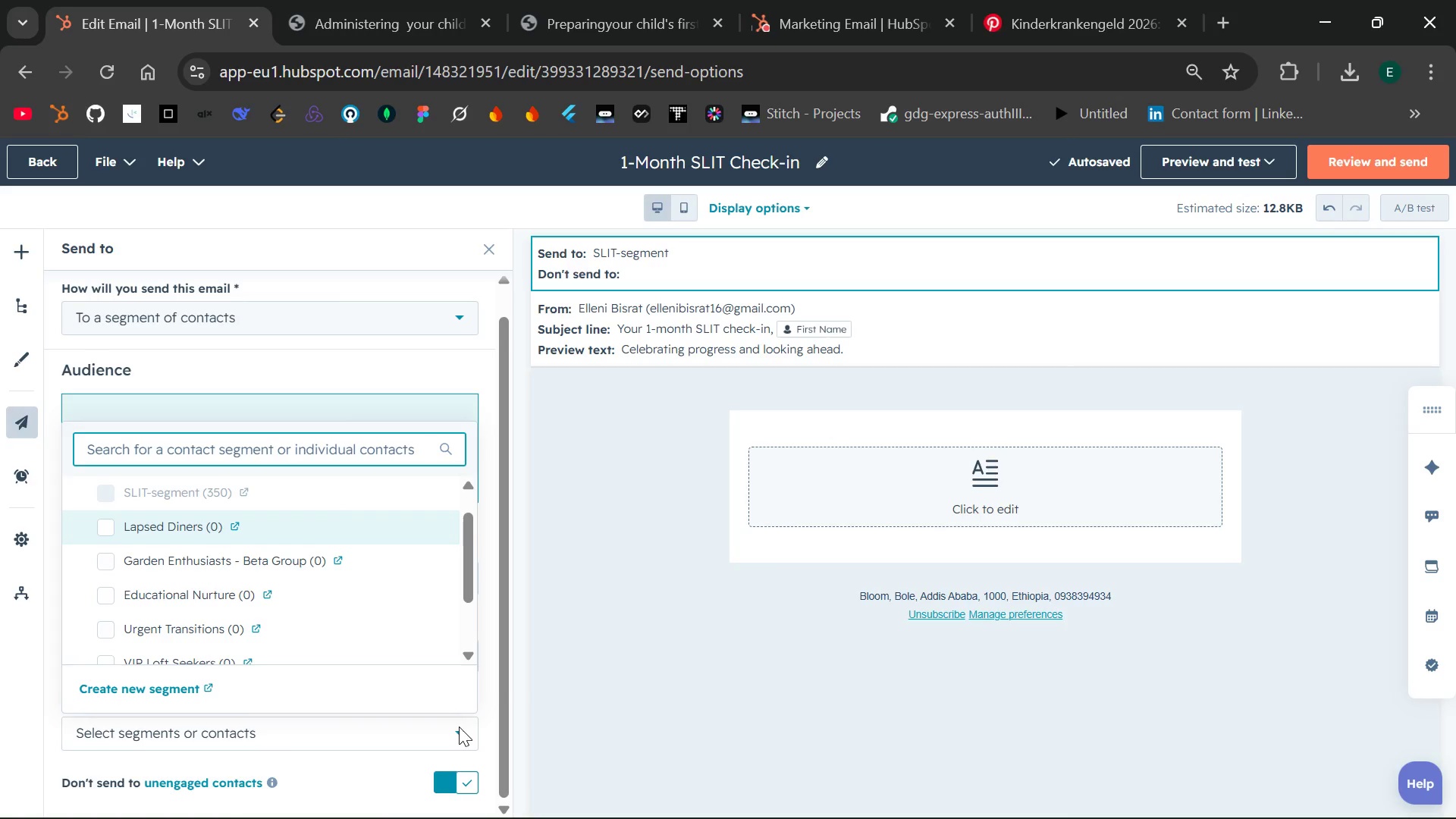 
left_click([459, 726])
 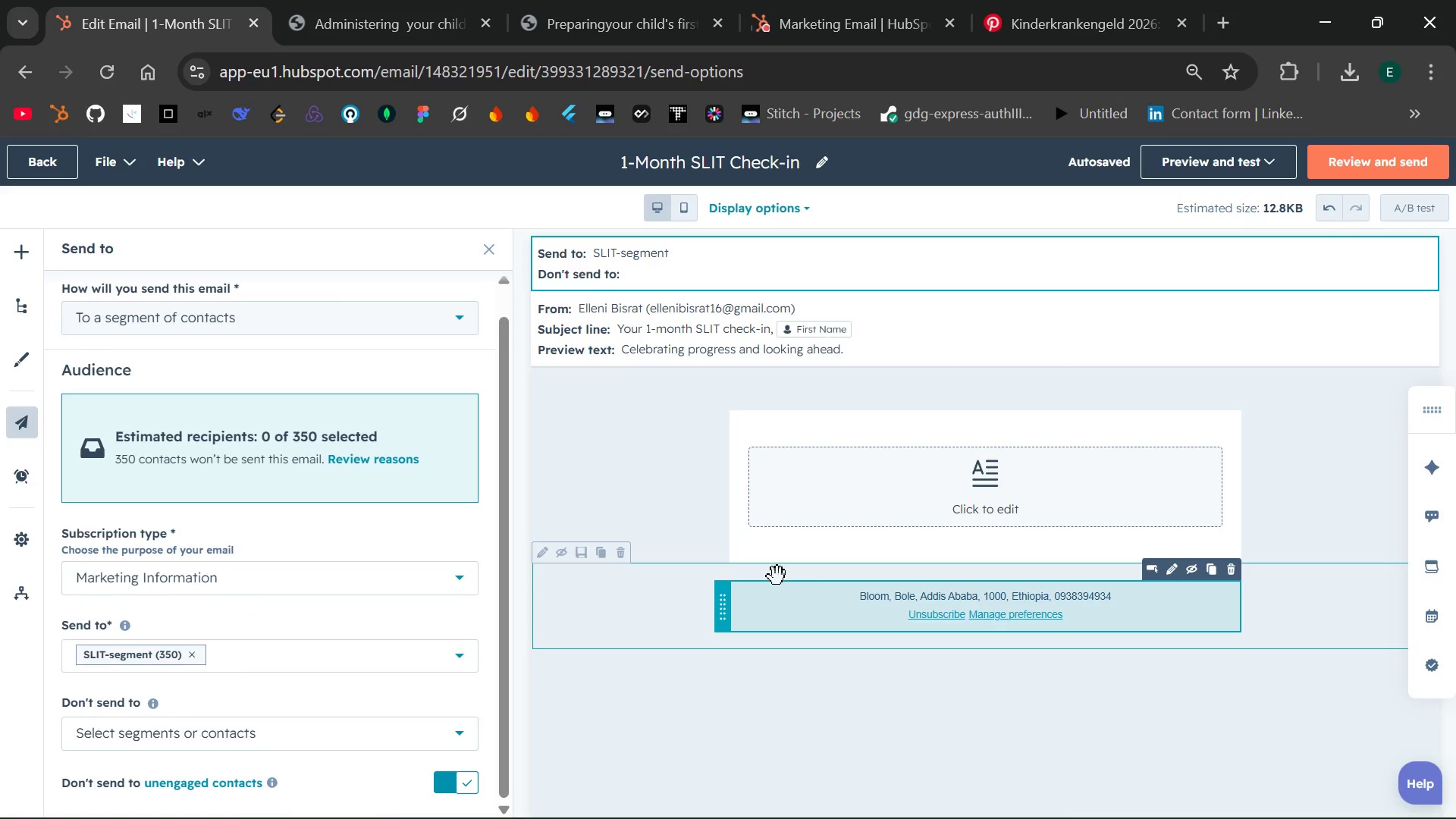 
left_click([846, 485])
 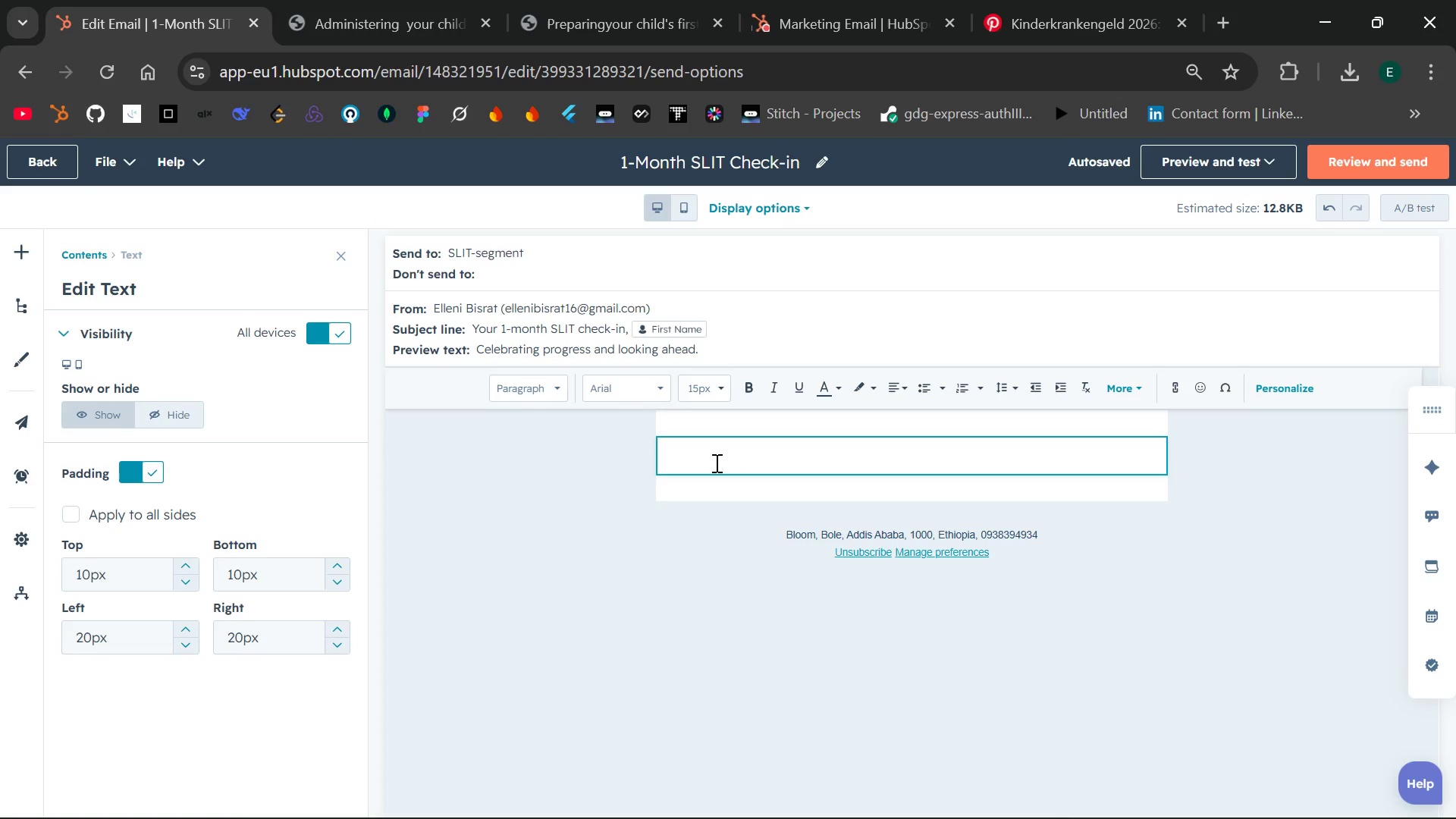 
wait(14.94)
 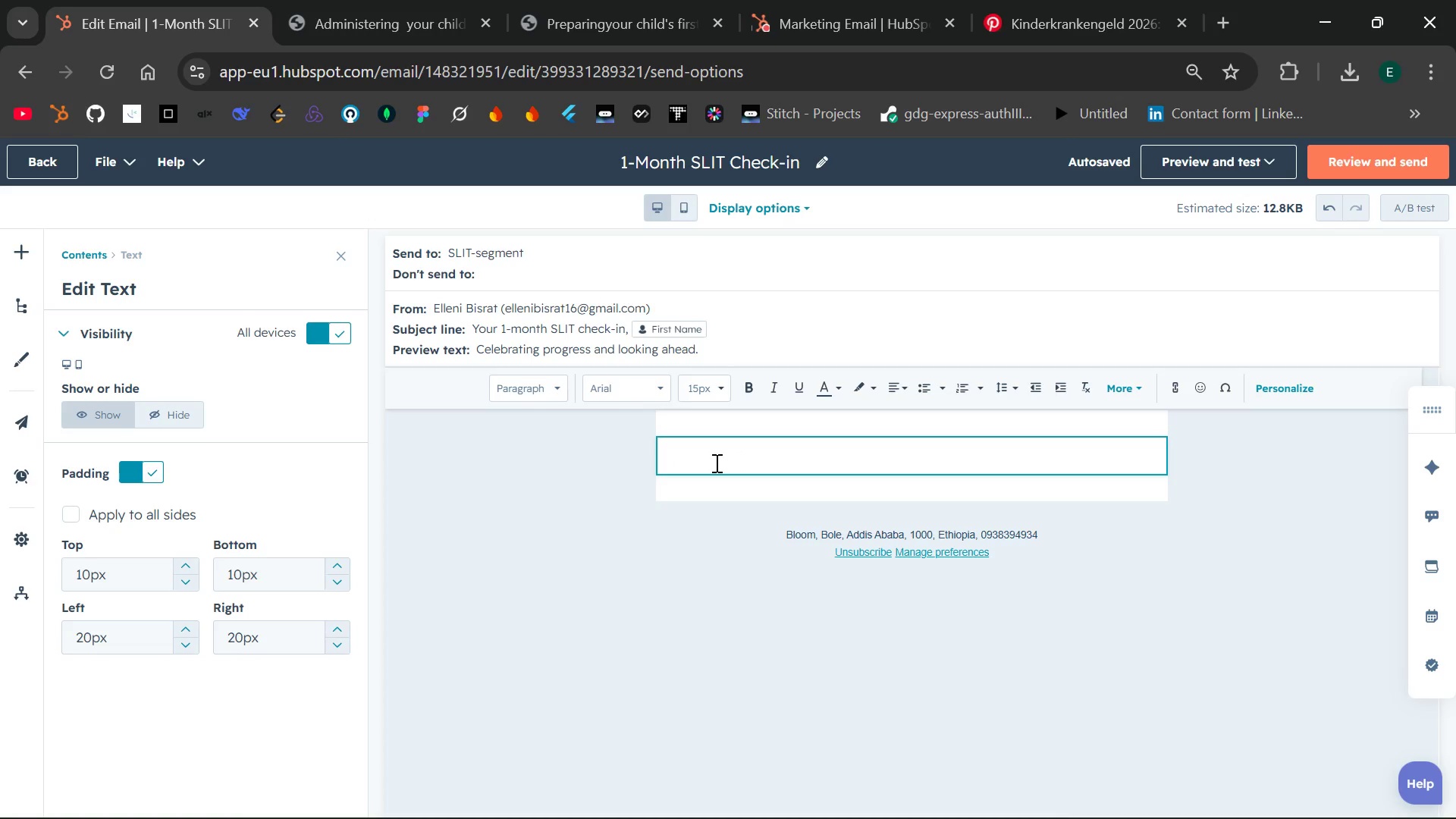 
left_click([27, 259])
 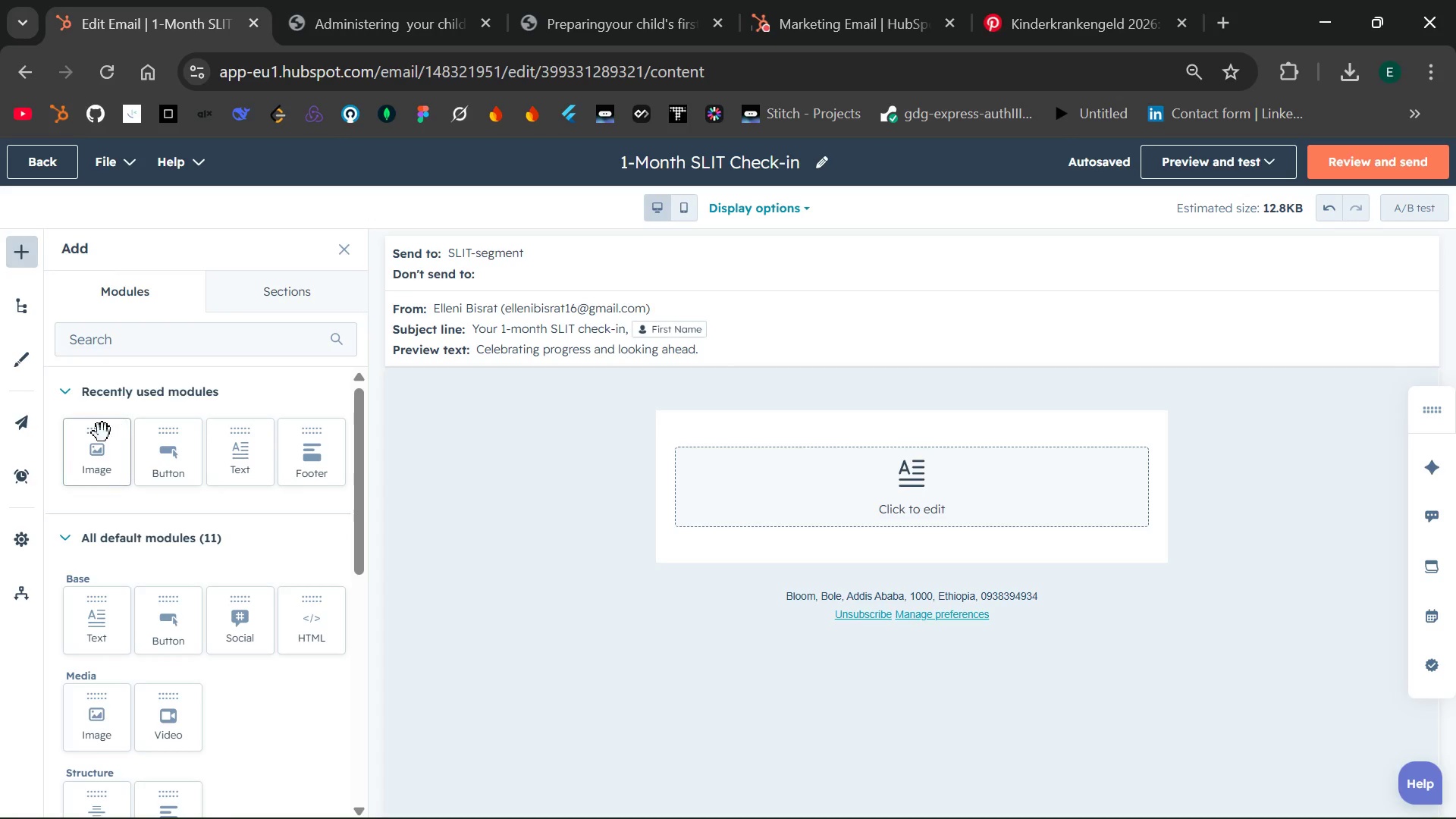 
left_click_drag(start_coordinate=[93, 450], to_coordinate=[685, 207])
 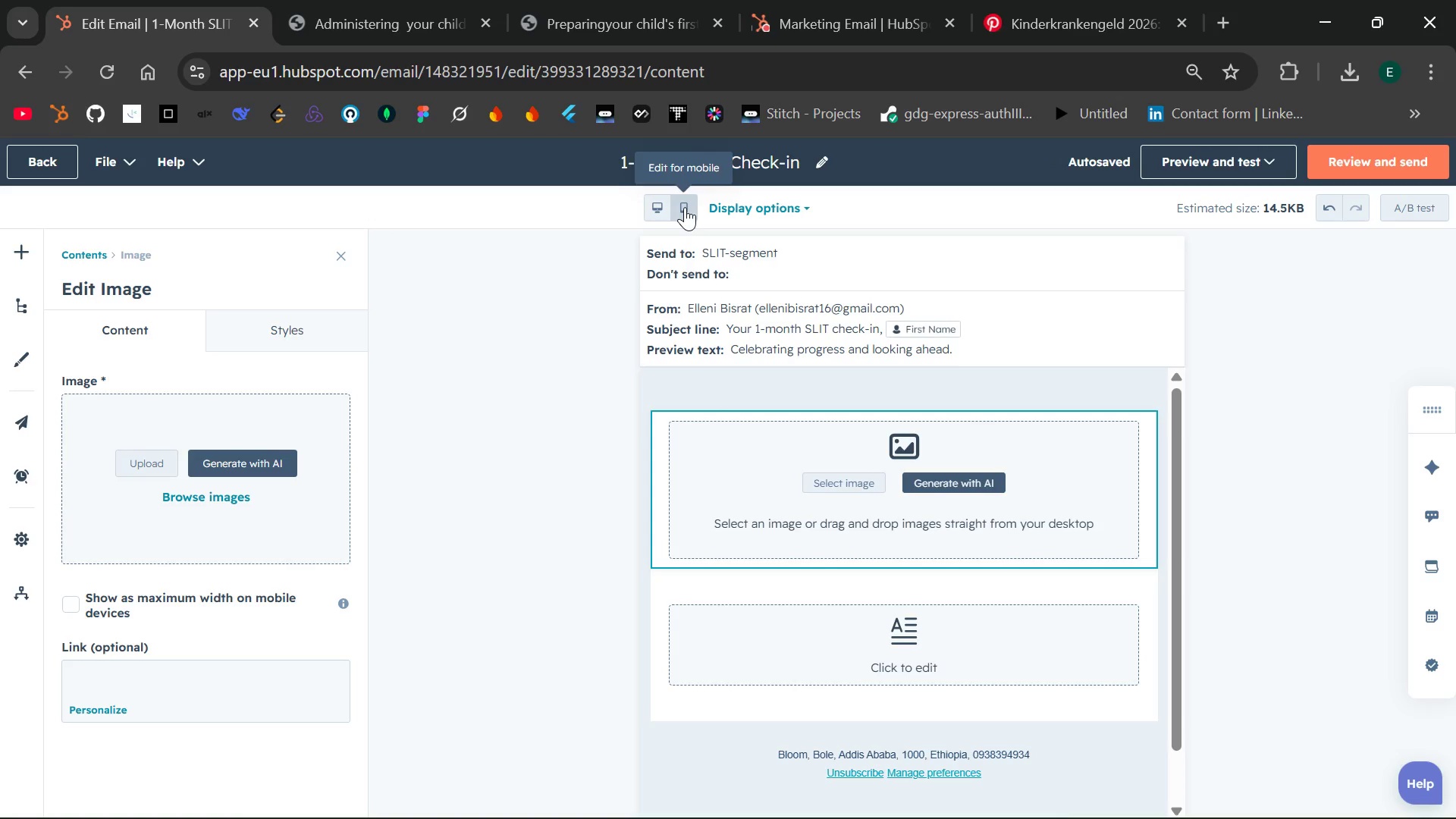 
left_click([685, 207])
 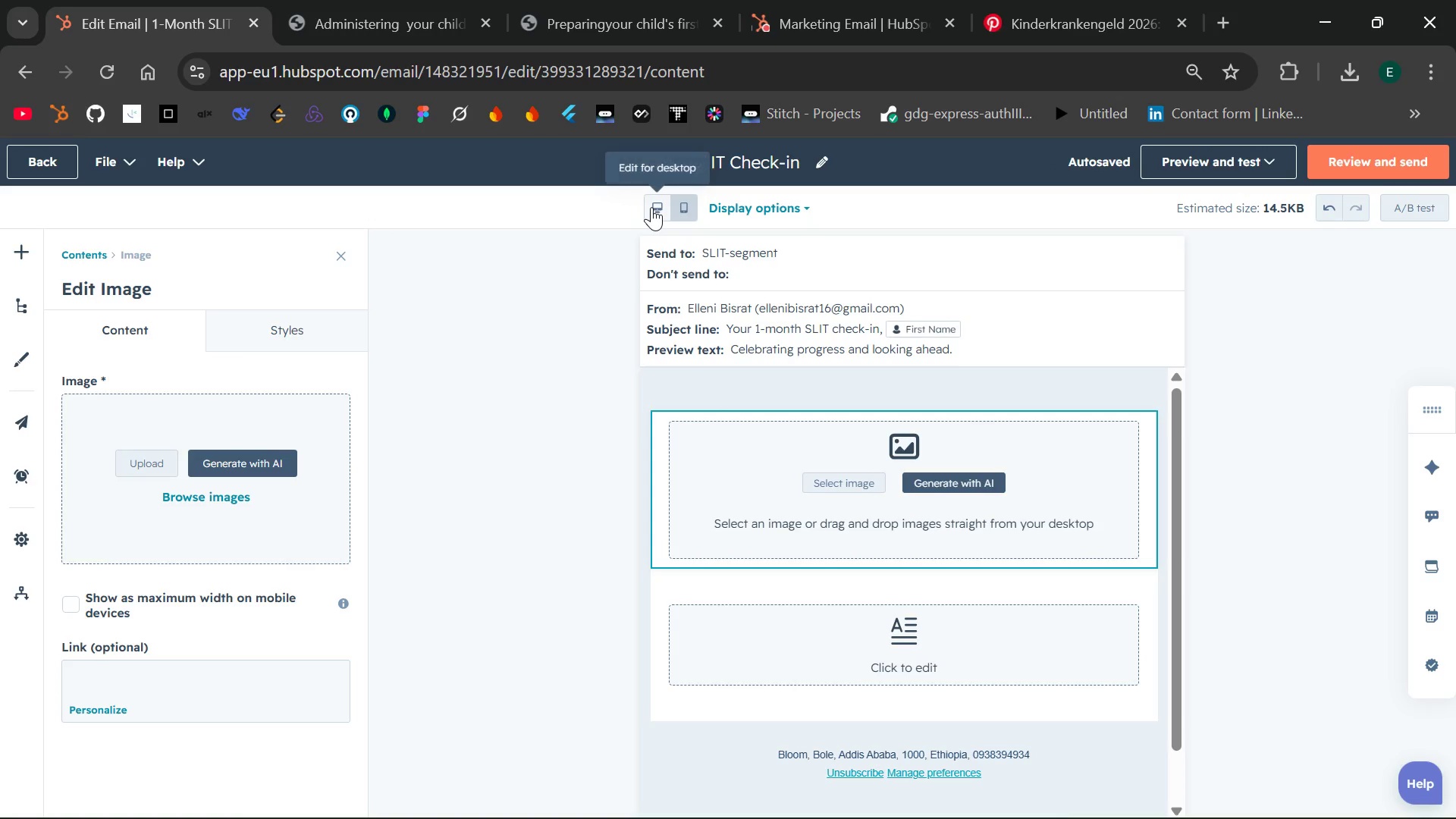 
left_click([651, 207])
 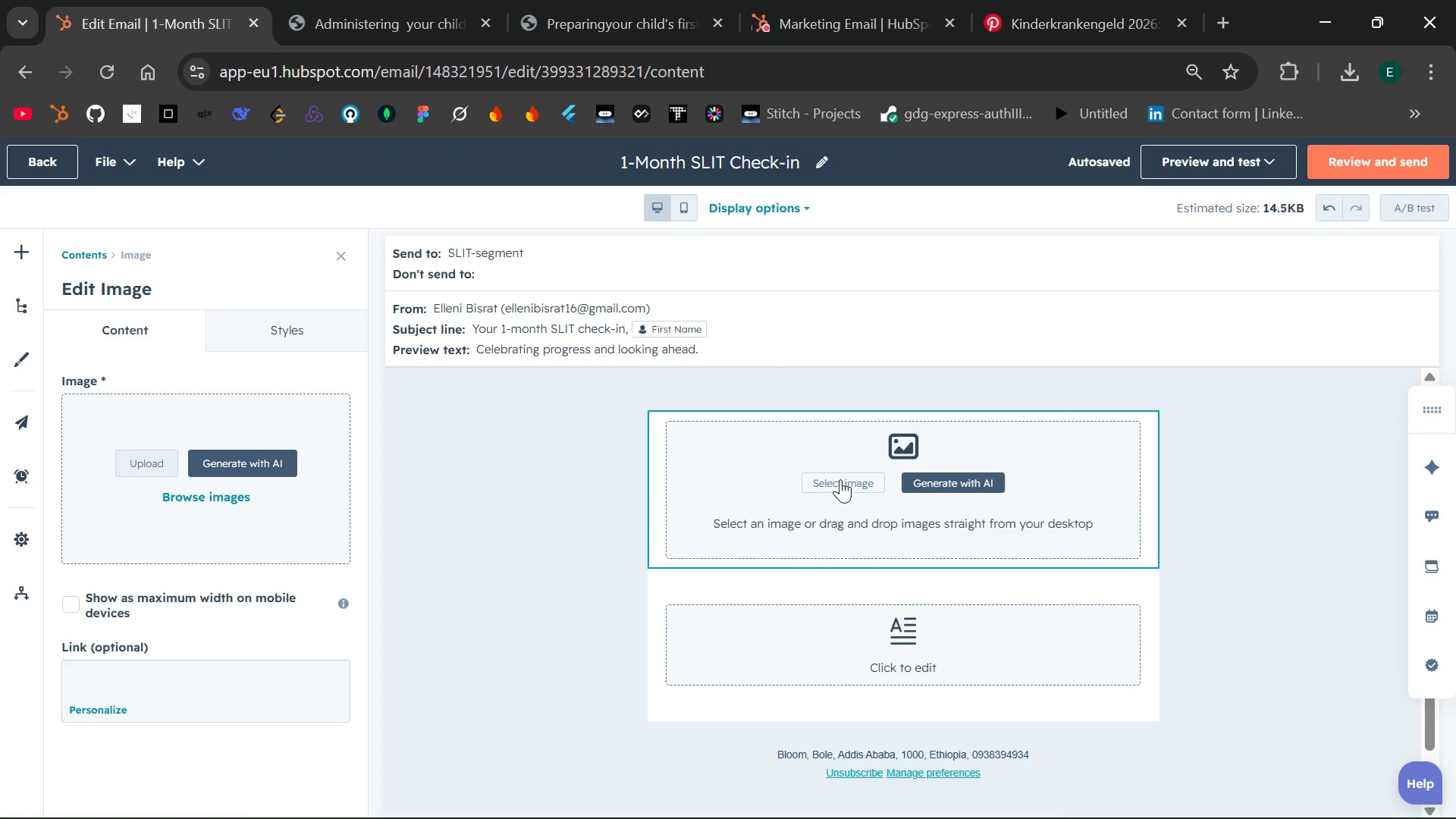 
wait(5.53)
 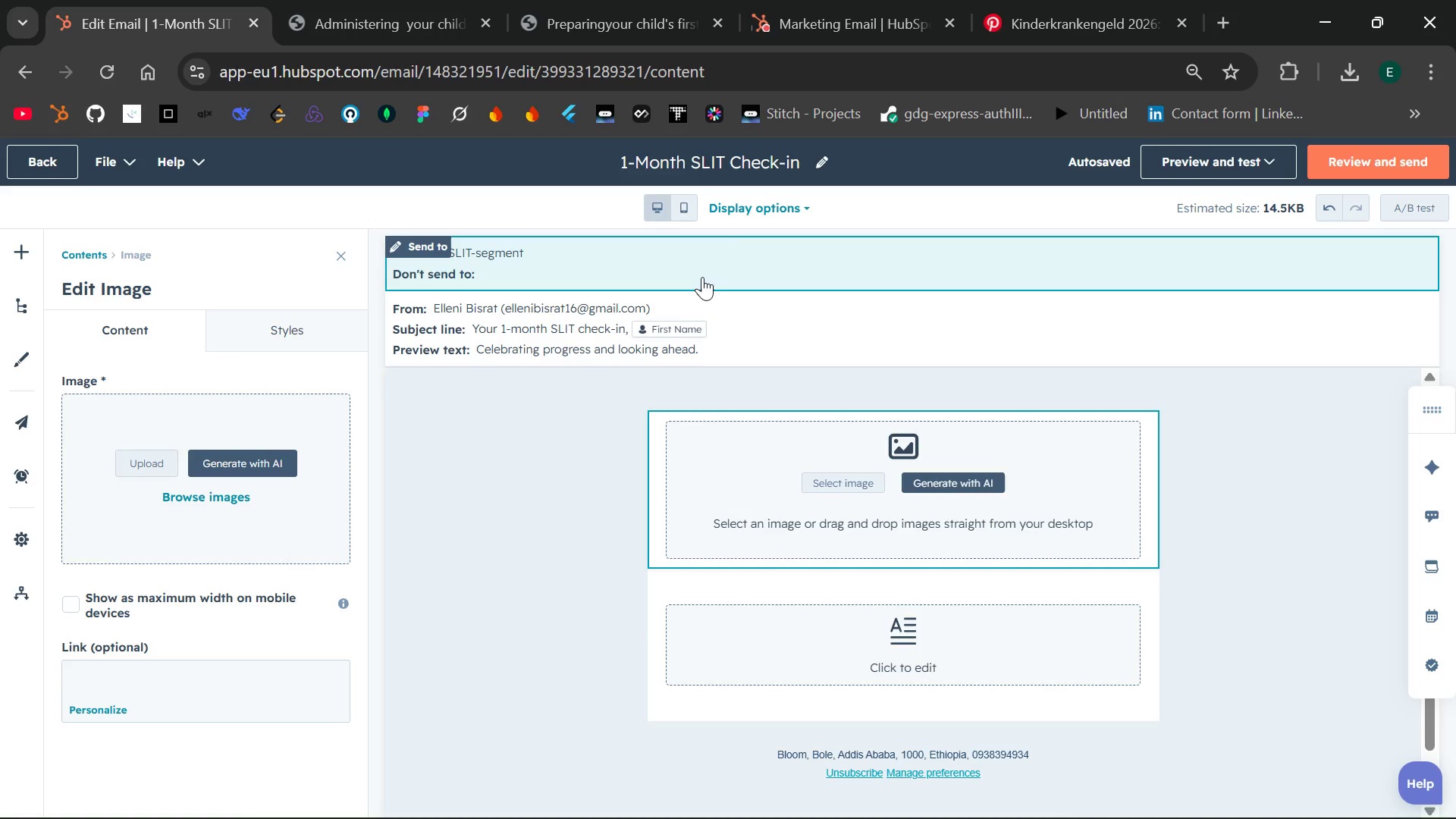 
left_click([840, 479])
 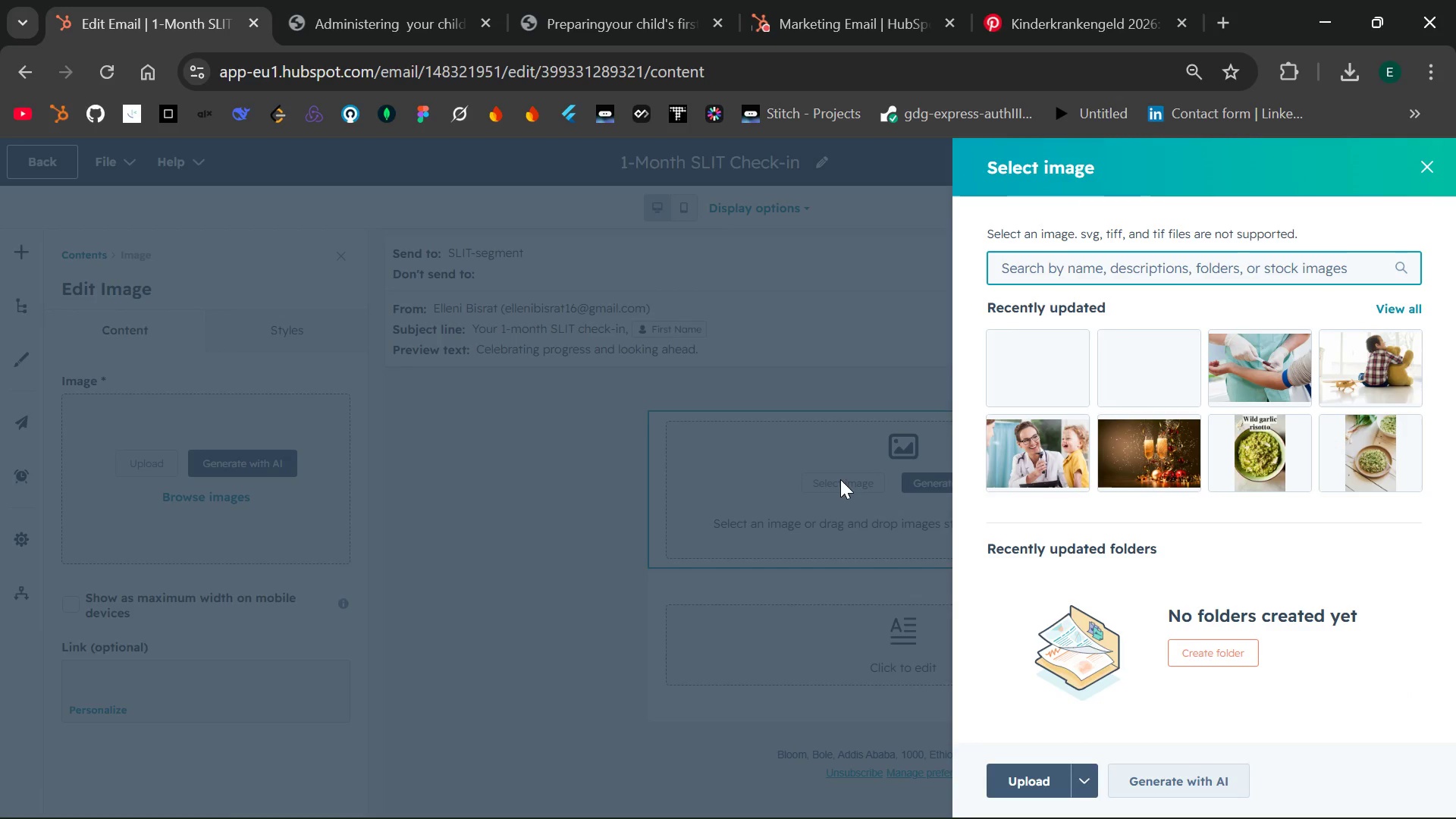 
mouse_move([944, 453])
 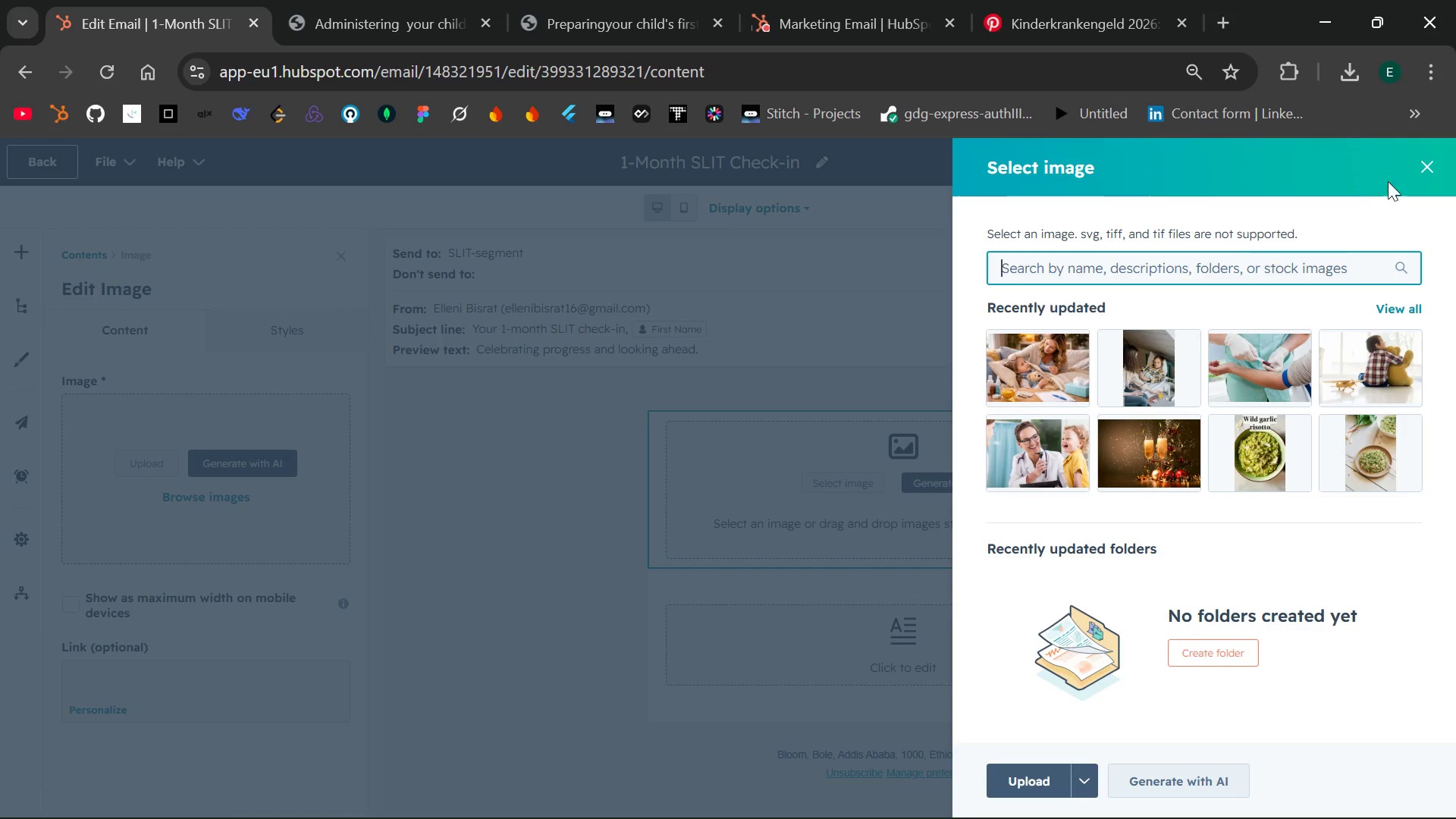 
left_click([1424, 165])
 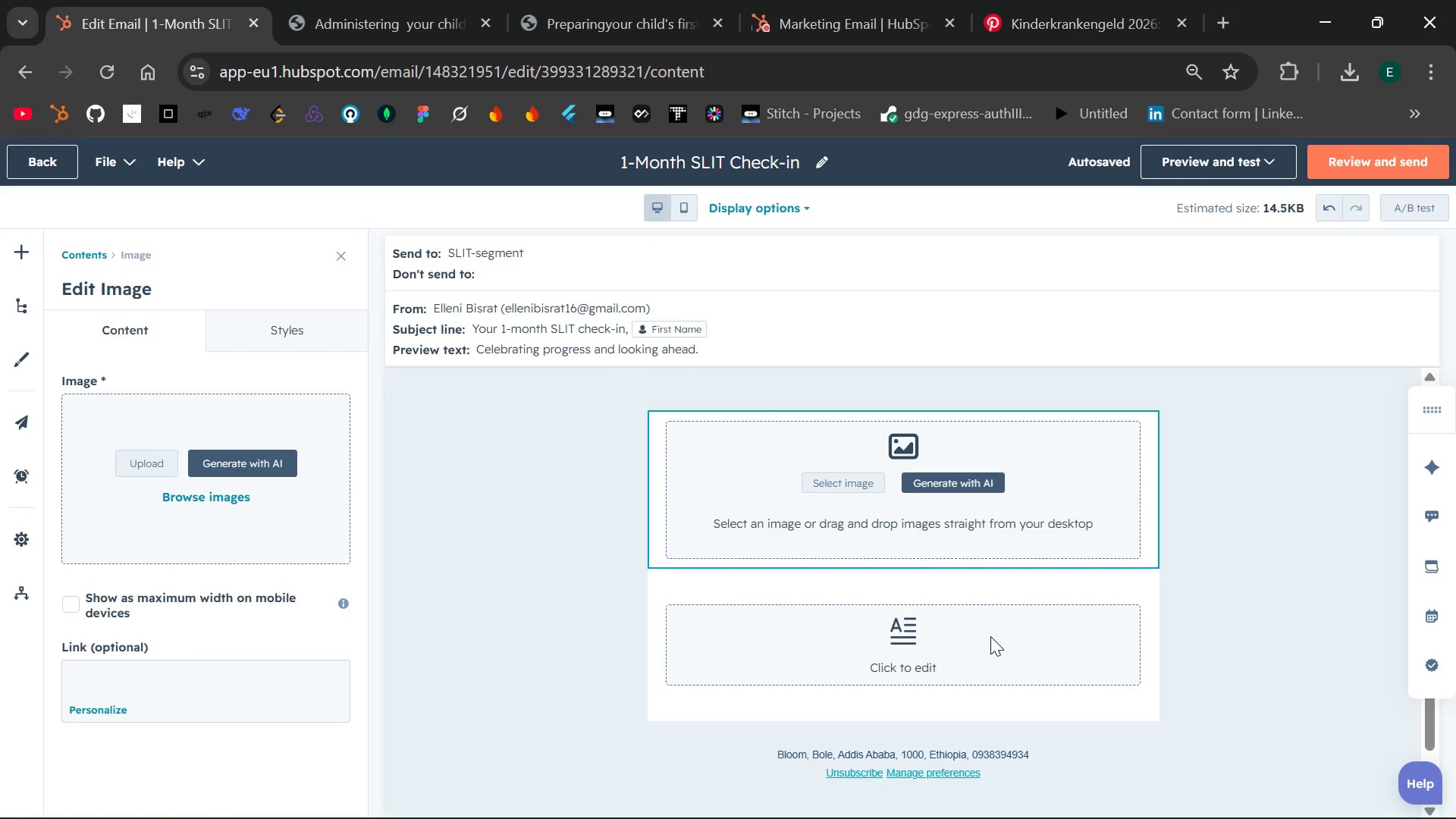 
double_click([959, 640])
 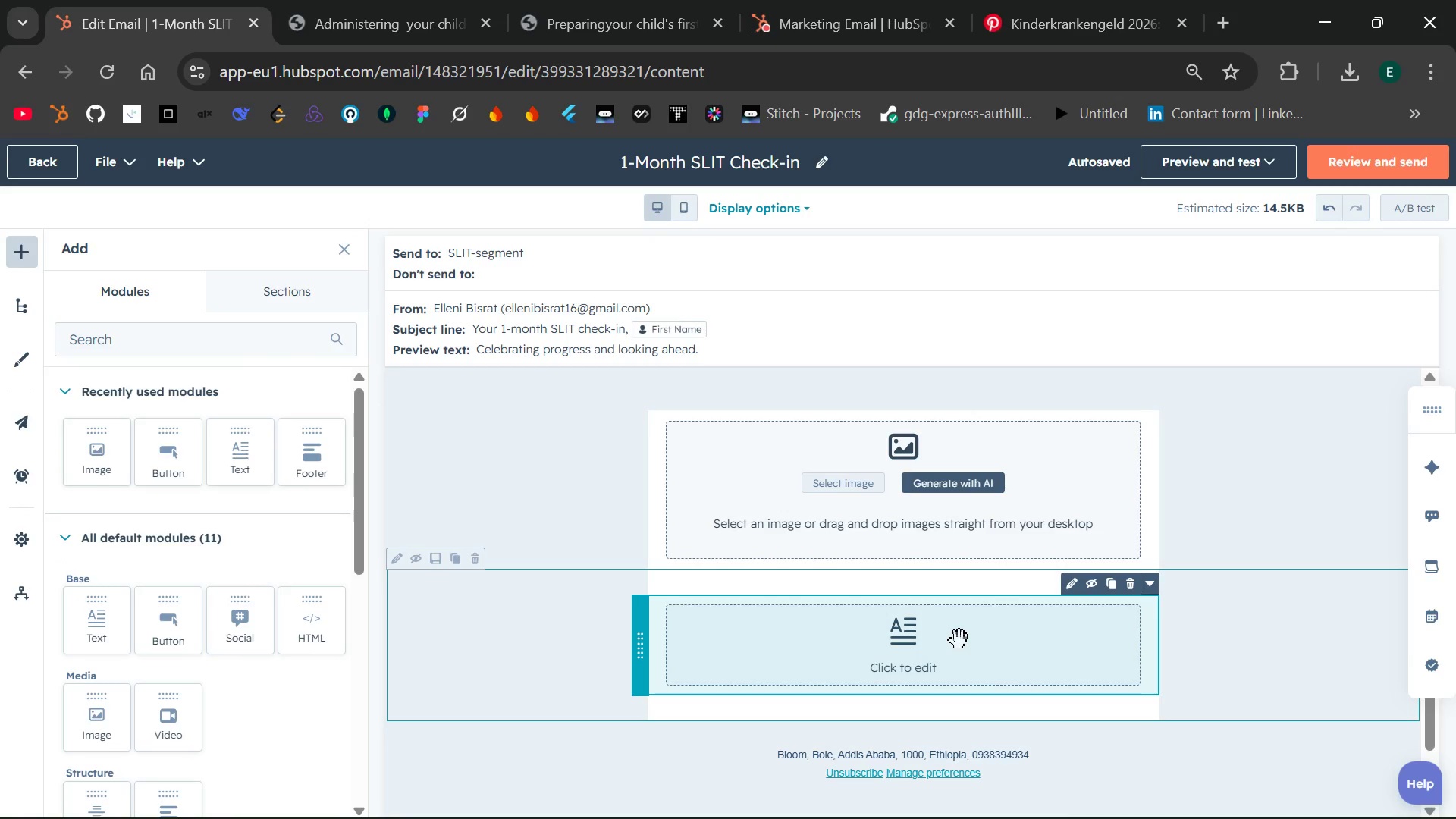 
left_click([959, 640])
 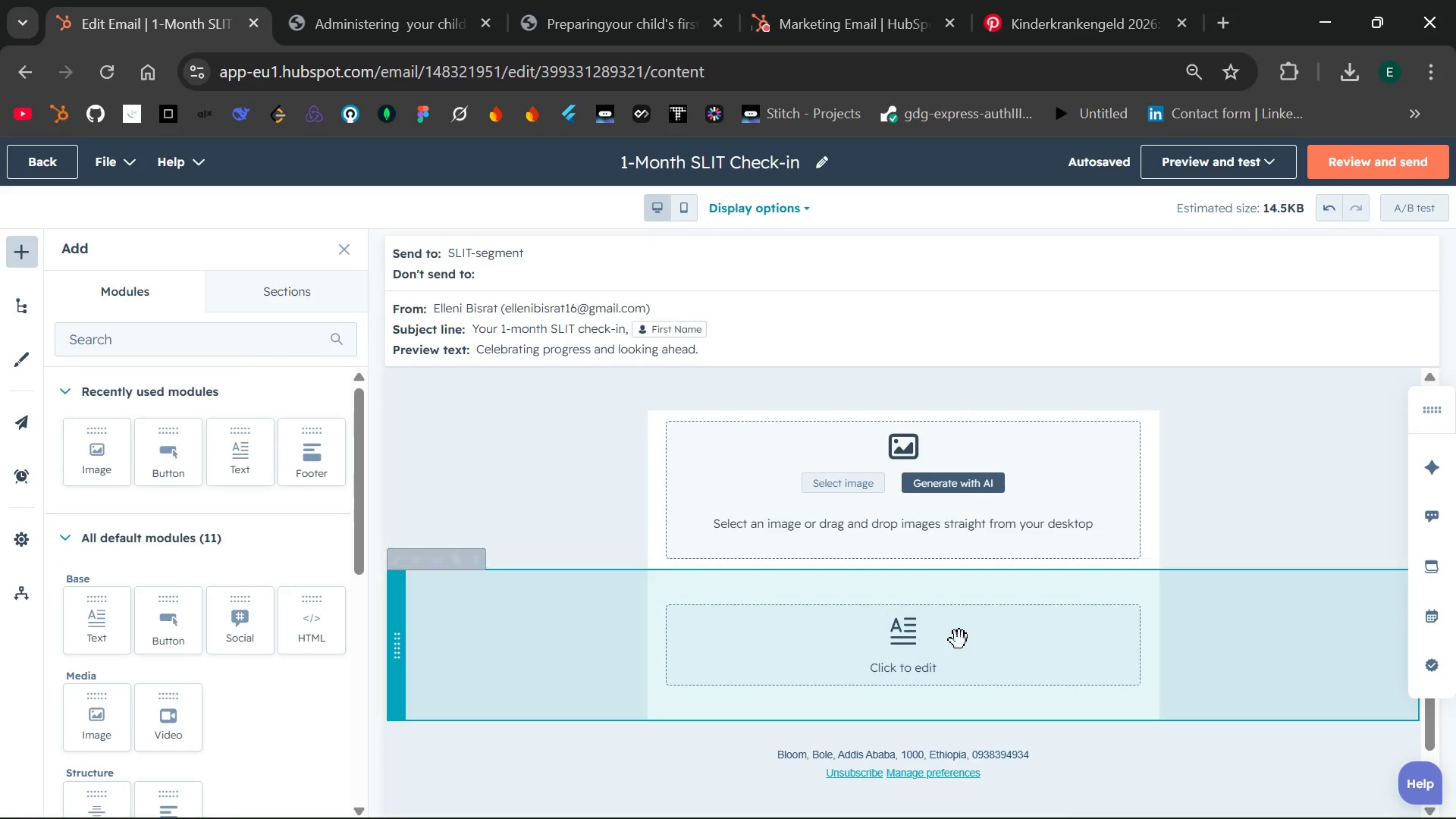 
left_click_drag(start_coordinate=[959, 640], to_coordinate=[709, 616])
 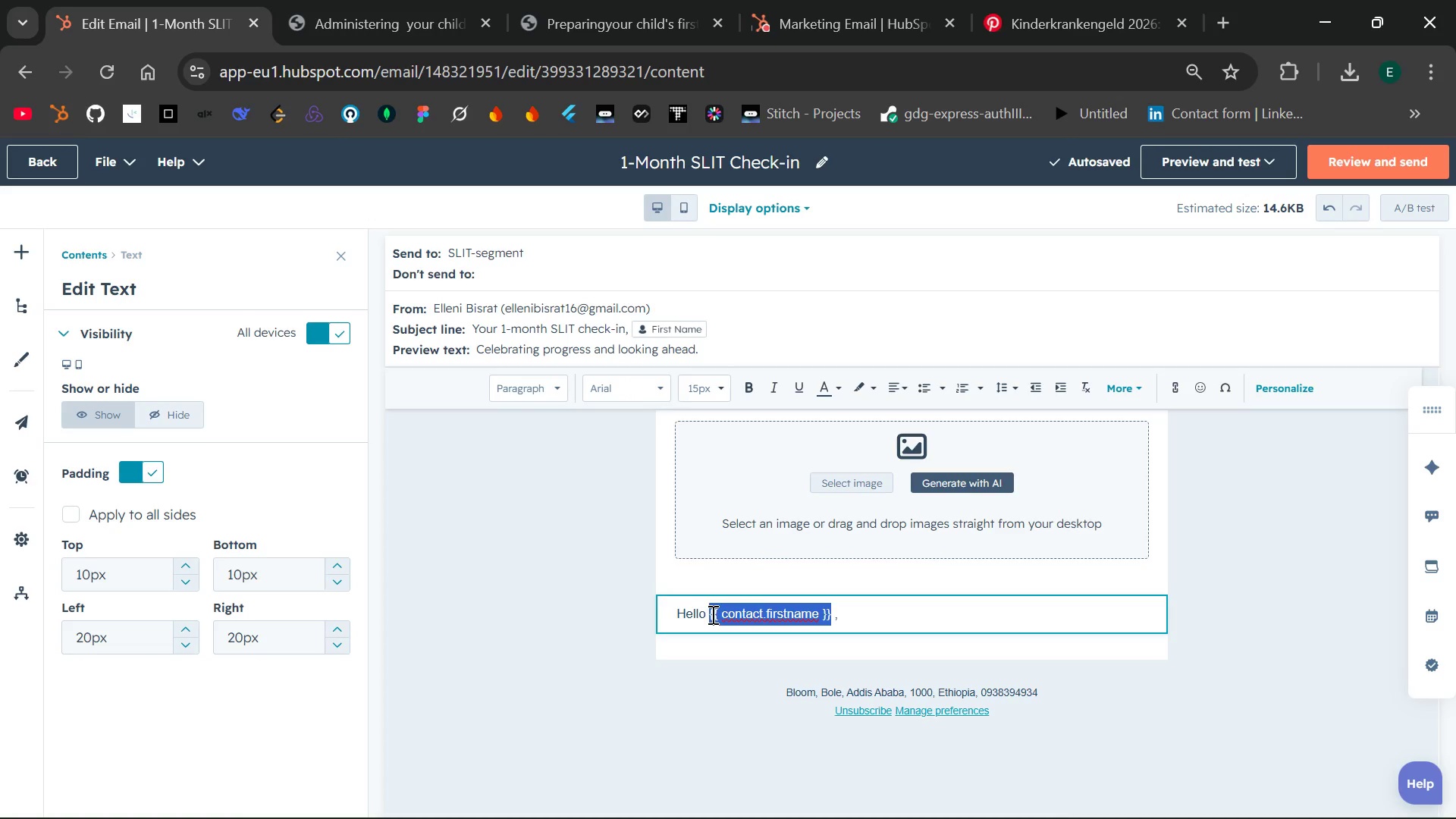 
type( Hello ,)
key(Backspace)
type({{ contact.firstname }})
 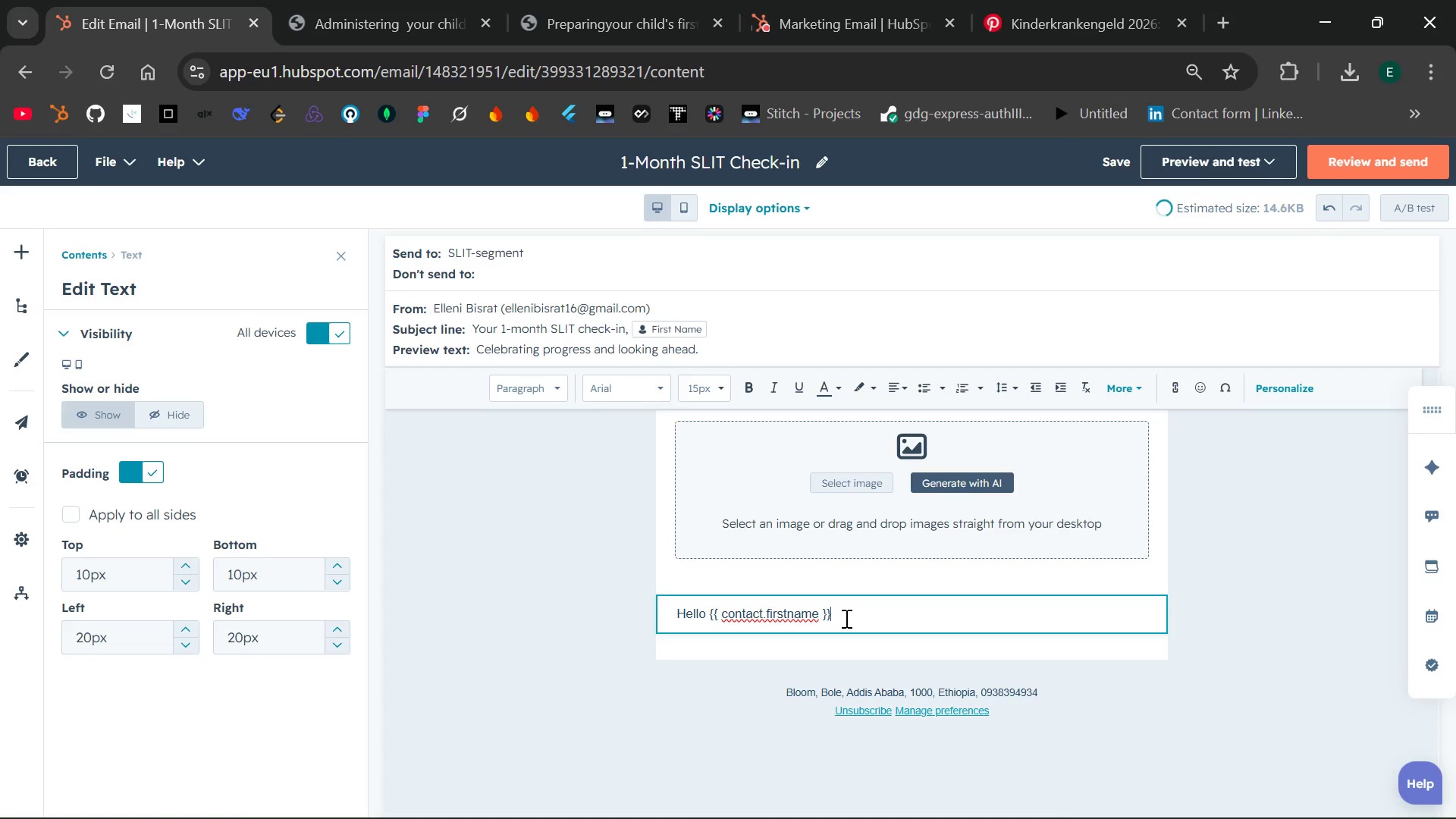 
key(Space)
 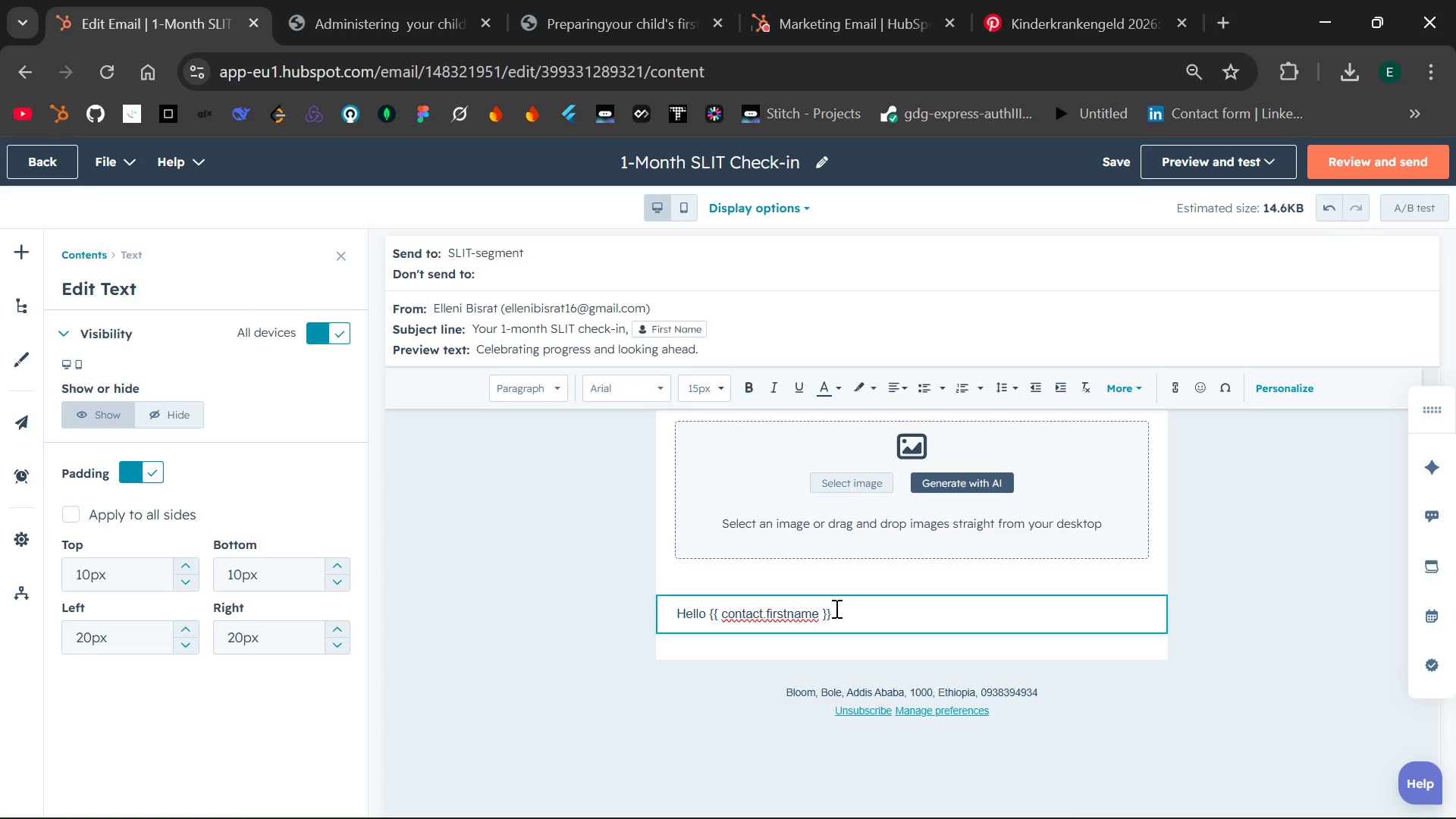 
key(Comma)
 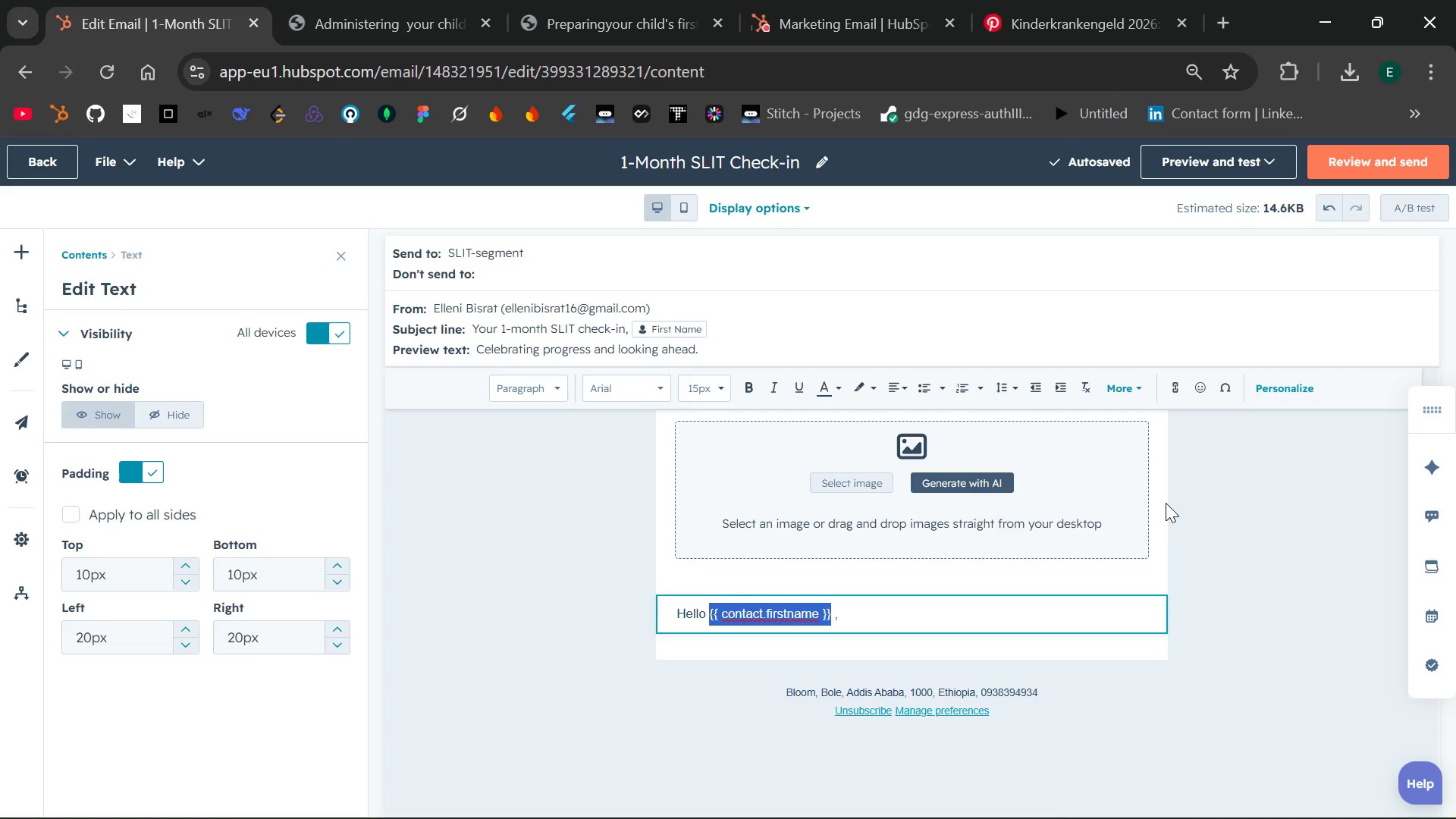 
left_click([1277, 391])
 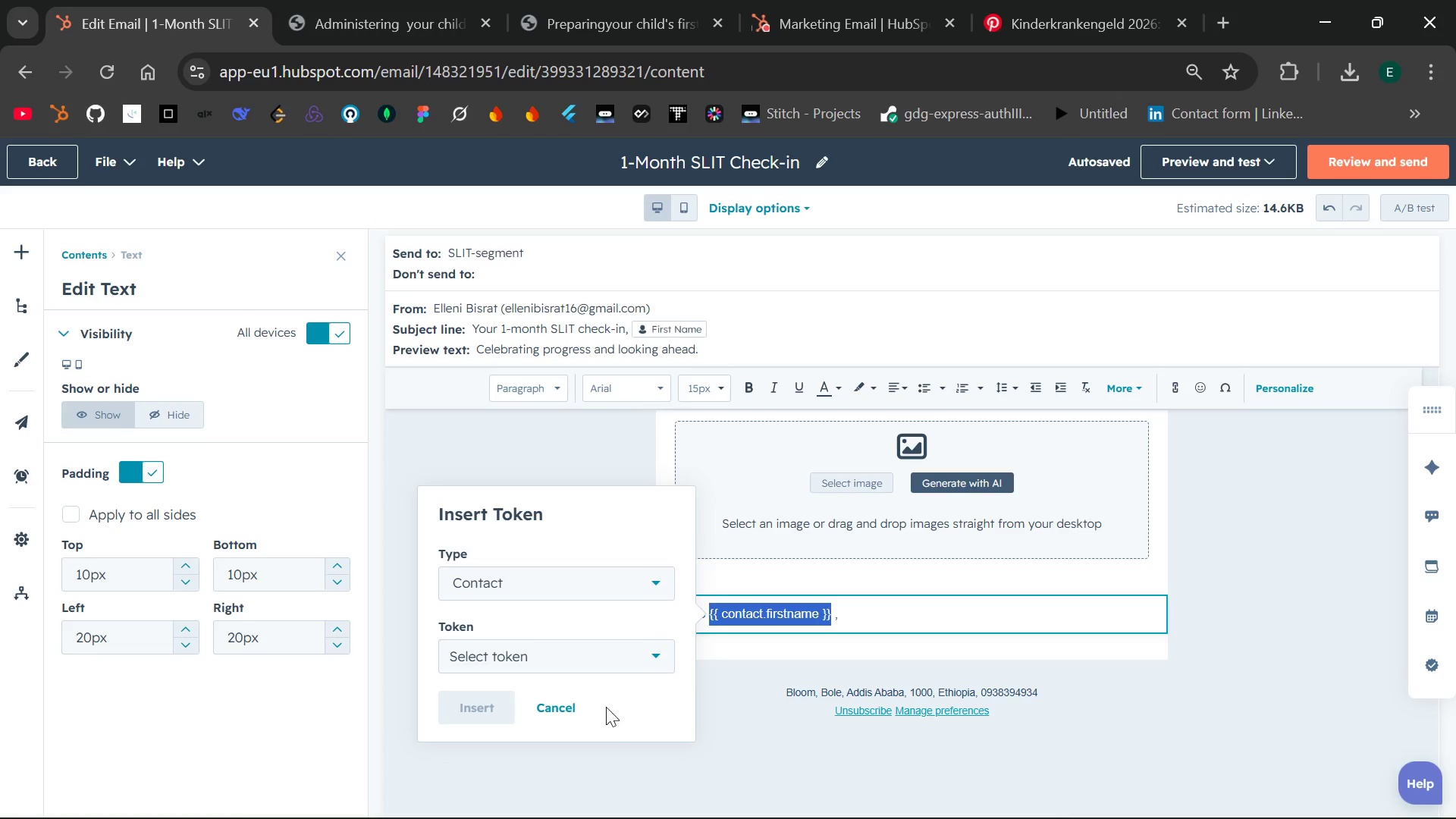 
wait(5.22)
 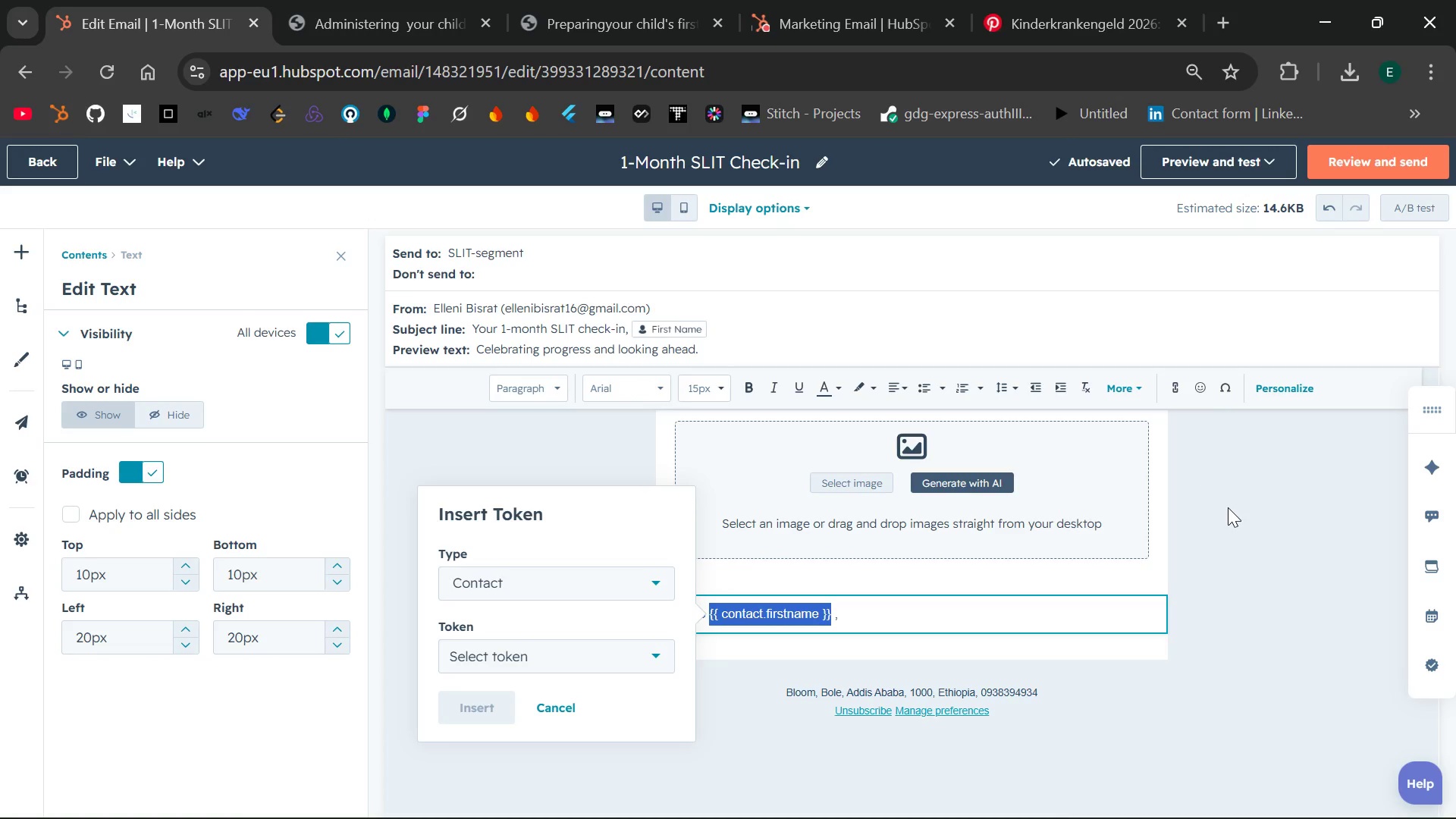 
left_click([582, 652])
 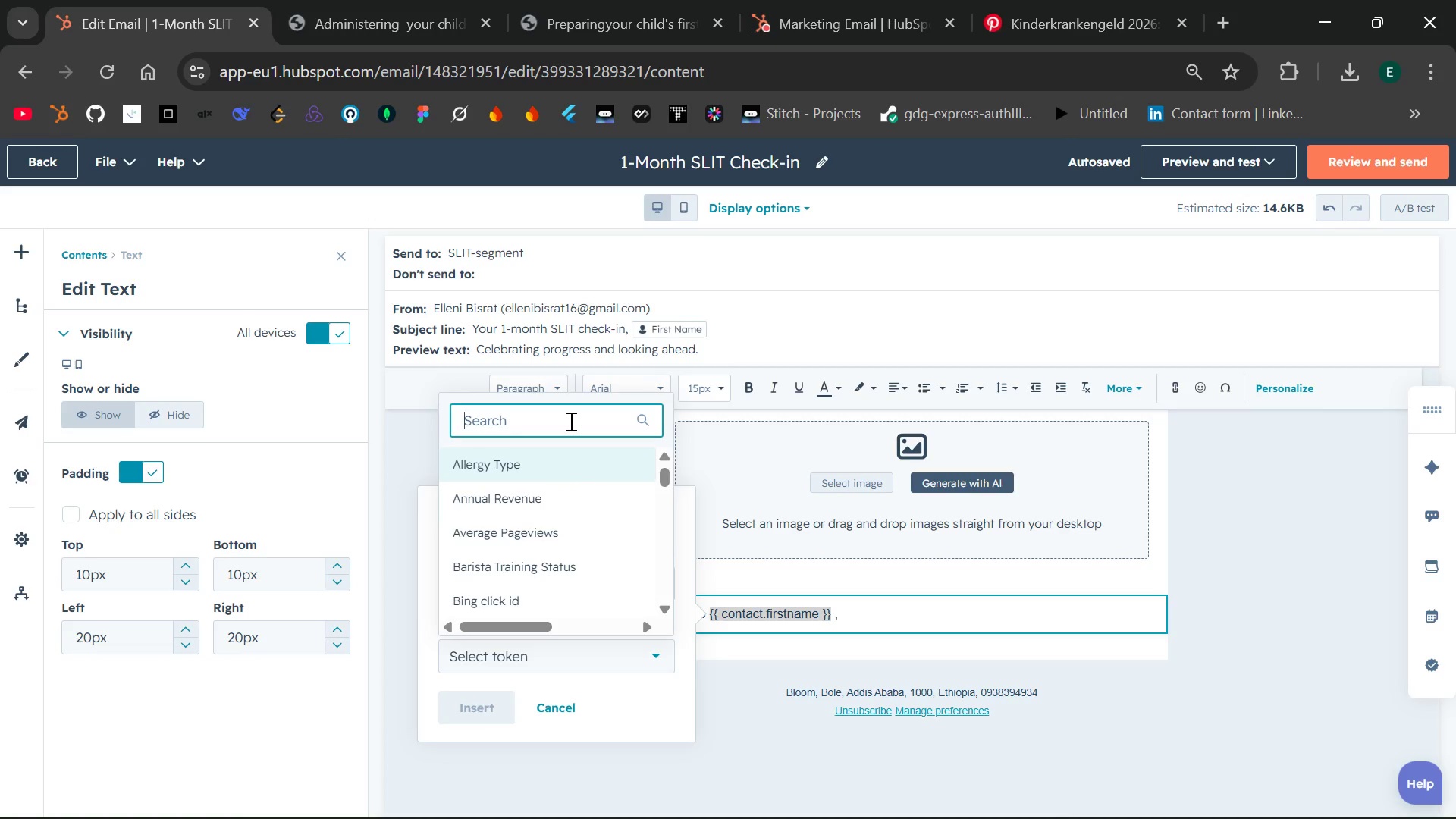 
left_click([570, 421])
 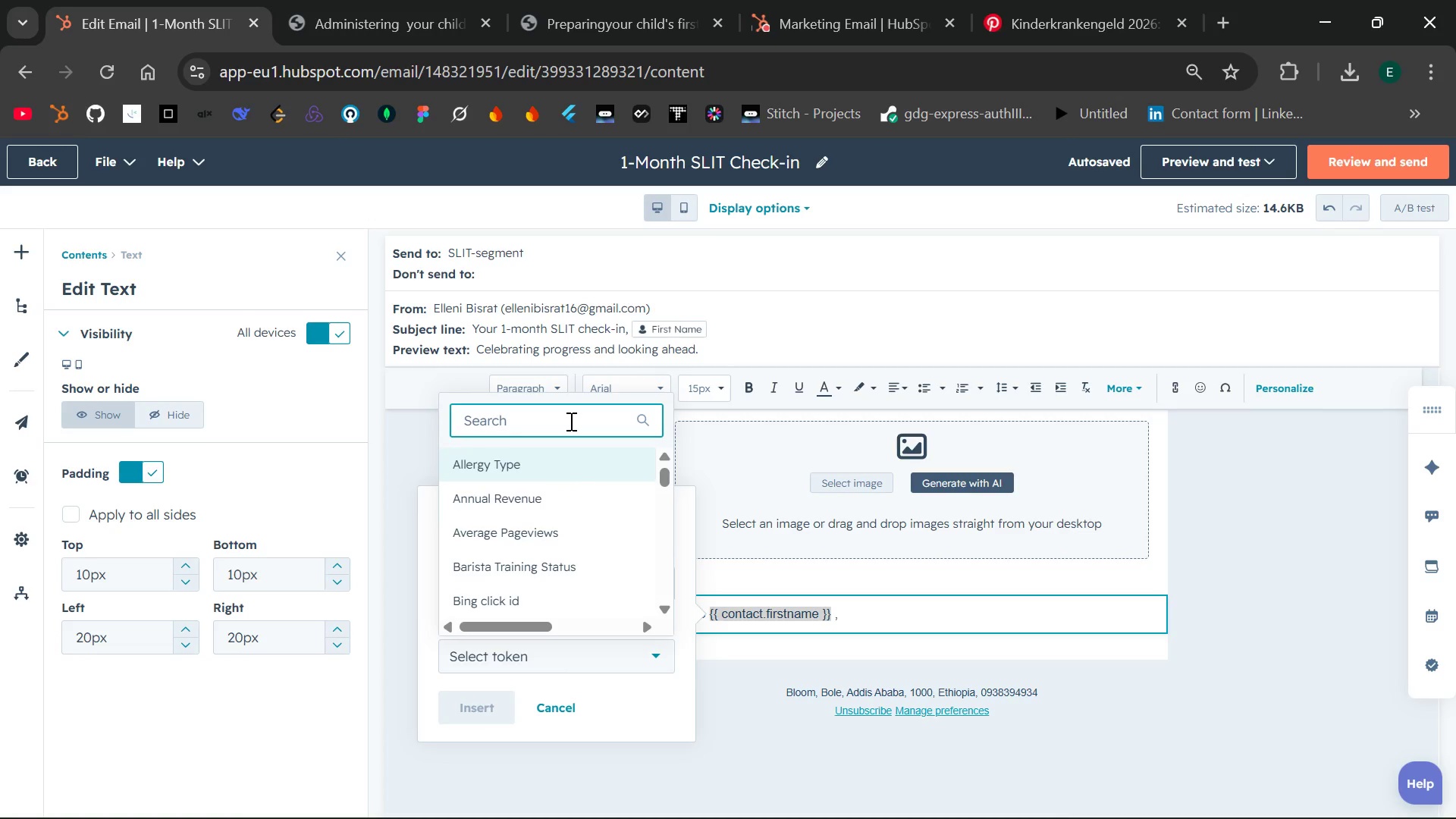 
type(first name)
 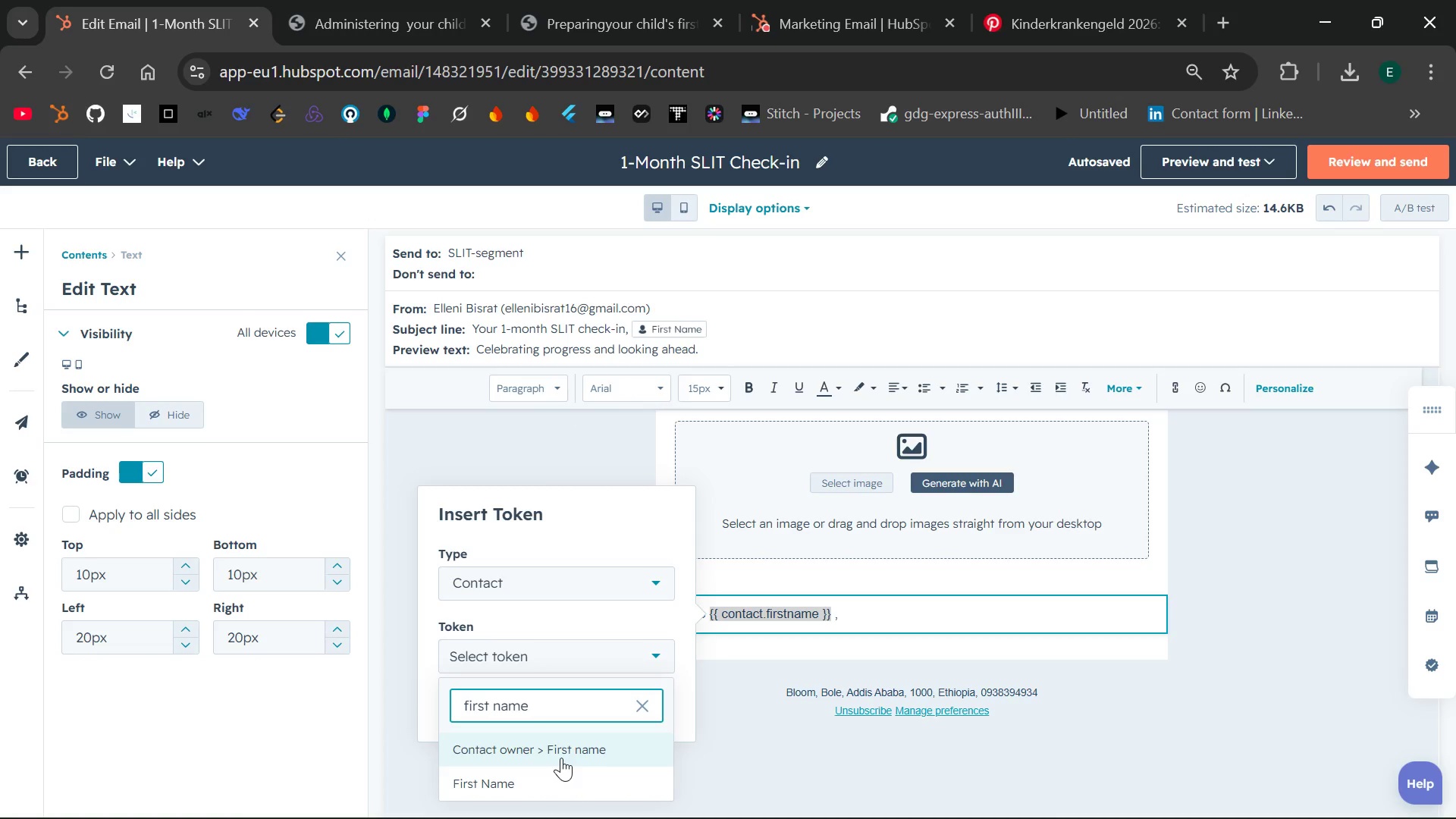 
left_click([549, 776])
 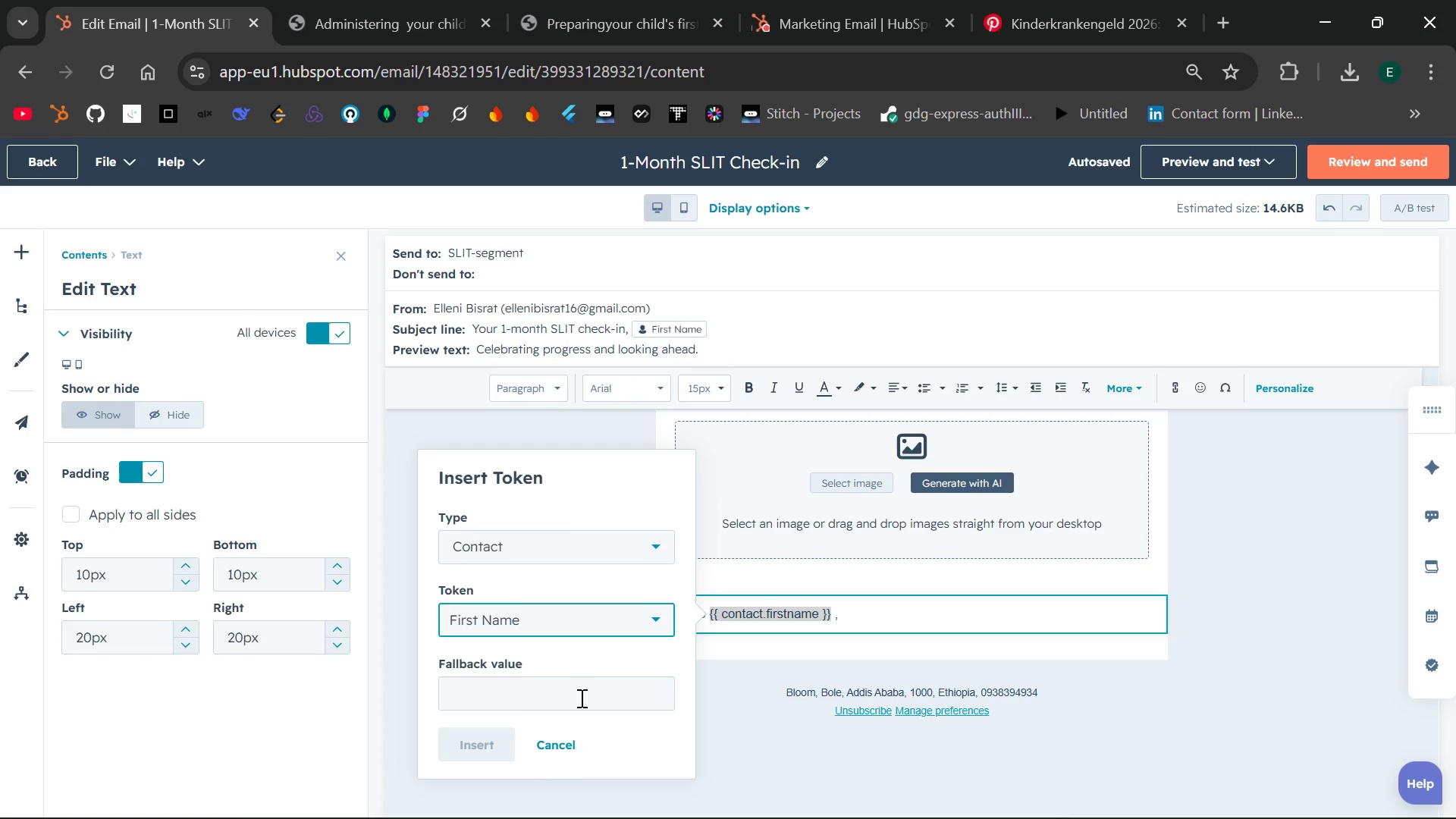 
left_click([582, 691])
 